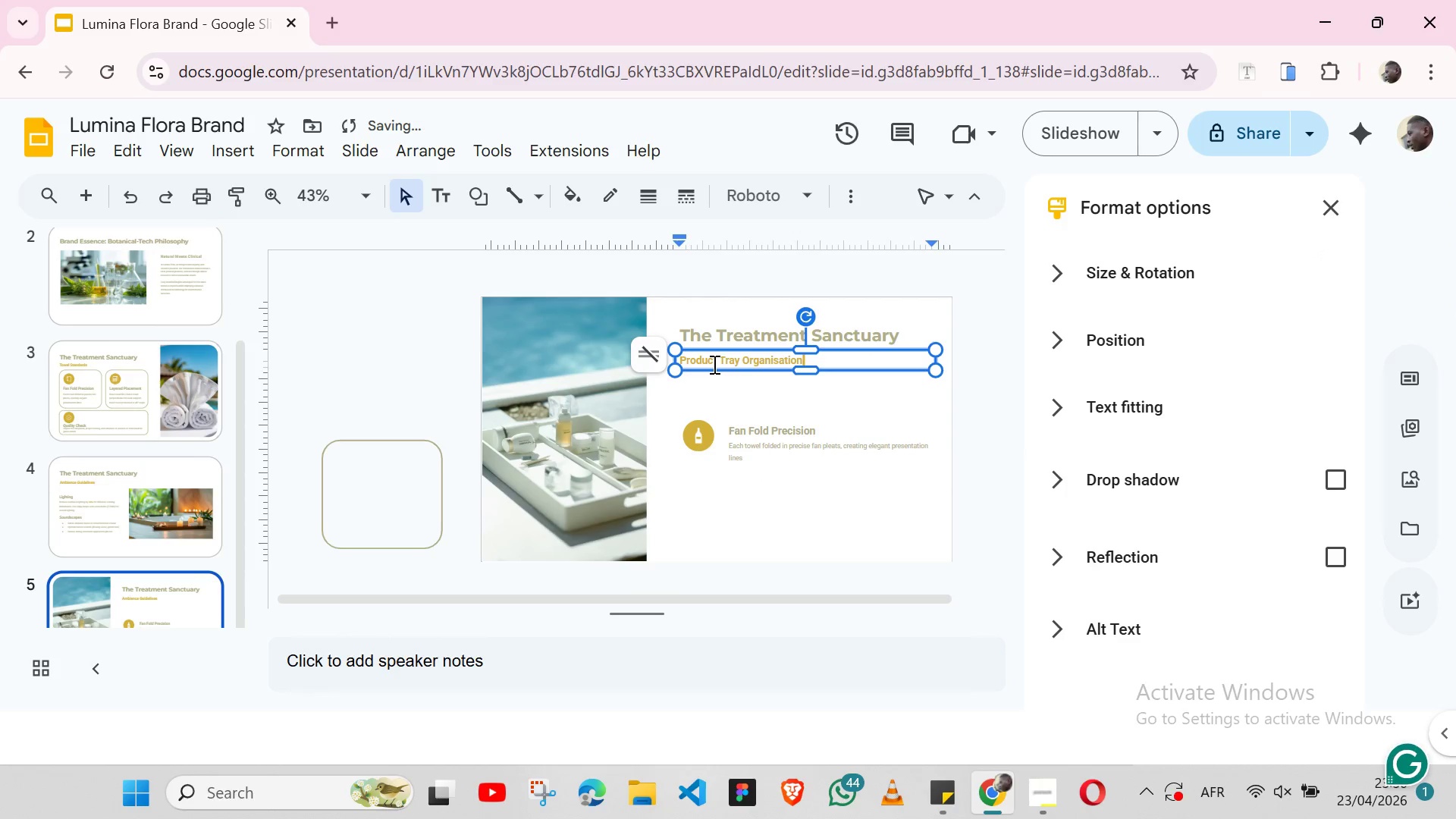 
hold_key(key=V, duration=10.55)
 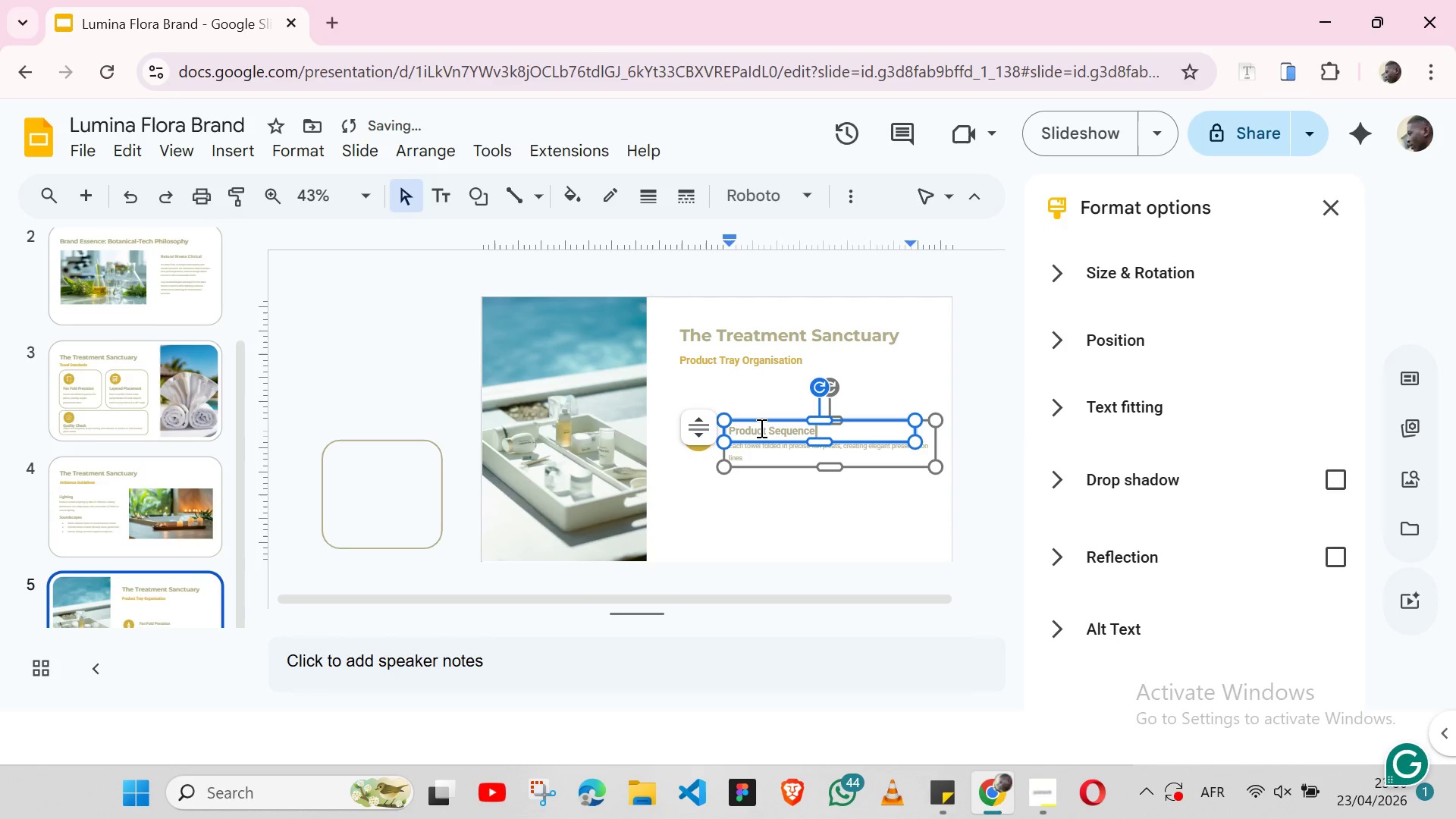 
left_click([934, 777])
 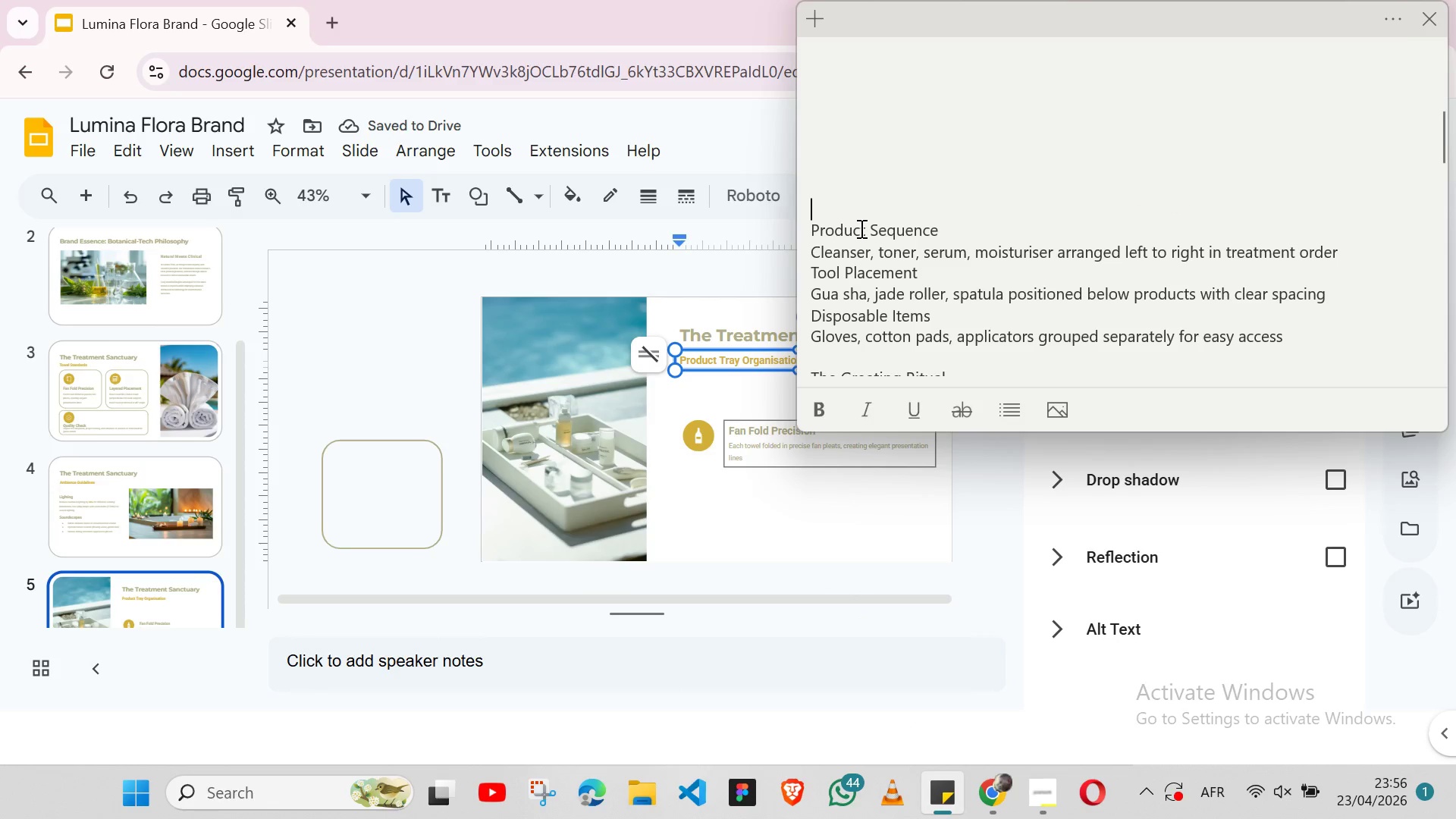 
double_click([860, 228])
 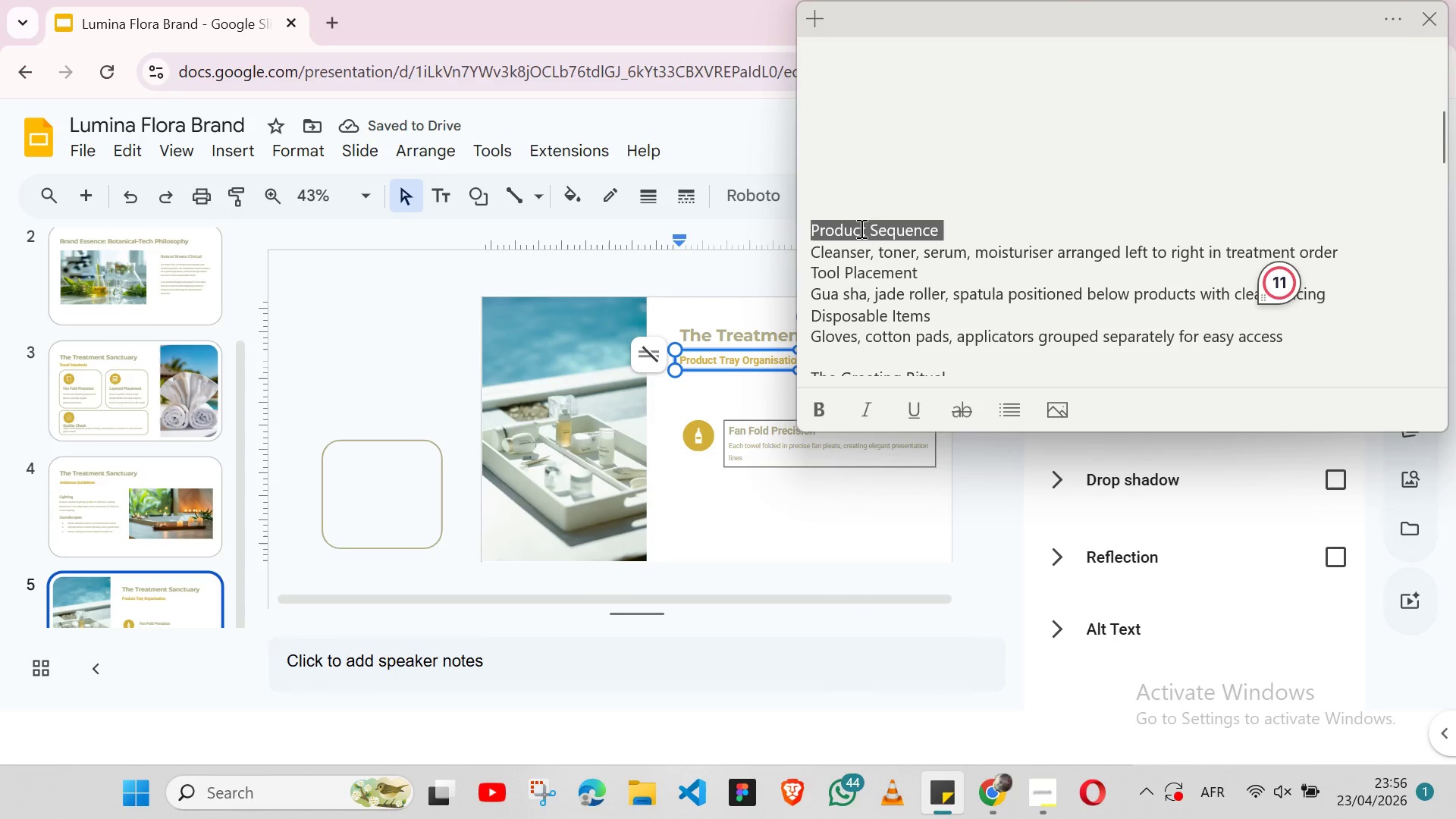 
triple_click([860, 228])
 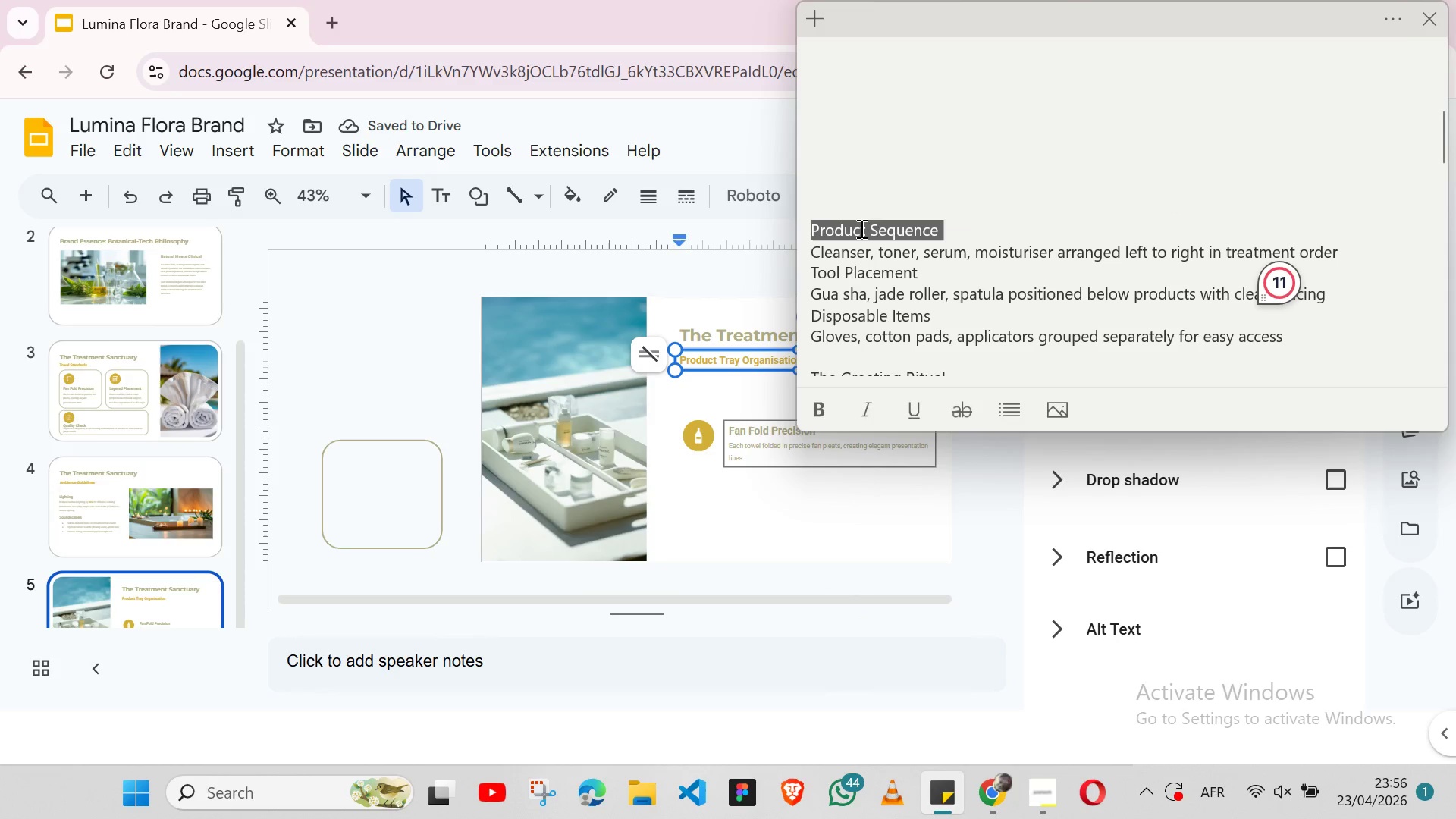 
key(Shift+ArrowLeft)
 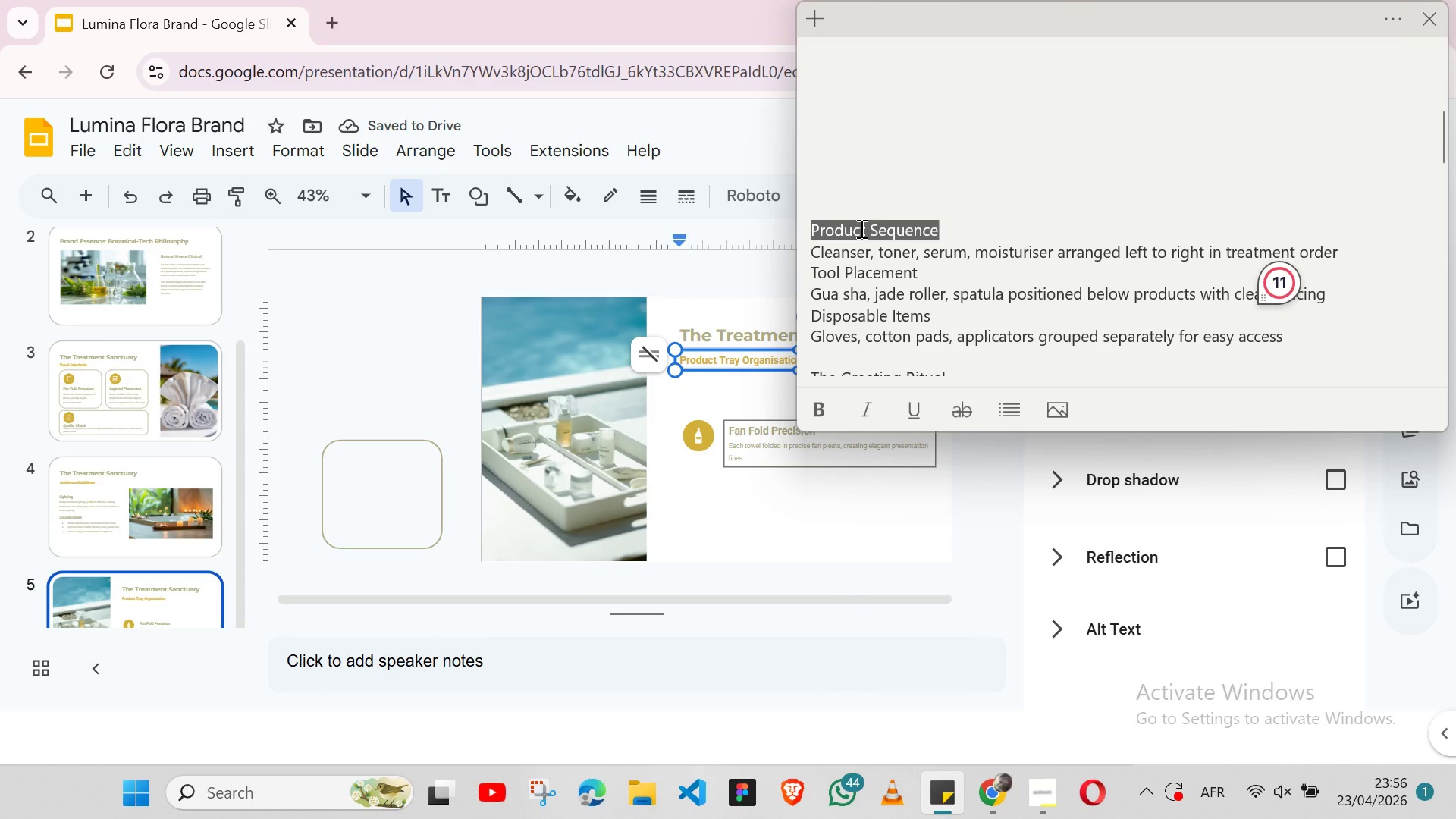 
key(Control+X)
 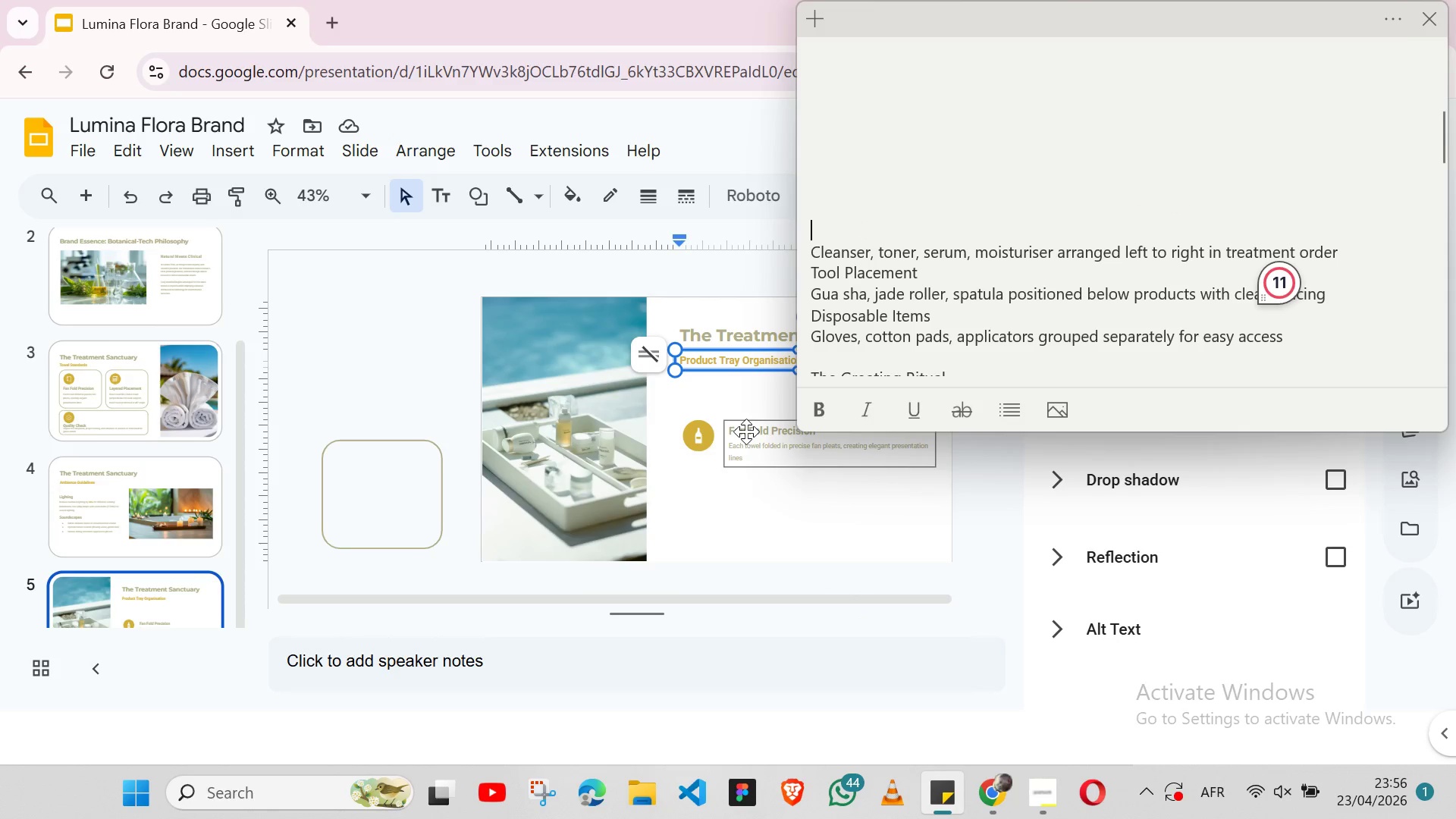 
double_click([746, 431])
 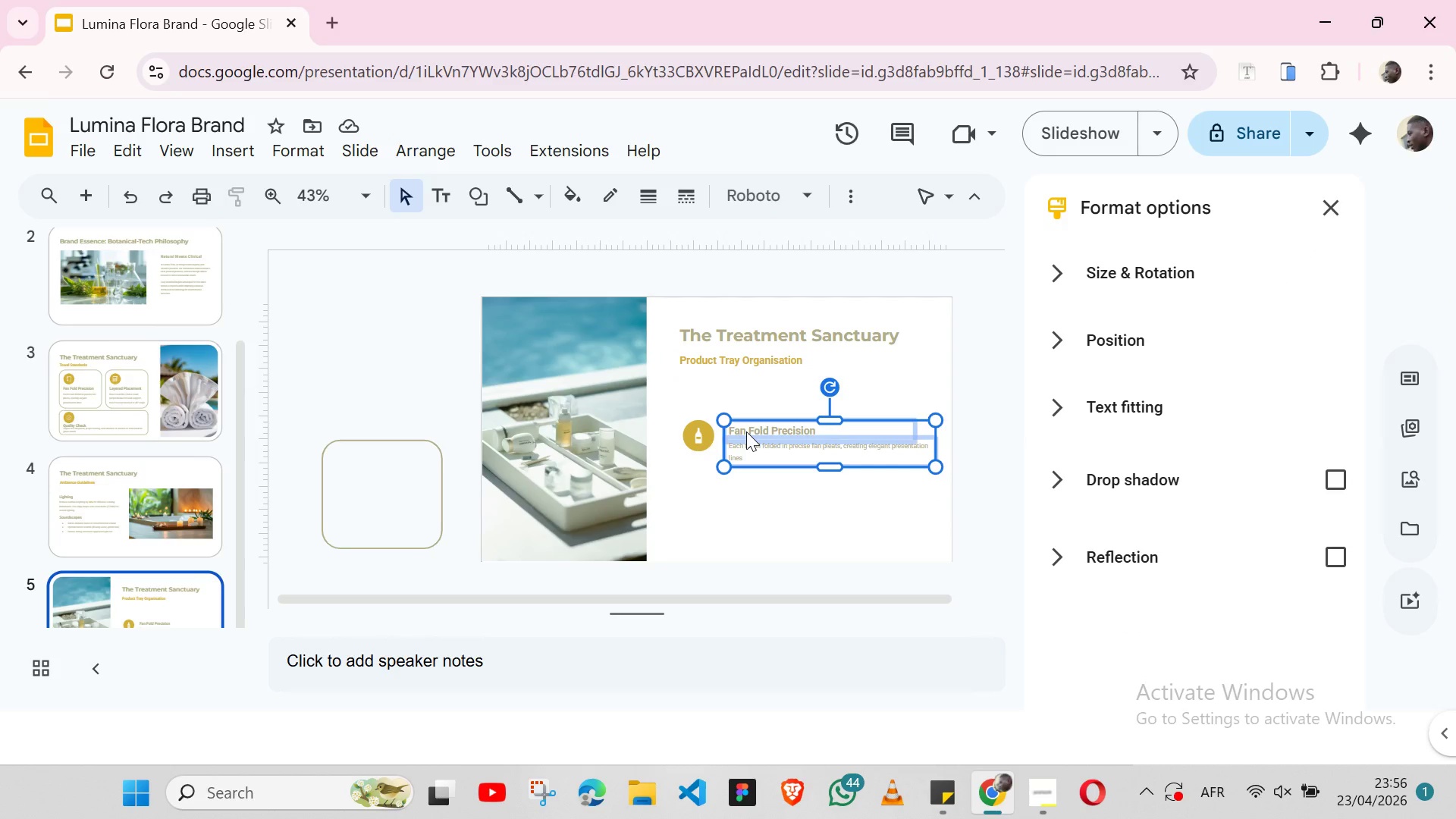 
triple_click([746, 431])
 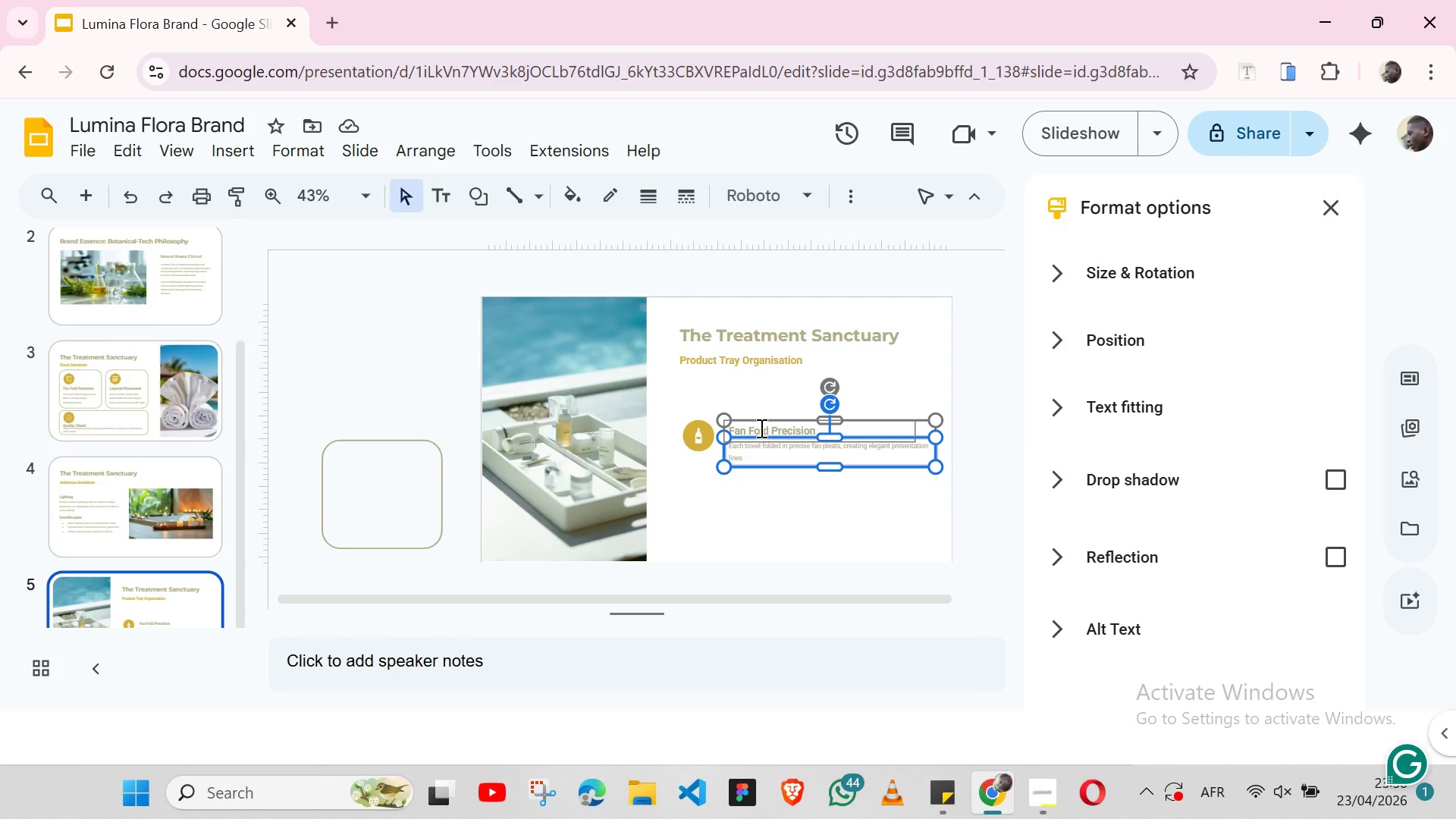 
double_click([760, 428])
 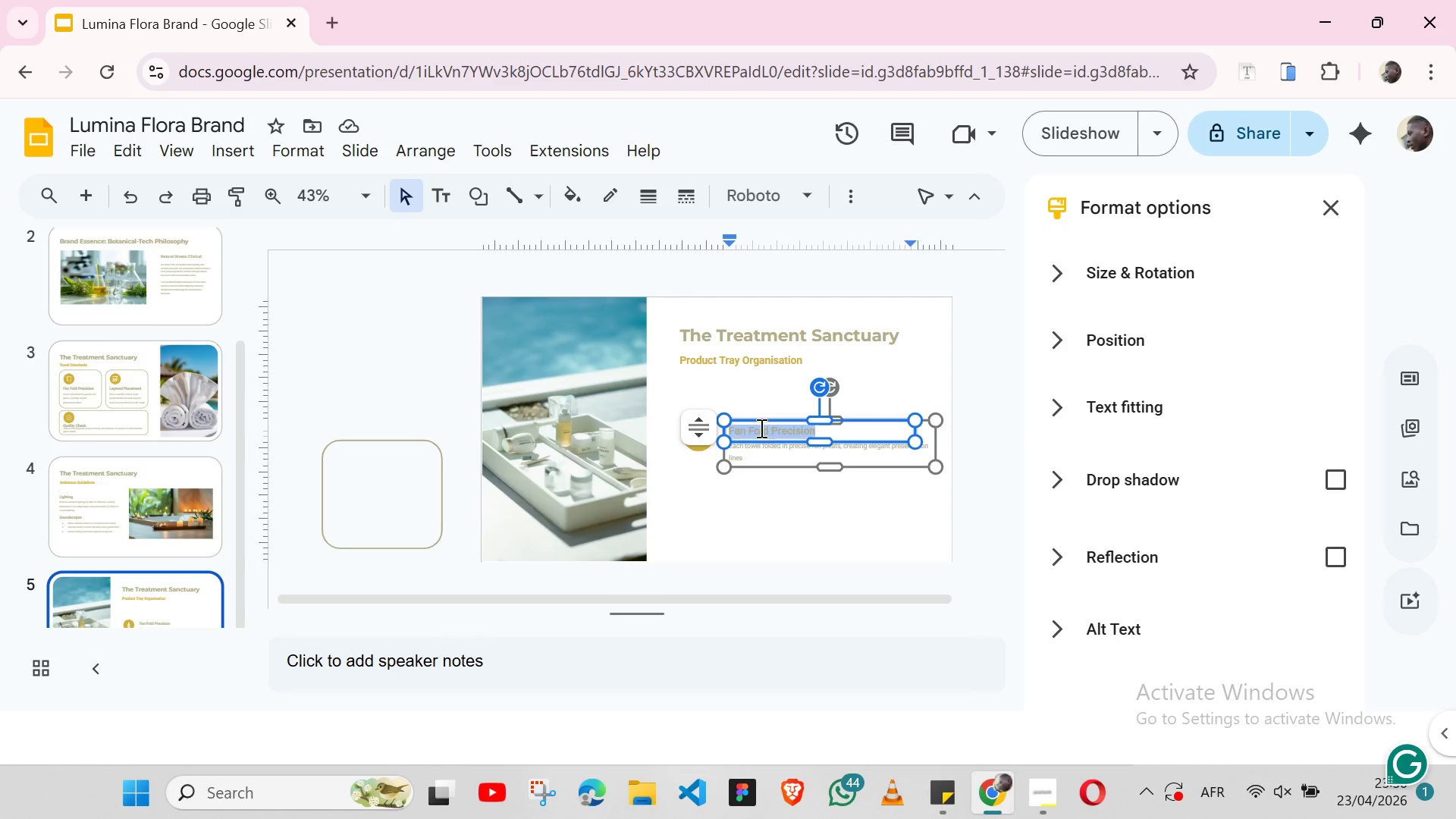 
triple_click([760, 428])
 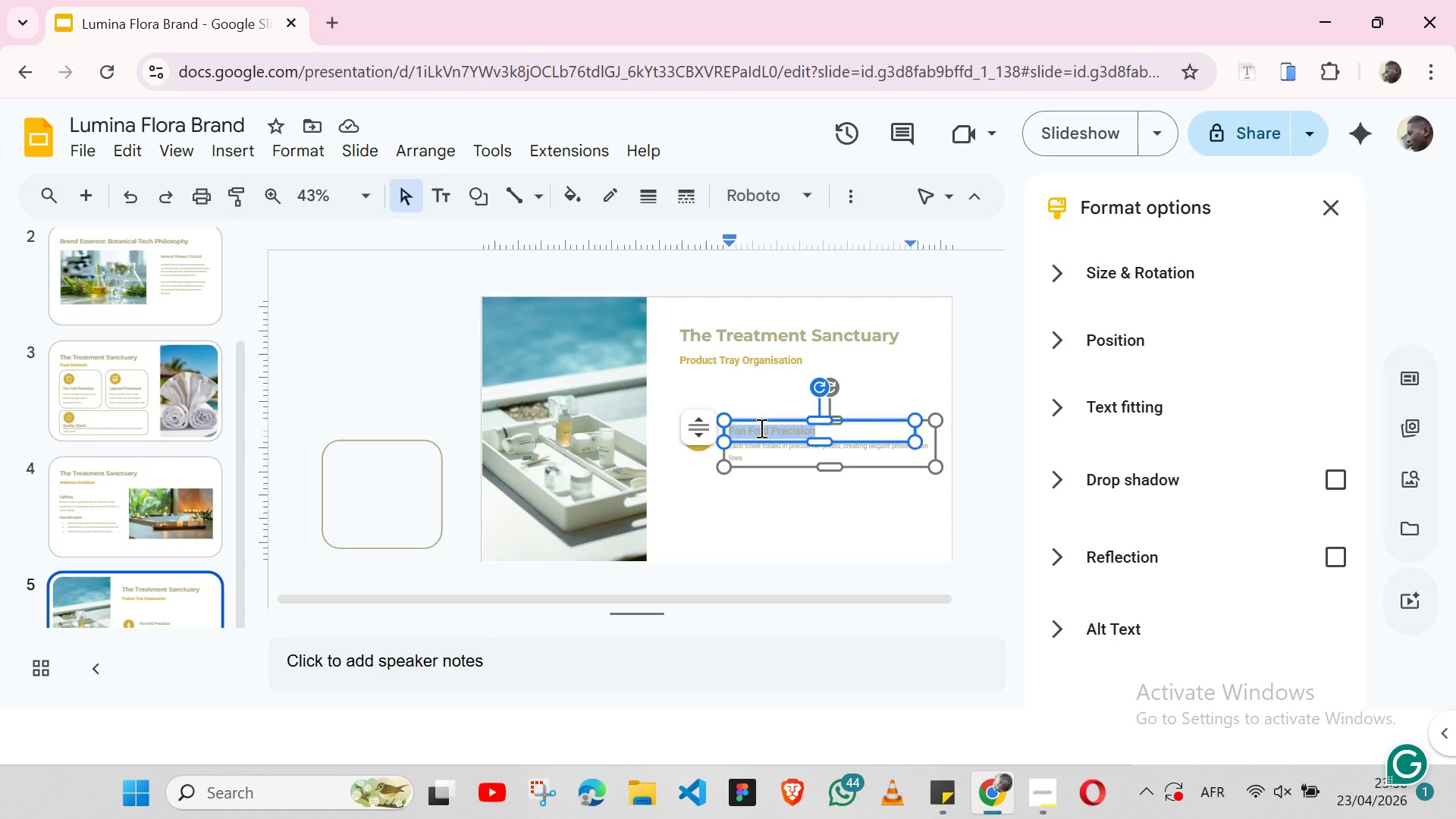 
key(Control+ControlLeft)
 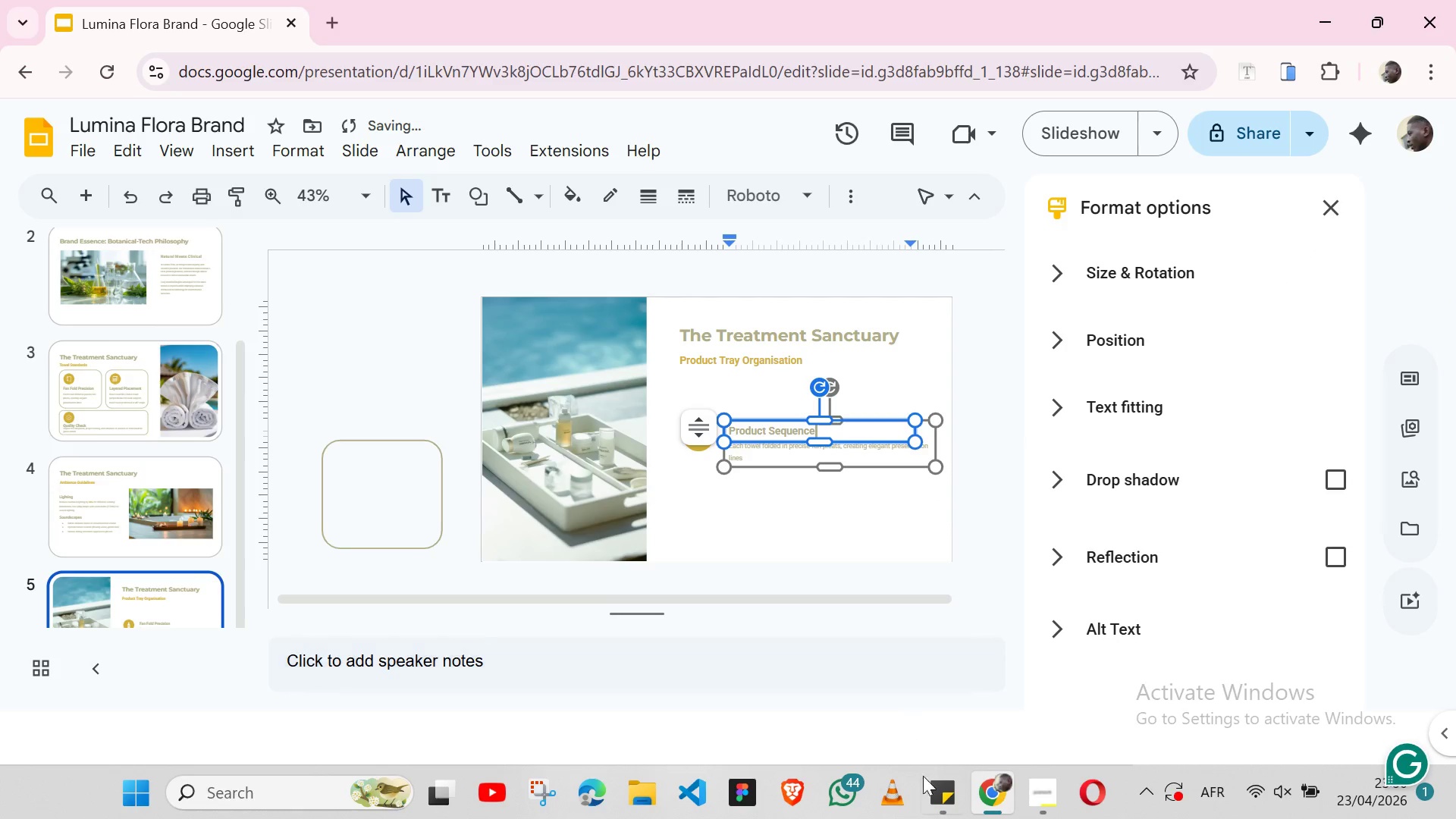 
left_click([941, 815])
 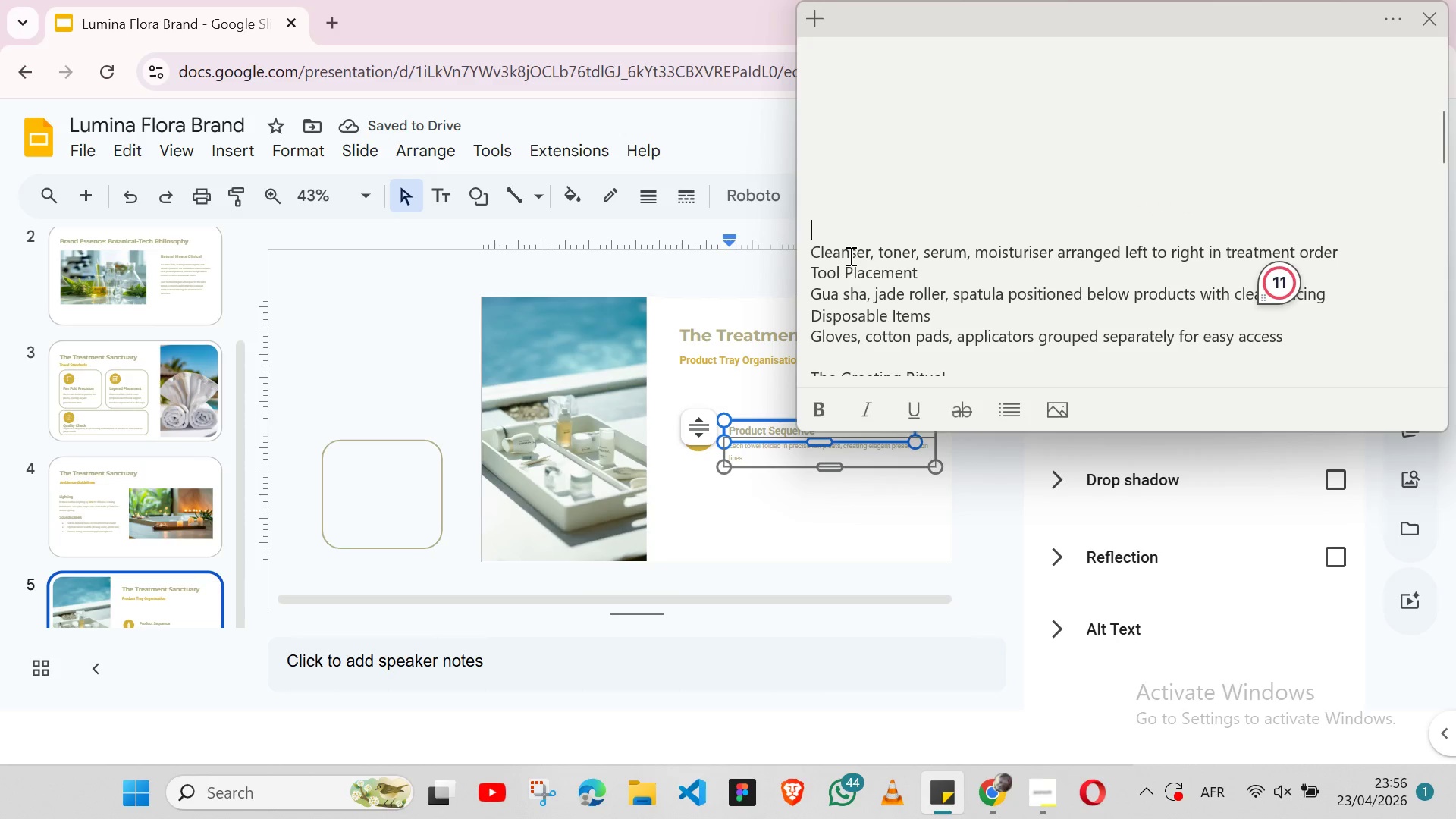 
double_click([849, 256])
 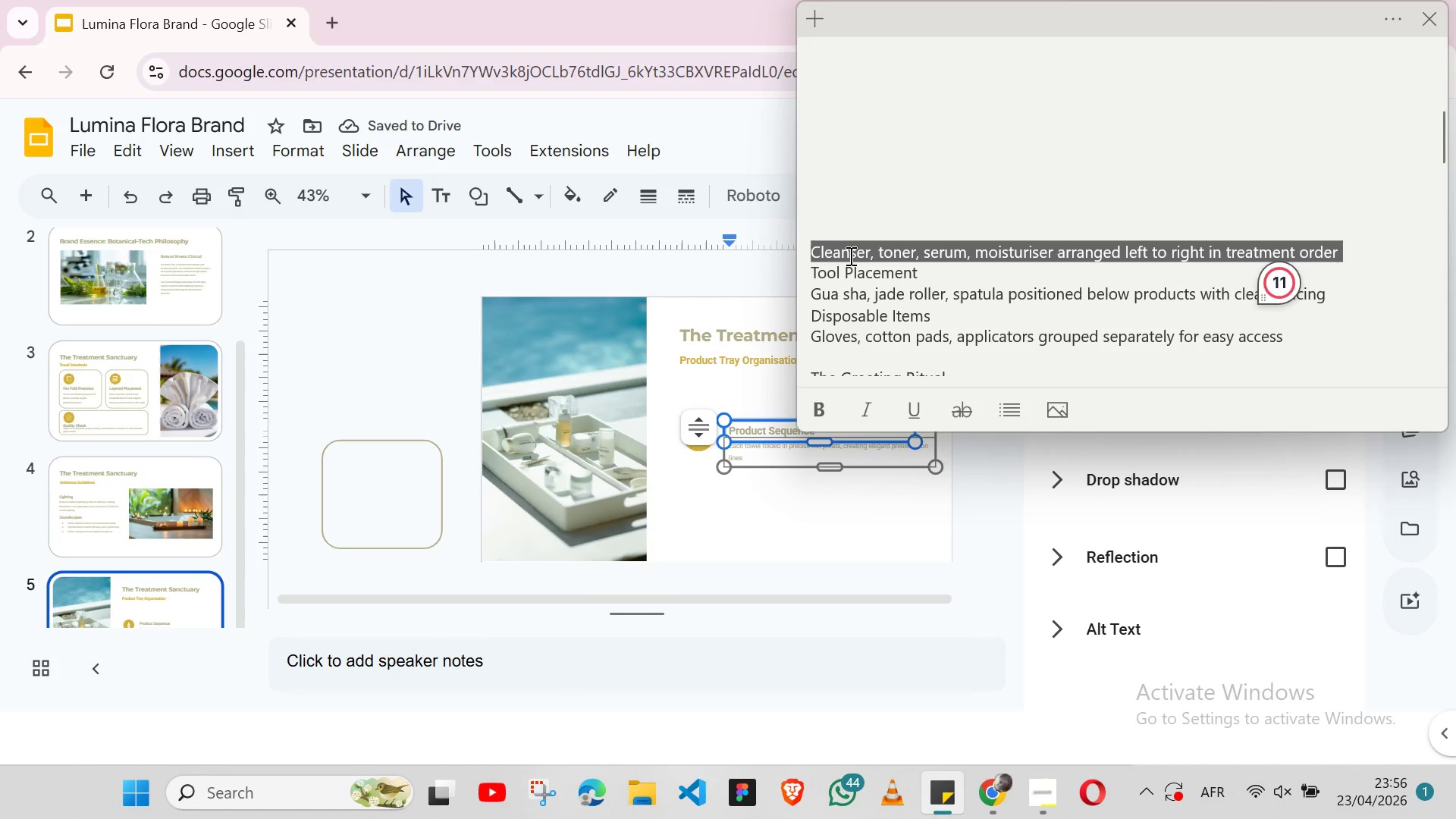 
triple_click([849, 256])
 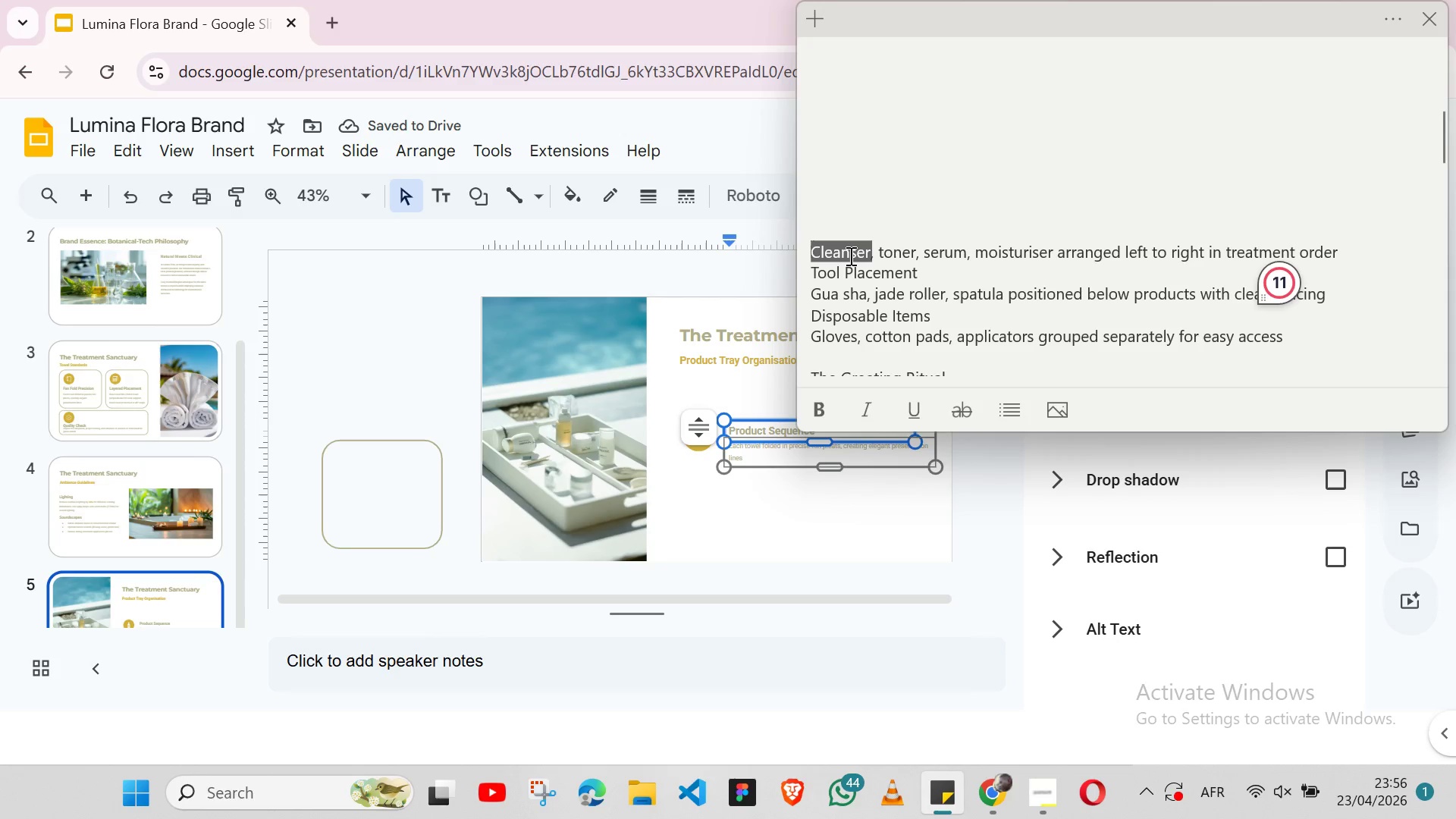 
triple_click([849, 256])
 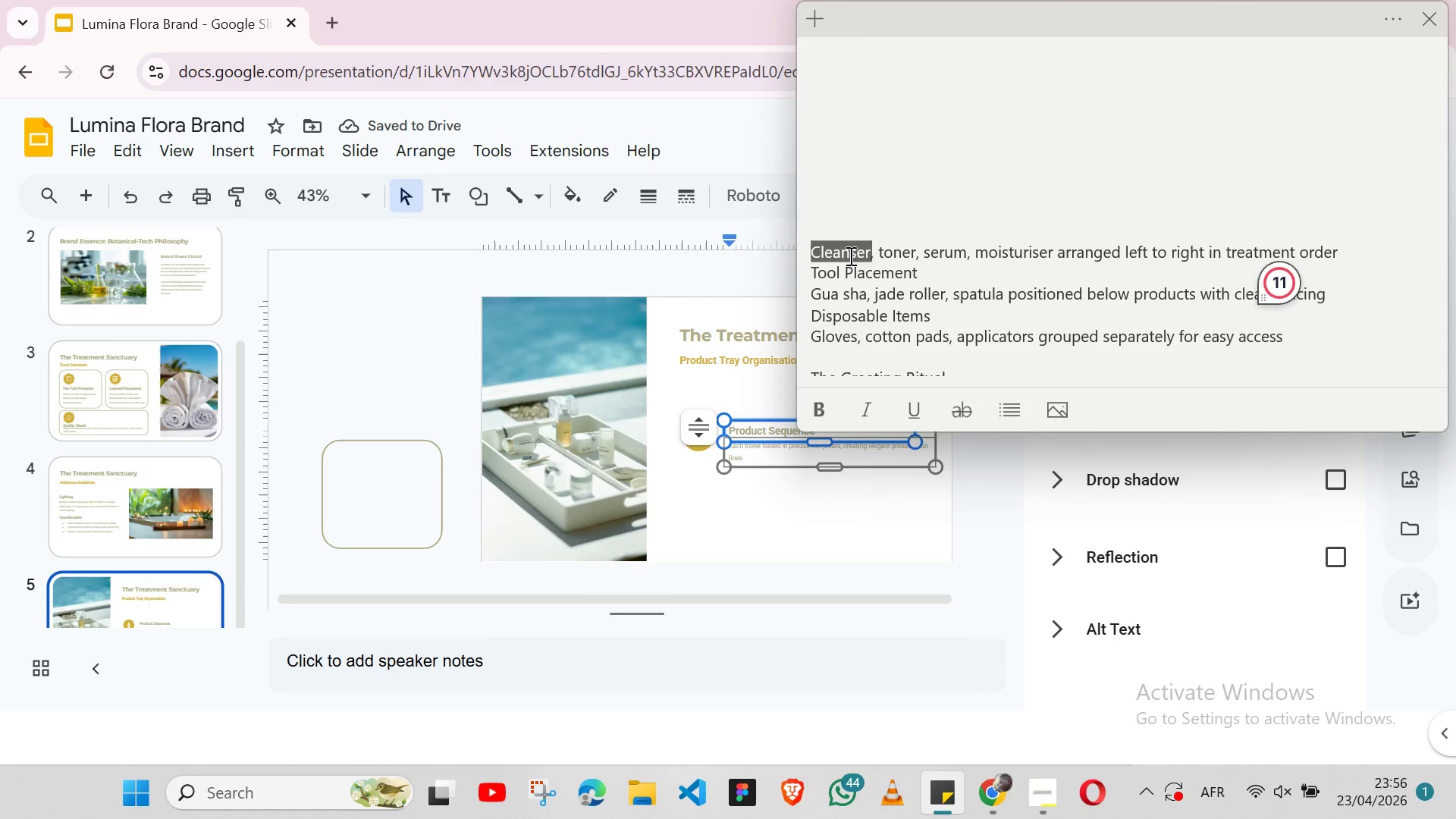 
left_click([849, 256])
 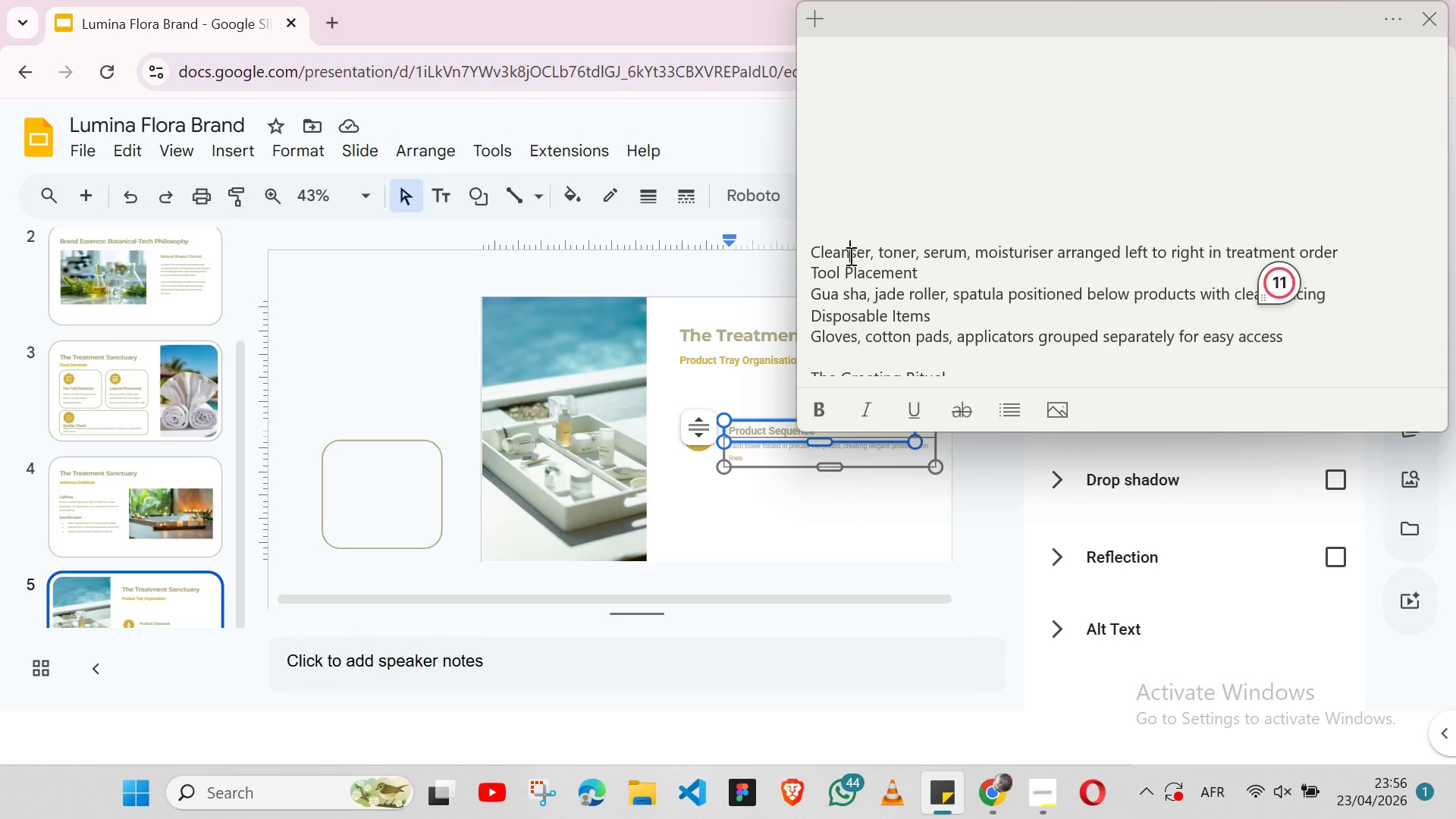 
double_click([849, 256])
 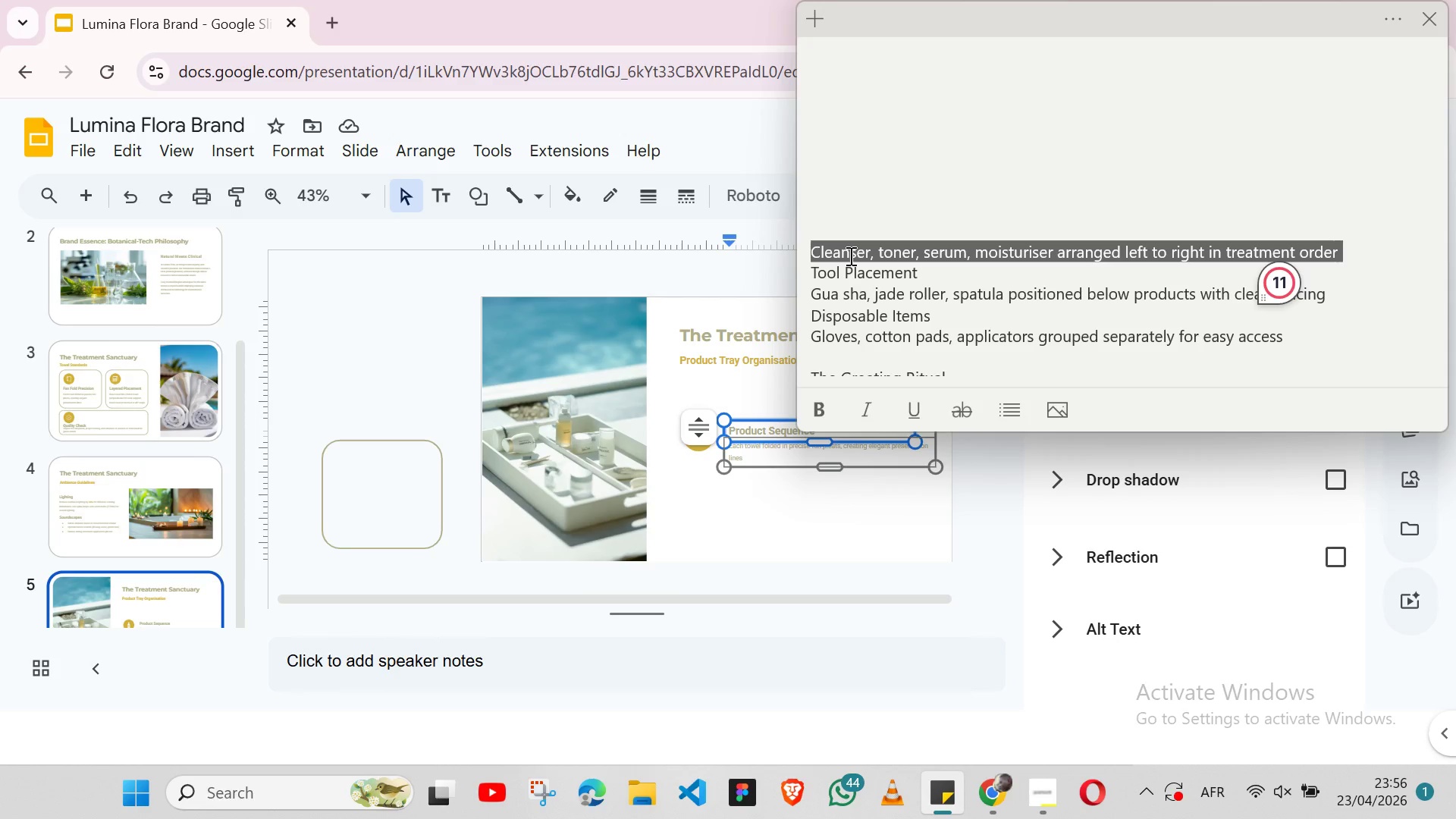 
triple_click([849, 256])
 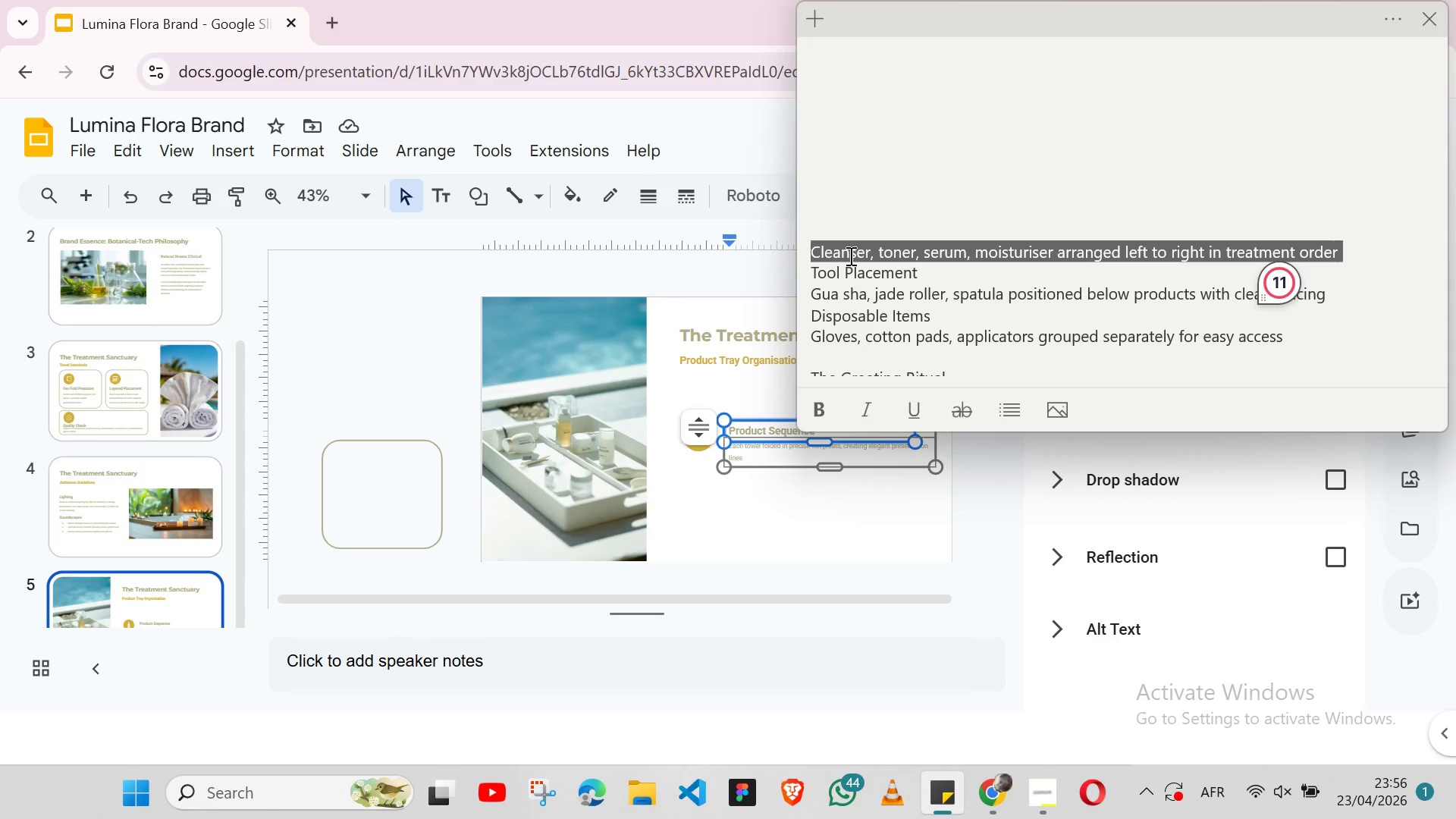 
key(Shift+ArrowLeft)
 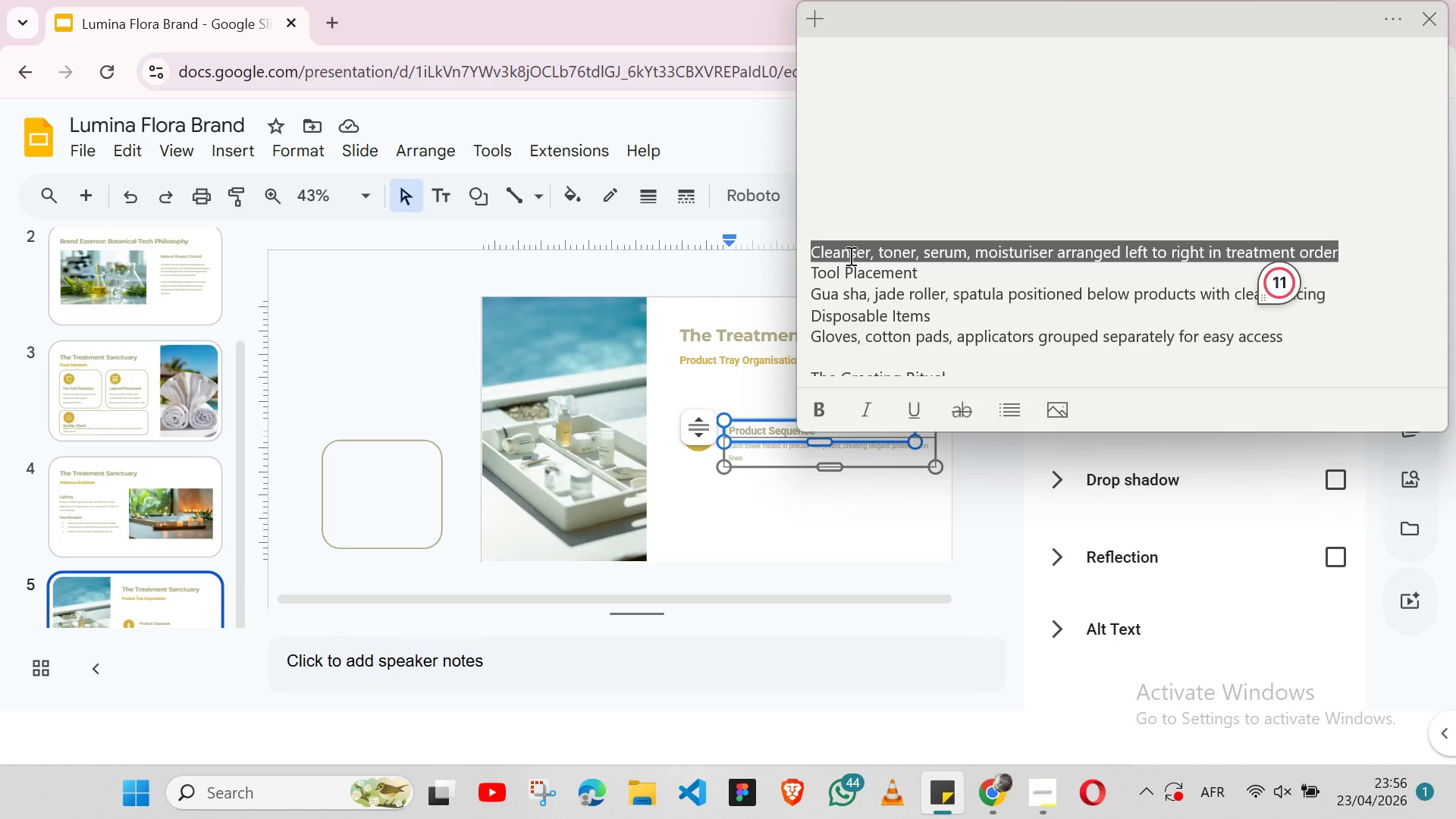 
key(Control+X)
 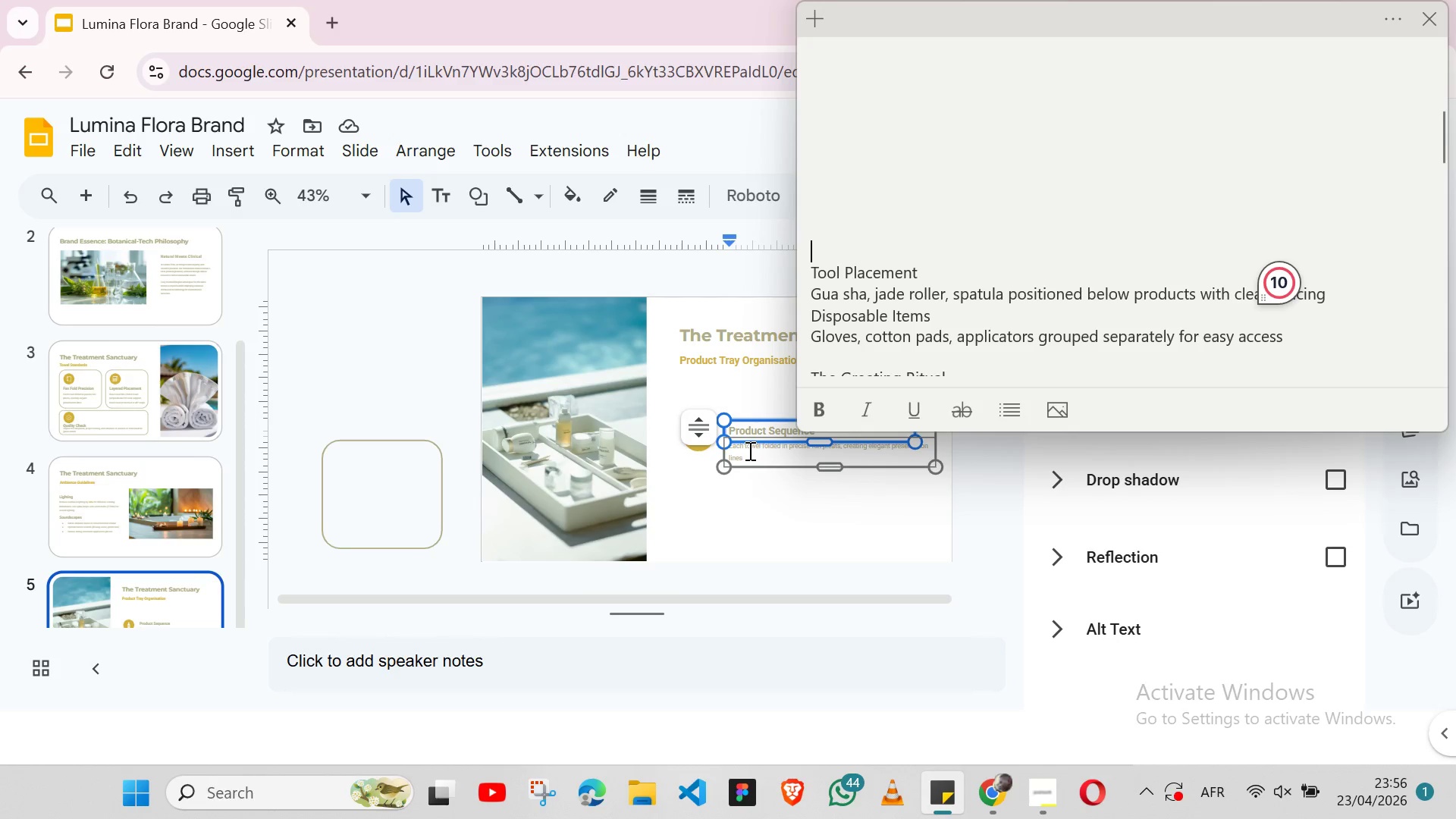 
double_click([748, 450])
 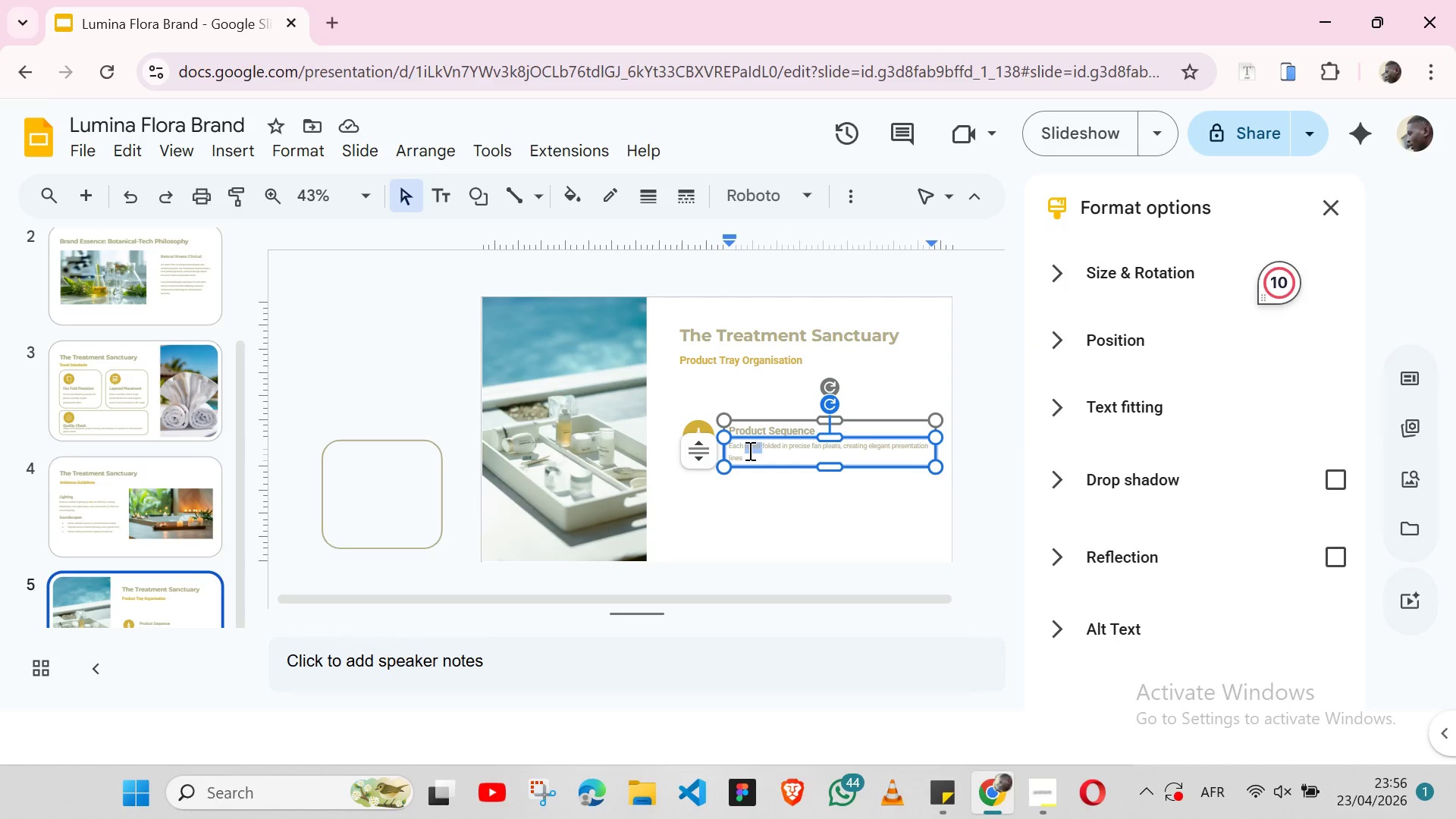 
triple_click([748, 450])
 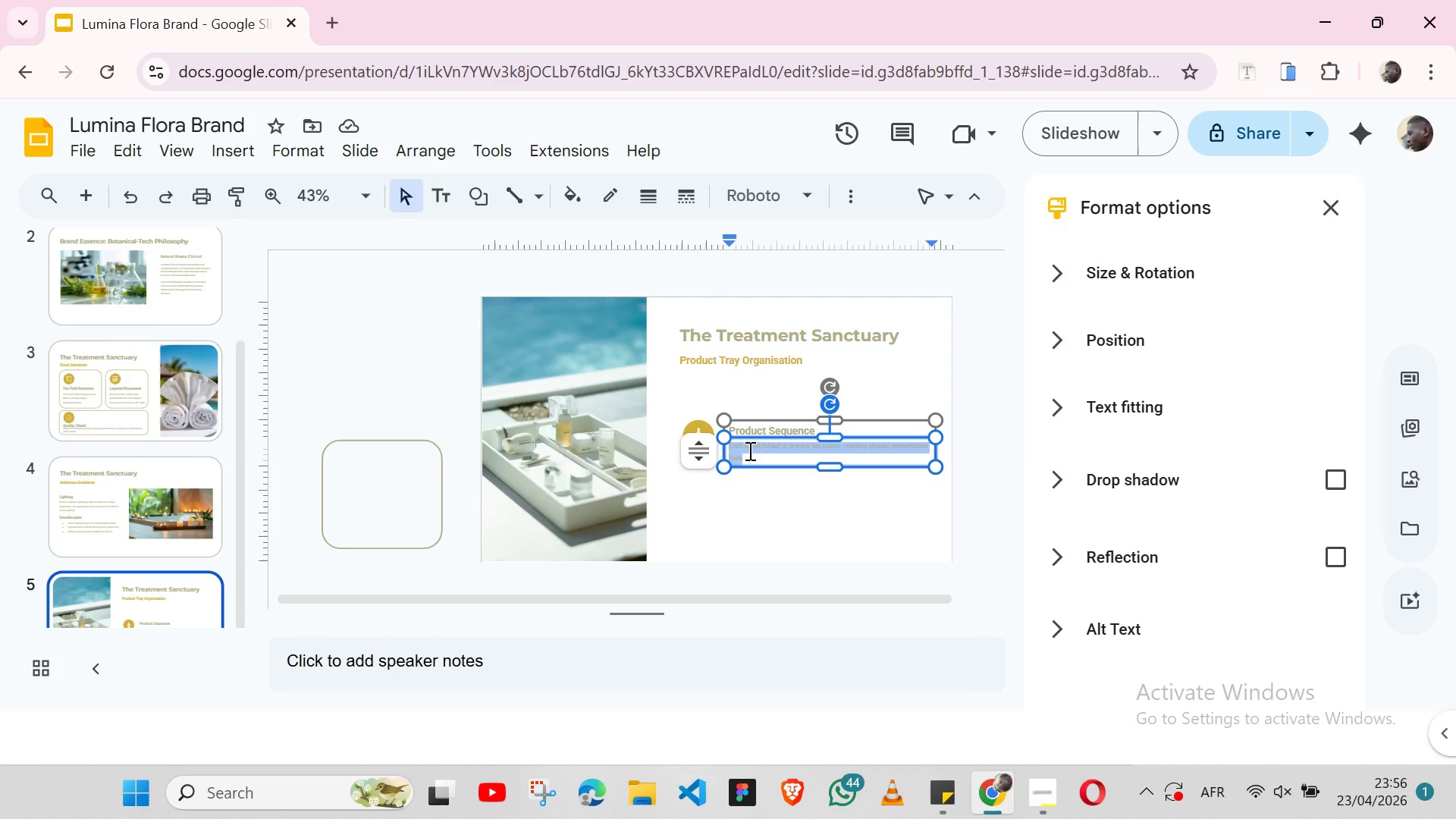 
hold_key(key=ControlLeft, duration=1.0)
 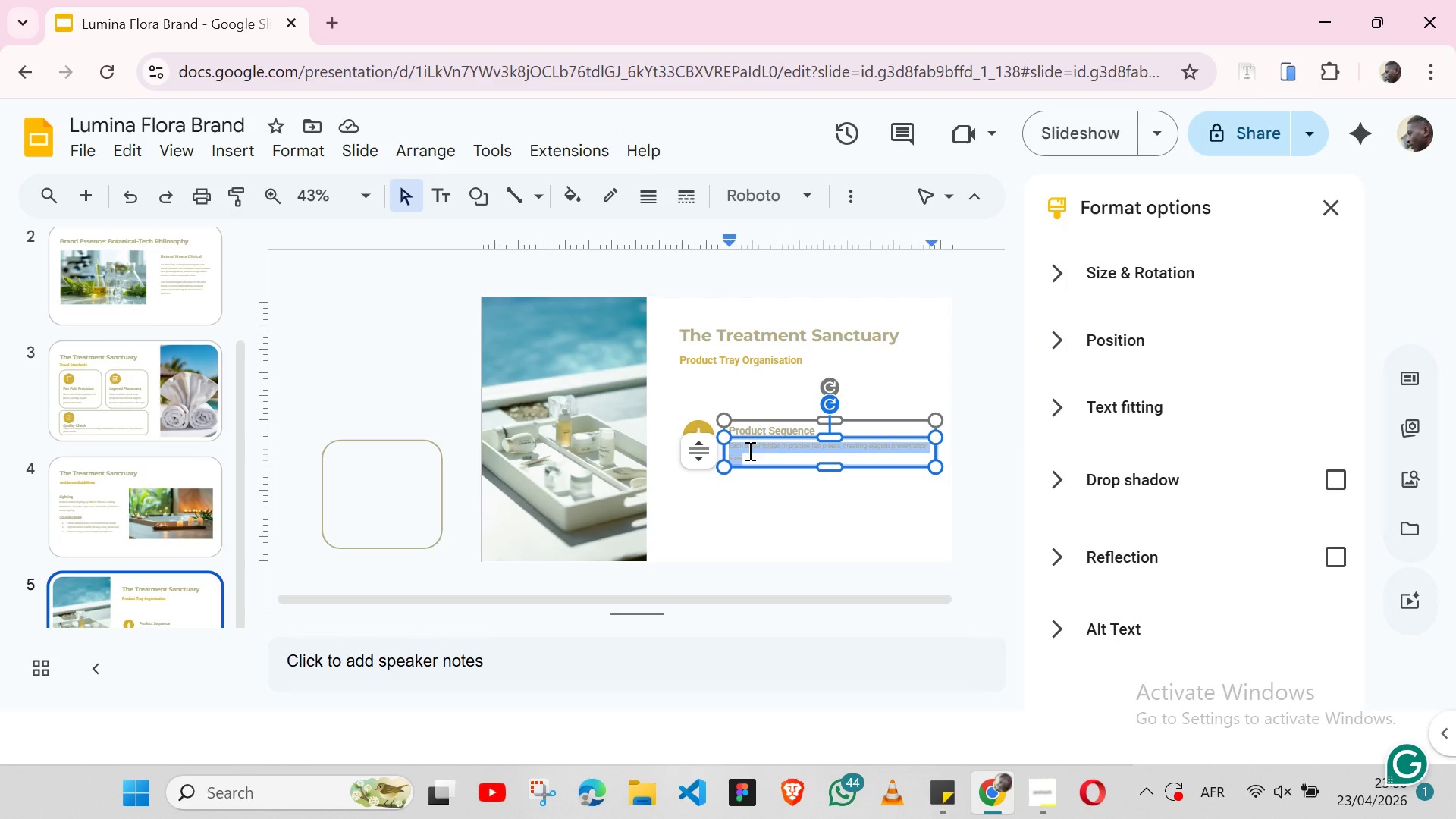 
key(Control+V)
 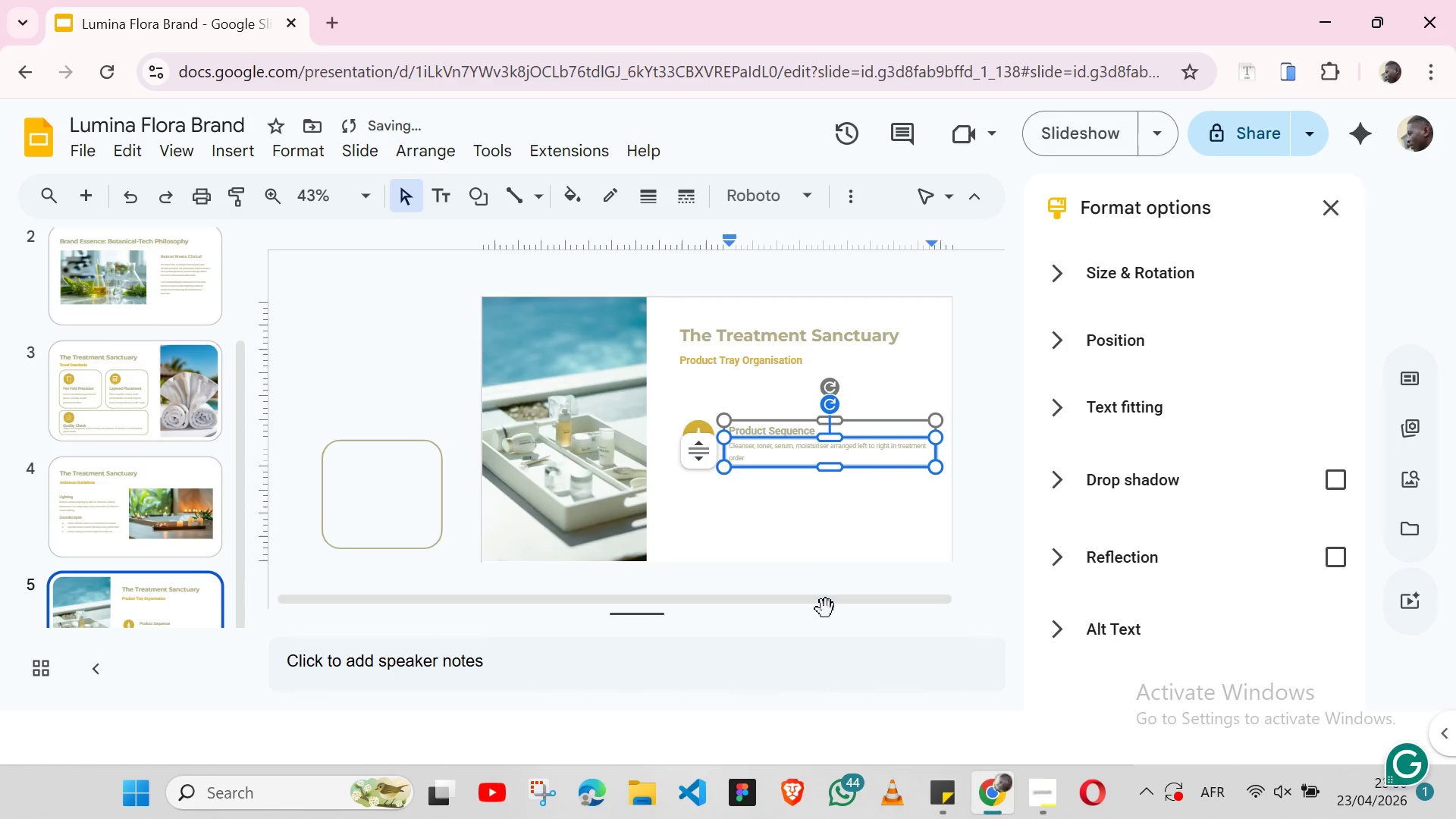 
left_click([786, 512])
 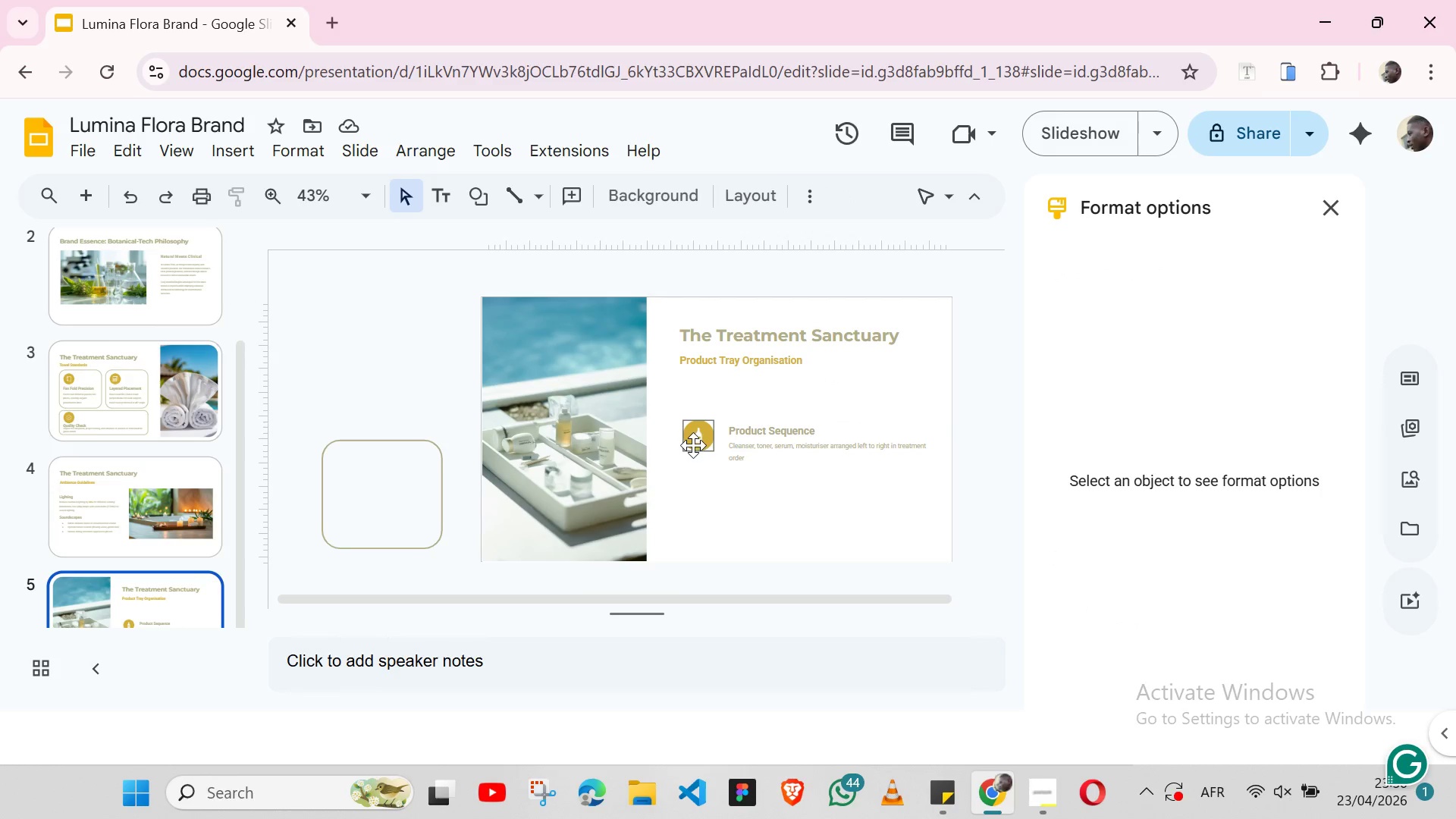 
wait(6.08)
 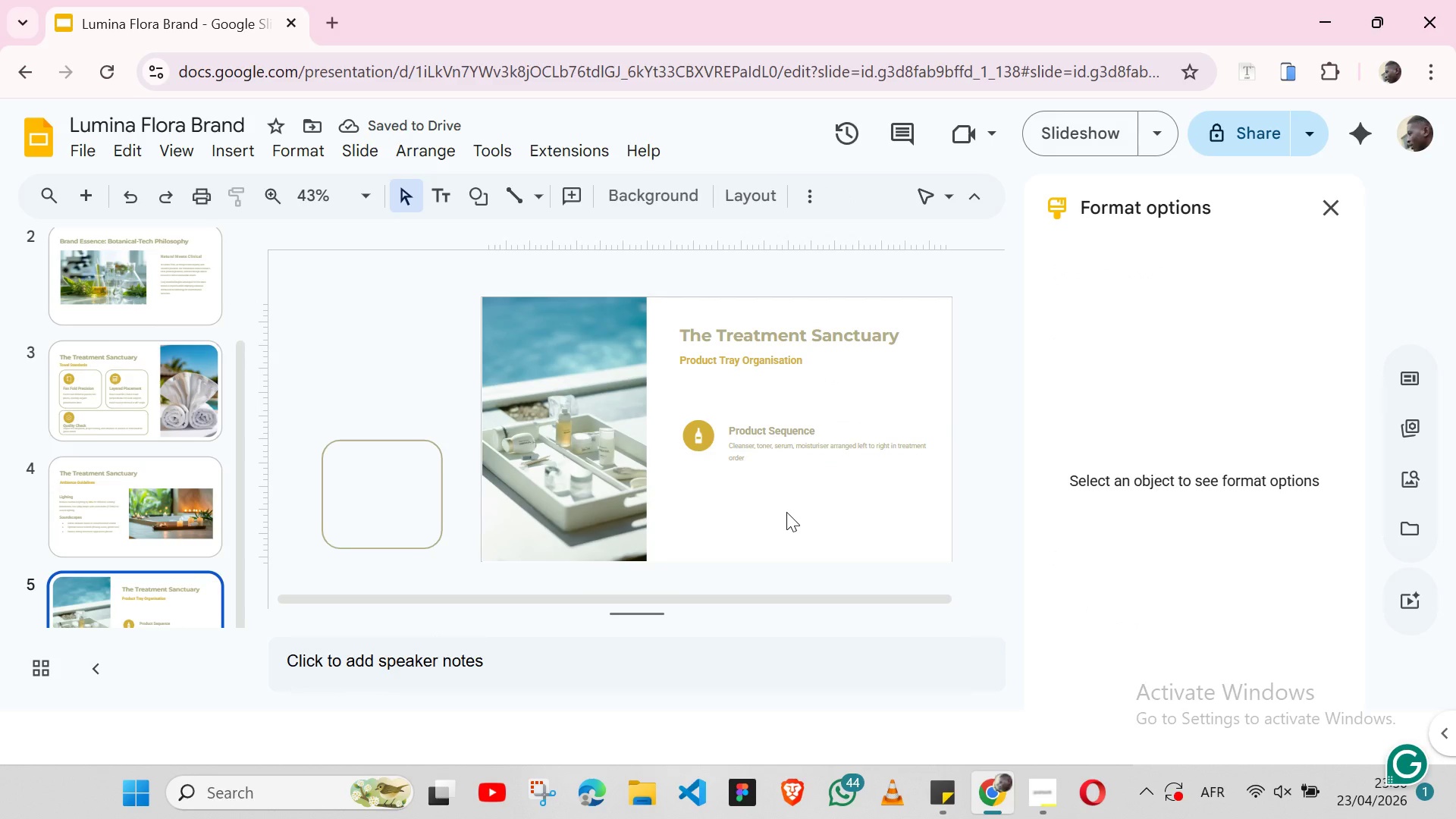 
left_click([693, 445])
 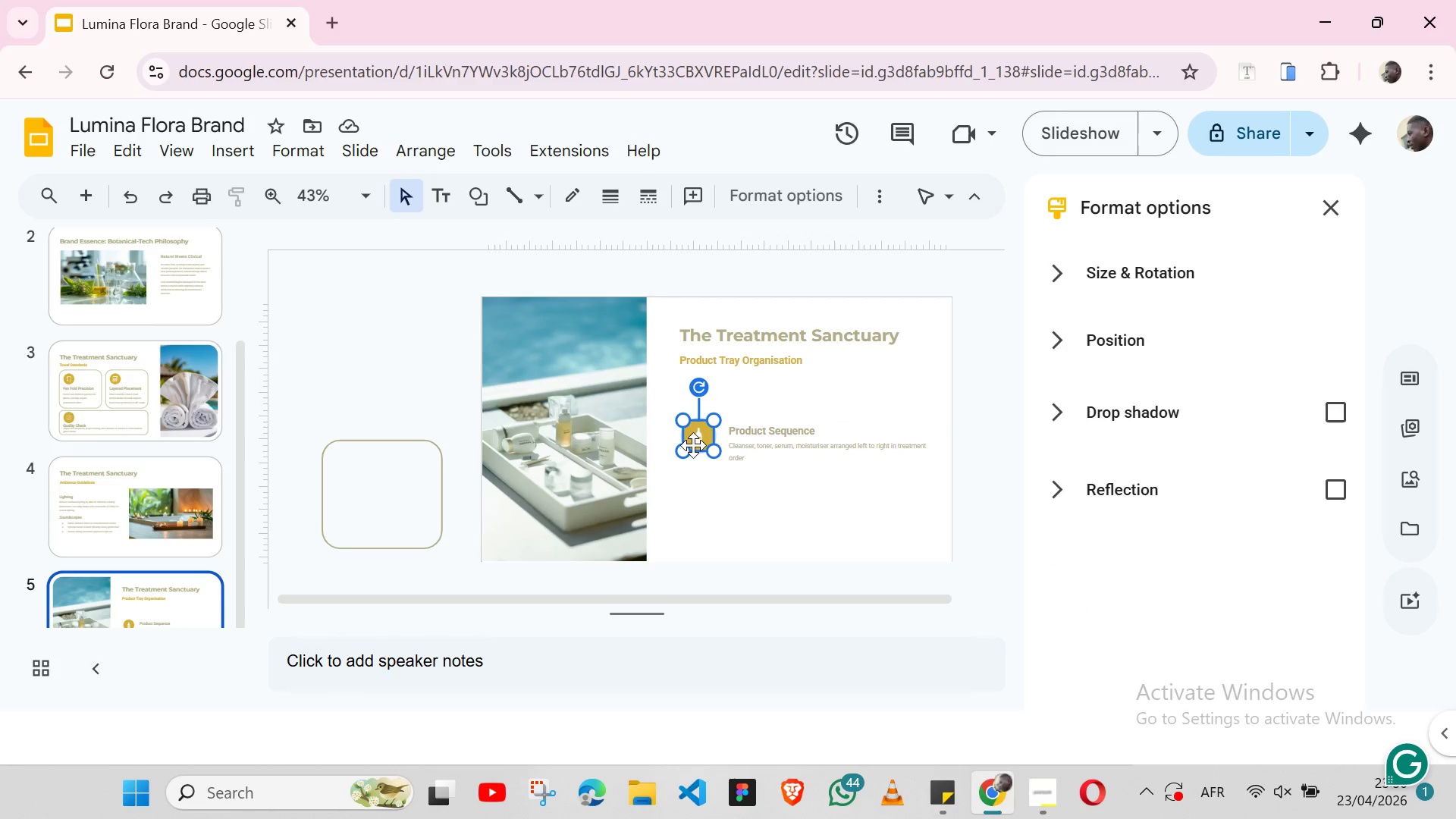 
hold_key(key=ShiftLeft, duration=1.53)
 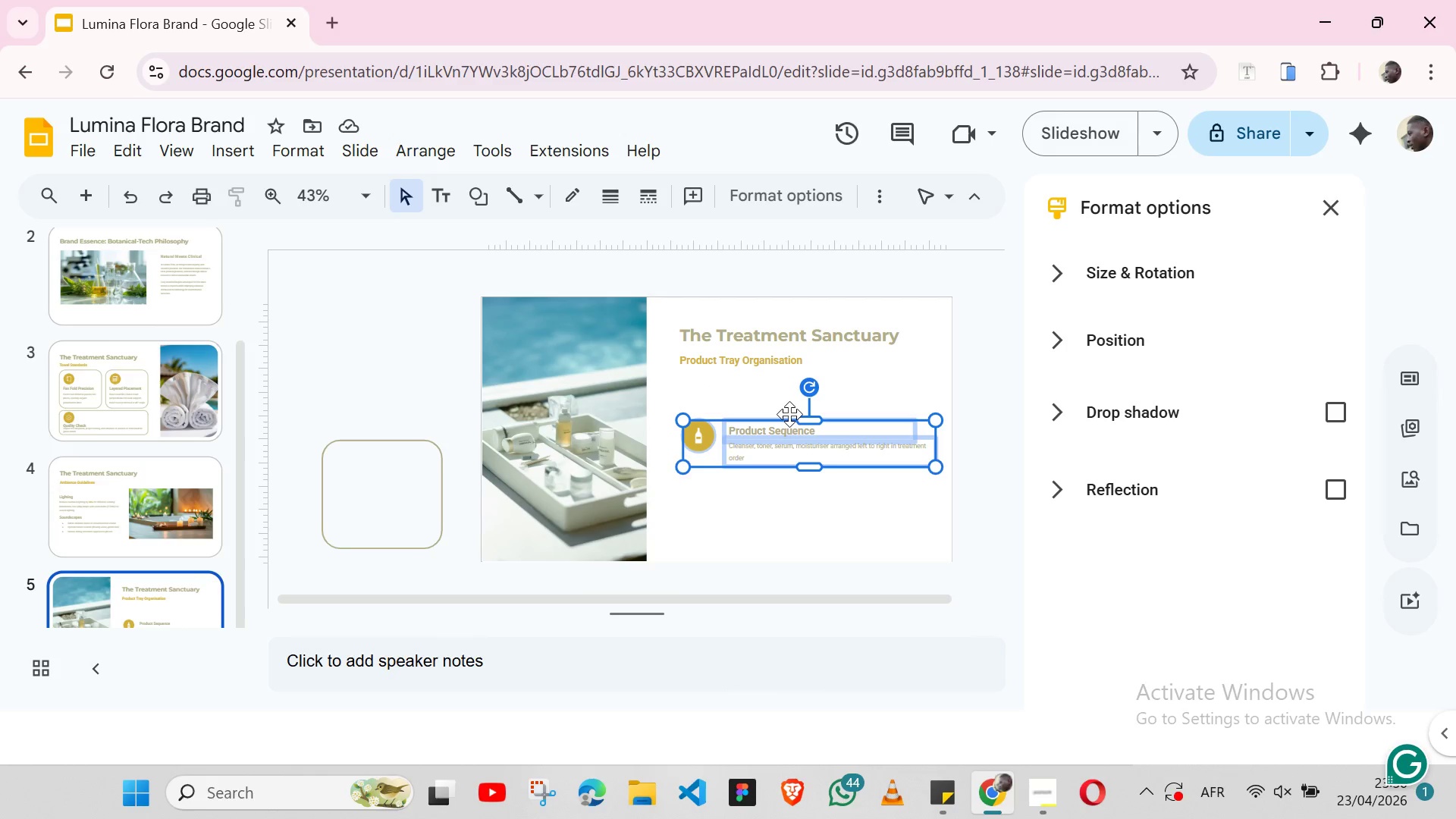 
hold_key(key=ShiftLeft, duration=0.56)
left_click([789, 414])
 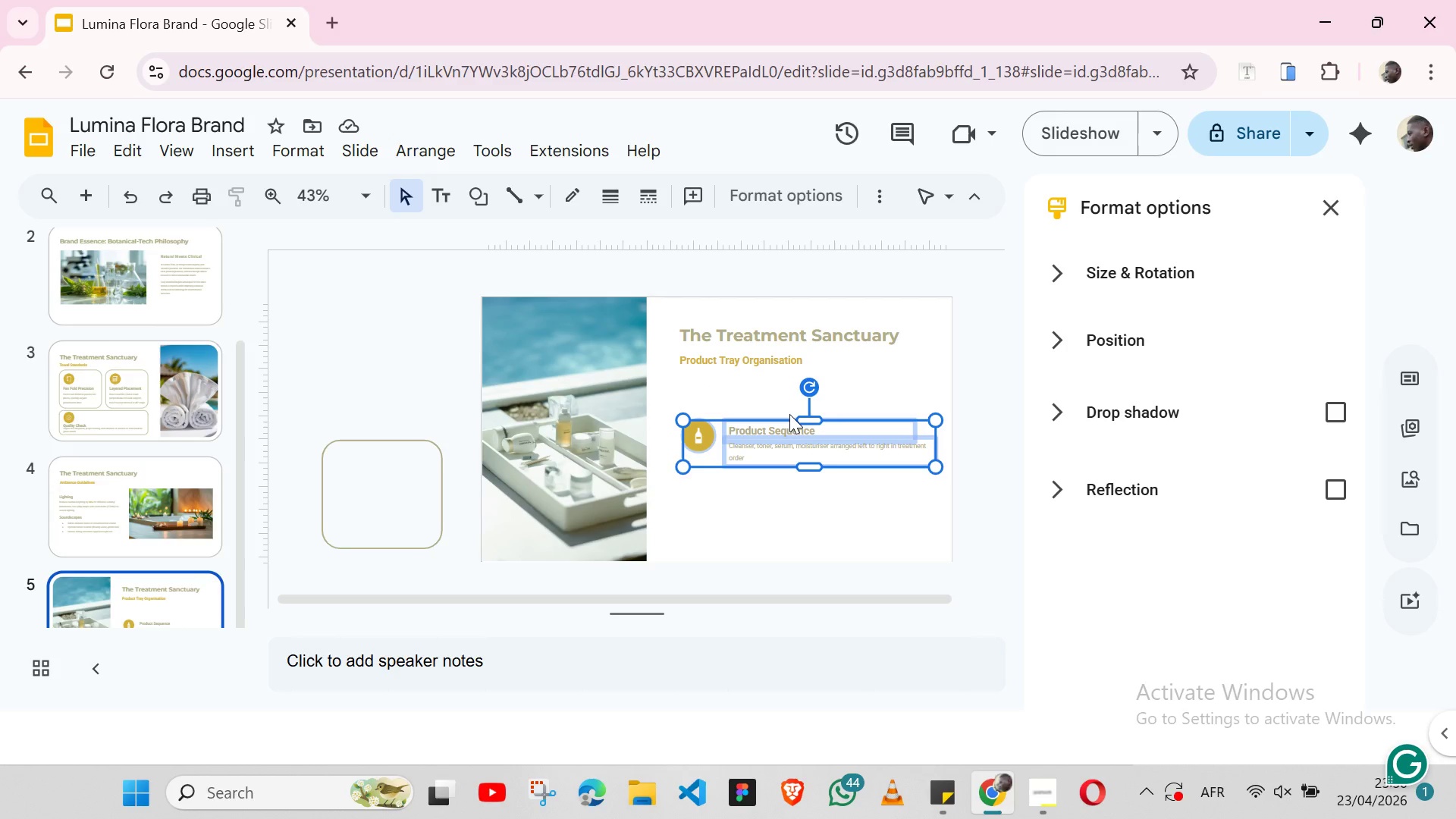 
key(Control+C)
 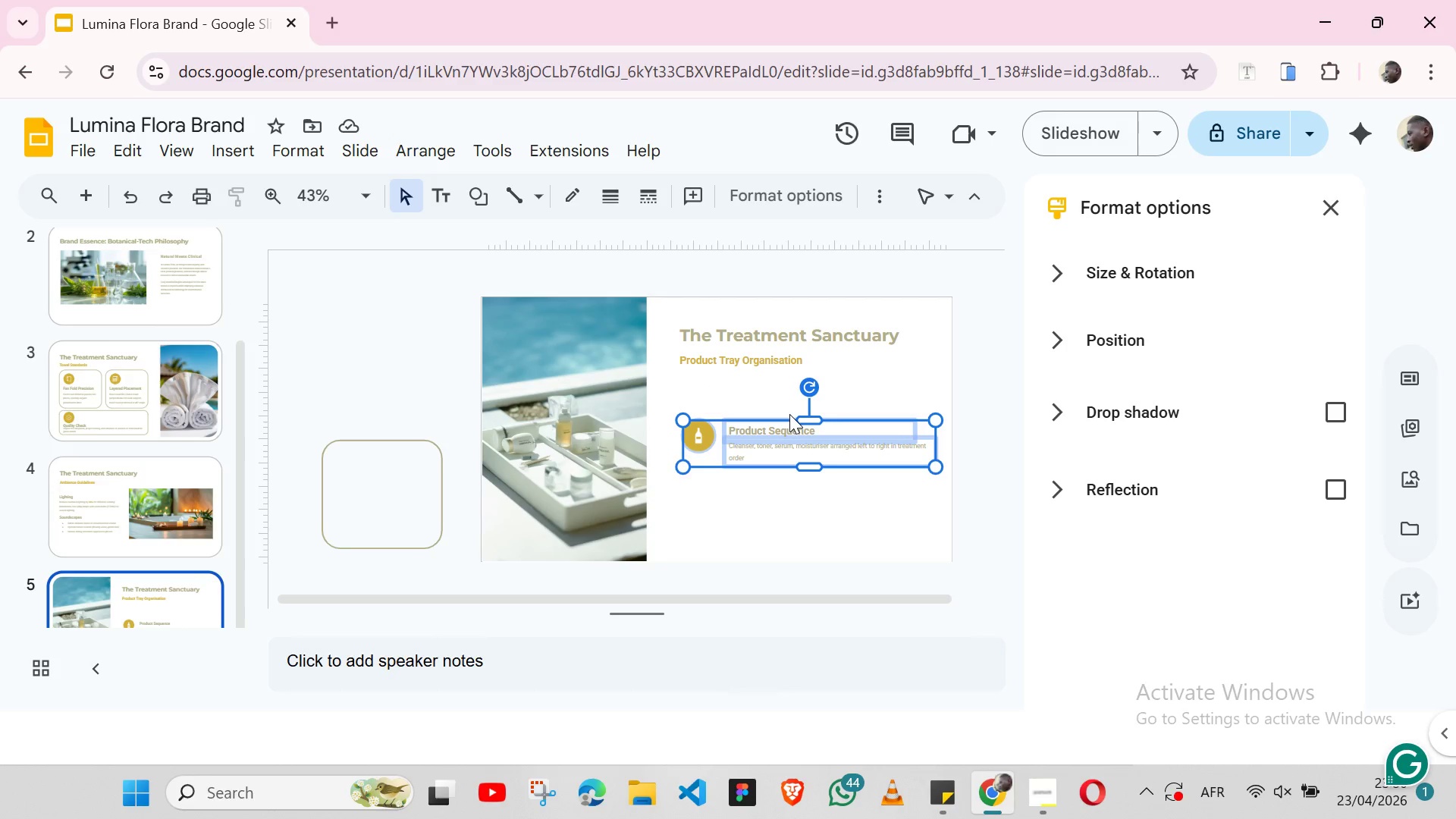 
key(Control+V)
 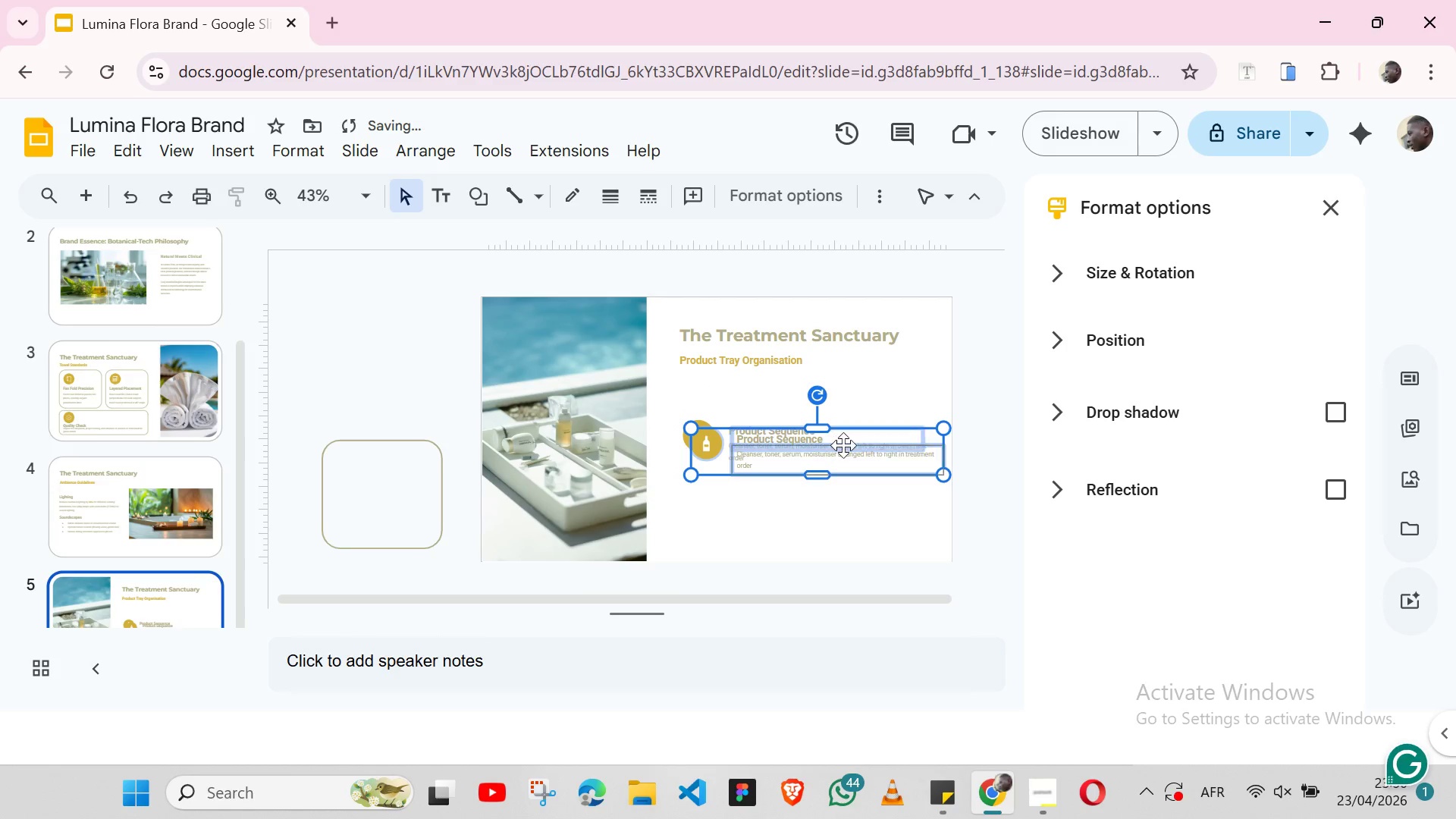 
left_click_drag(start_coordinate=[843, 445], to_coordinate=[832, 488])
 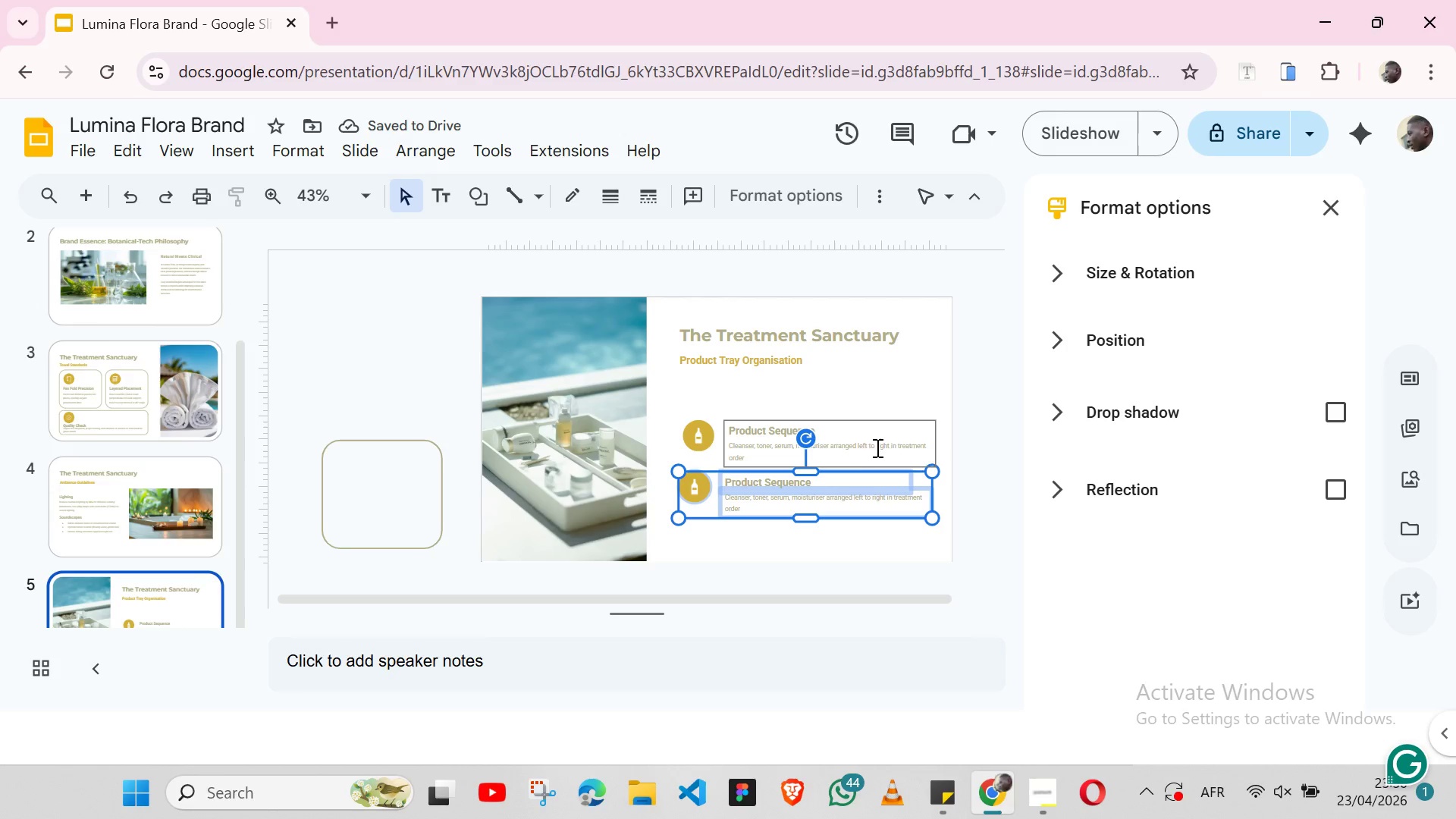 
key(ArrowRight)
 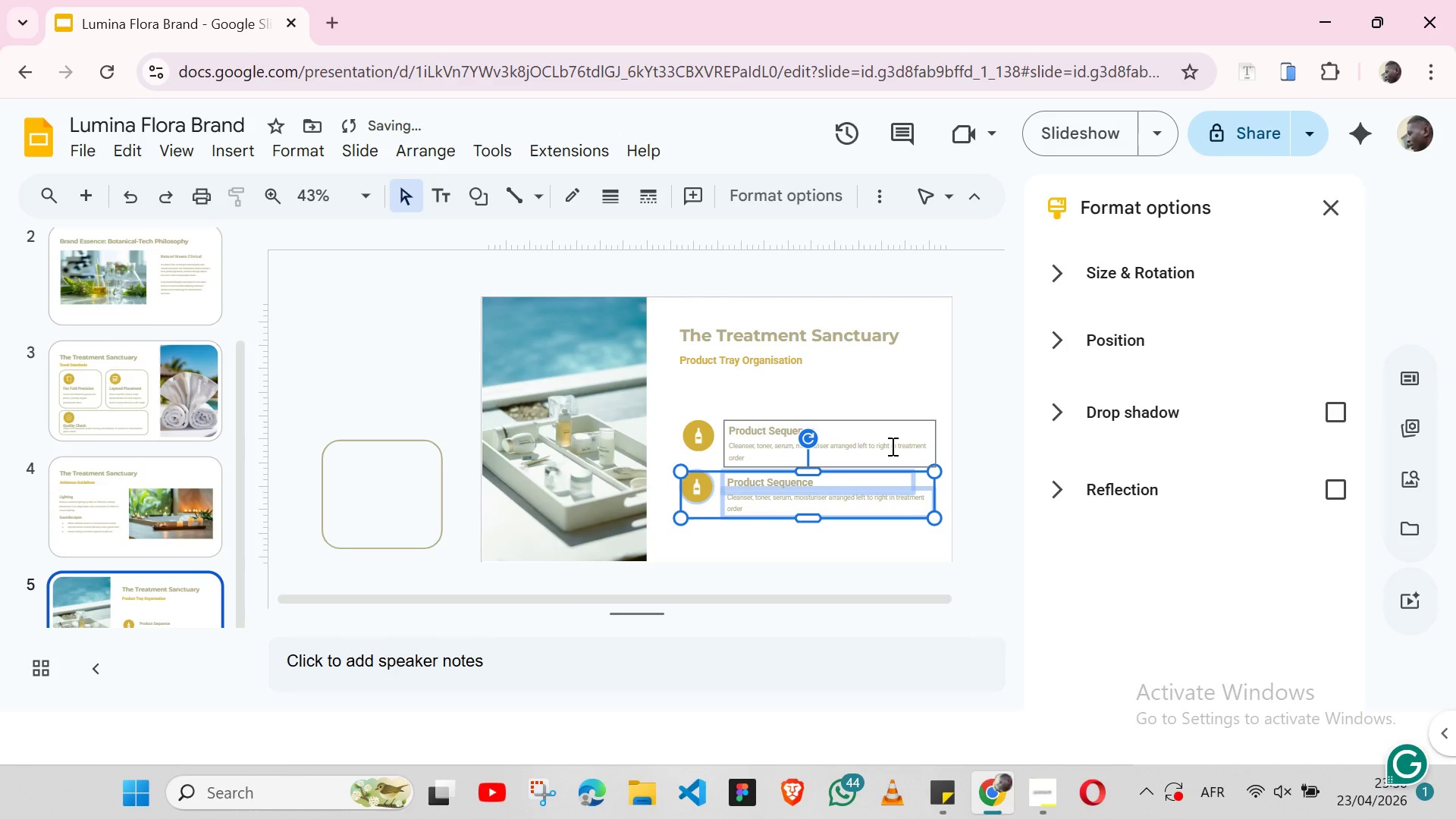 
key(ArrowRight)
 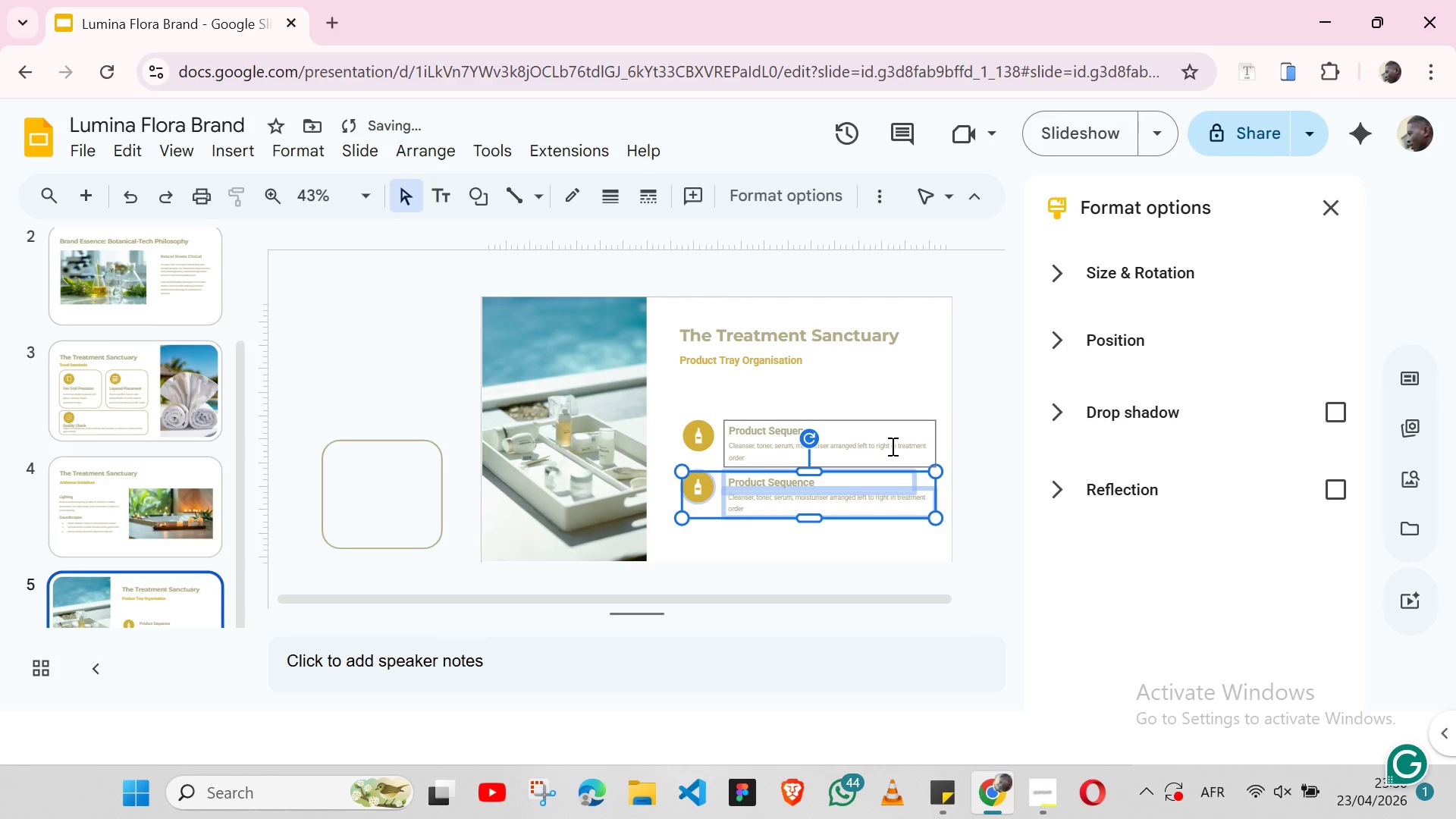 
key(ArrowRight)
 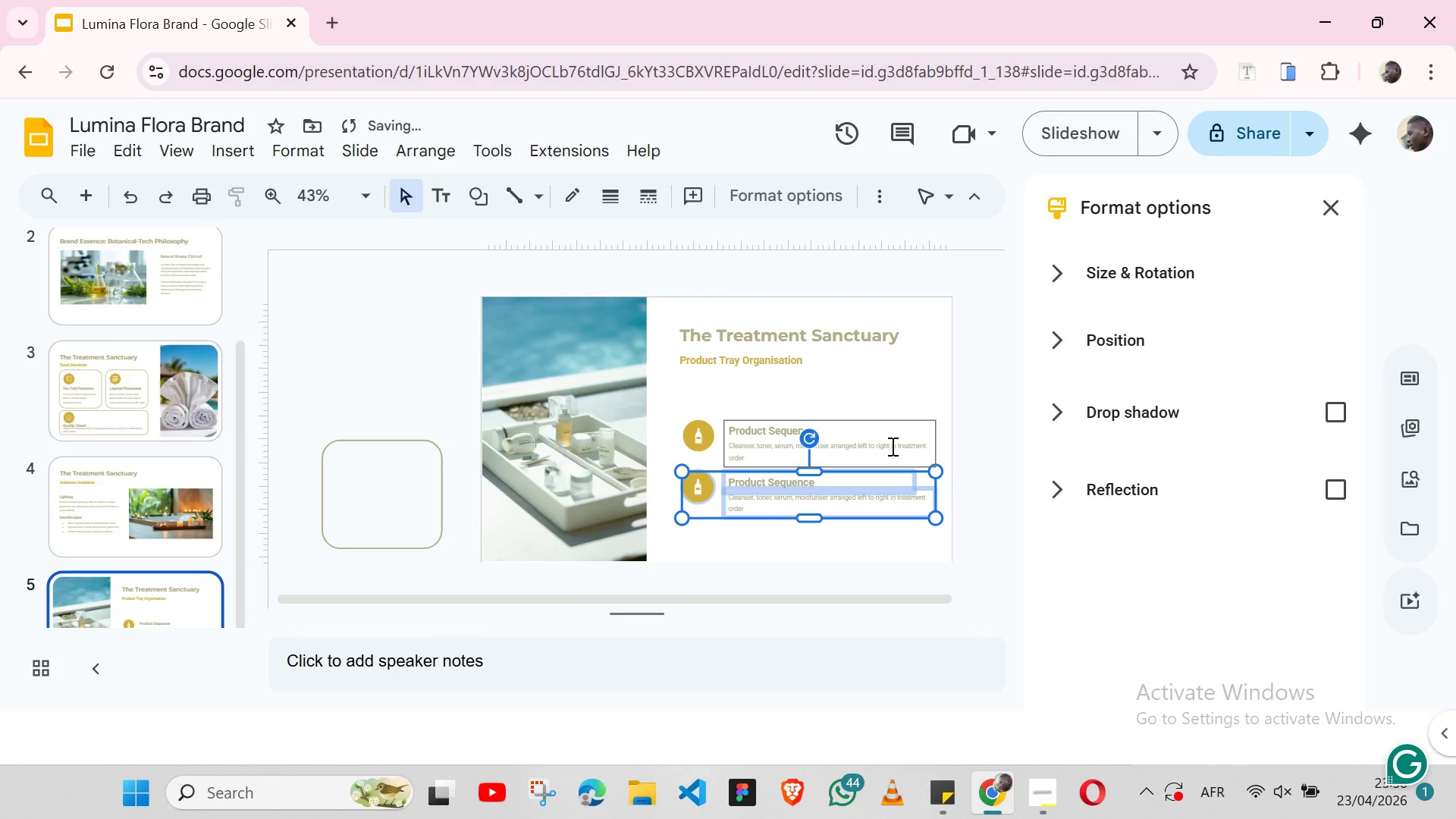 
key(ArrowRight)
 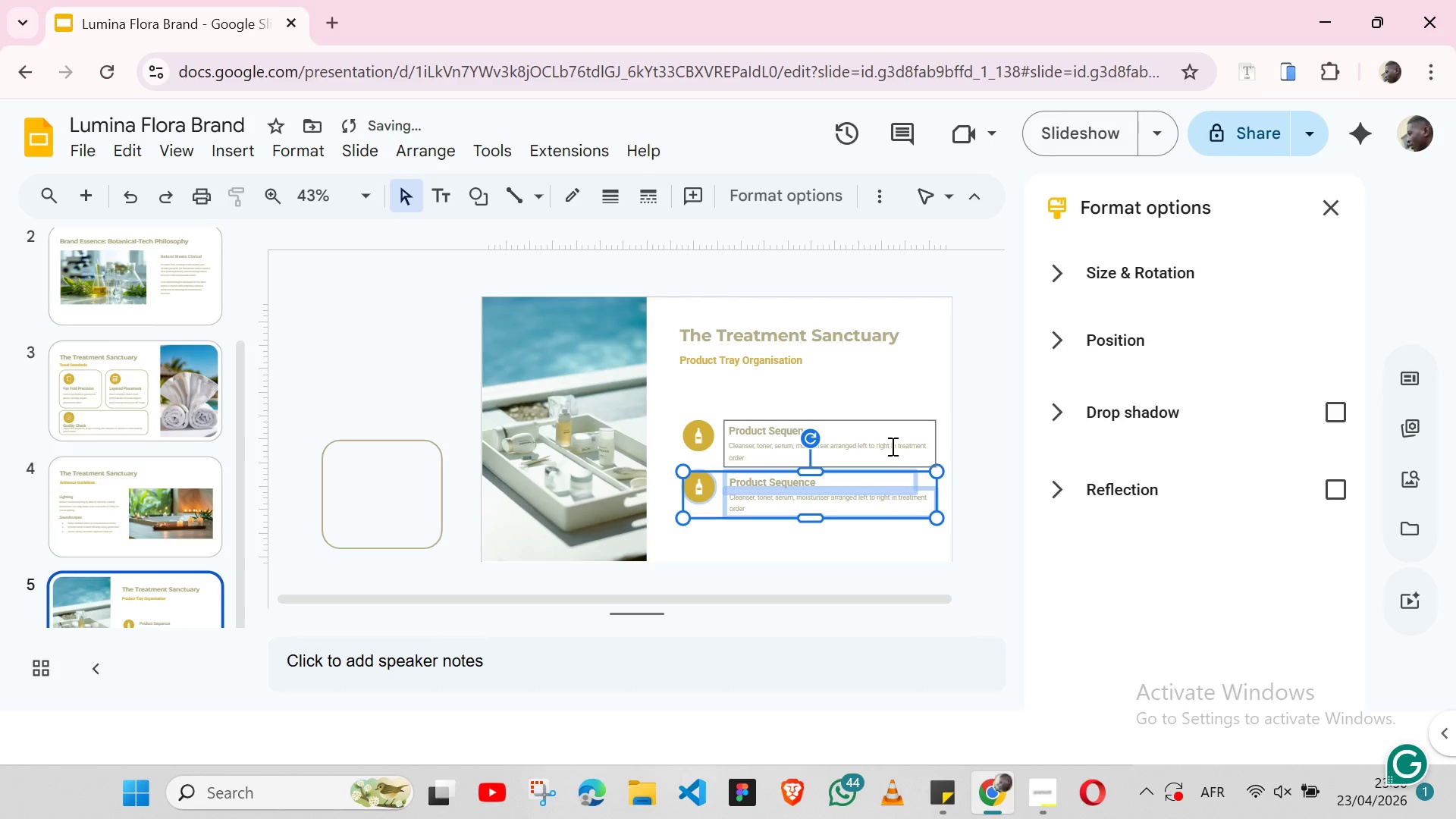 
key(ArrowUp)
 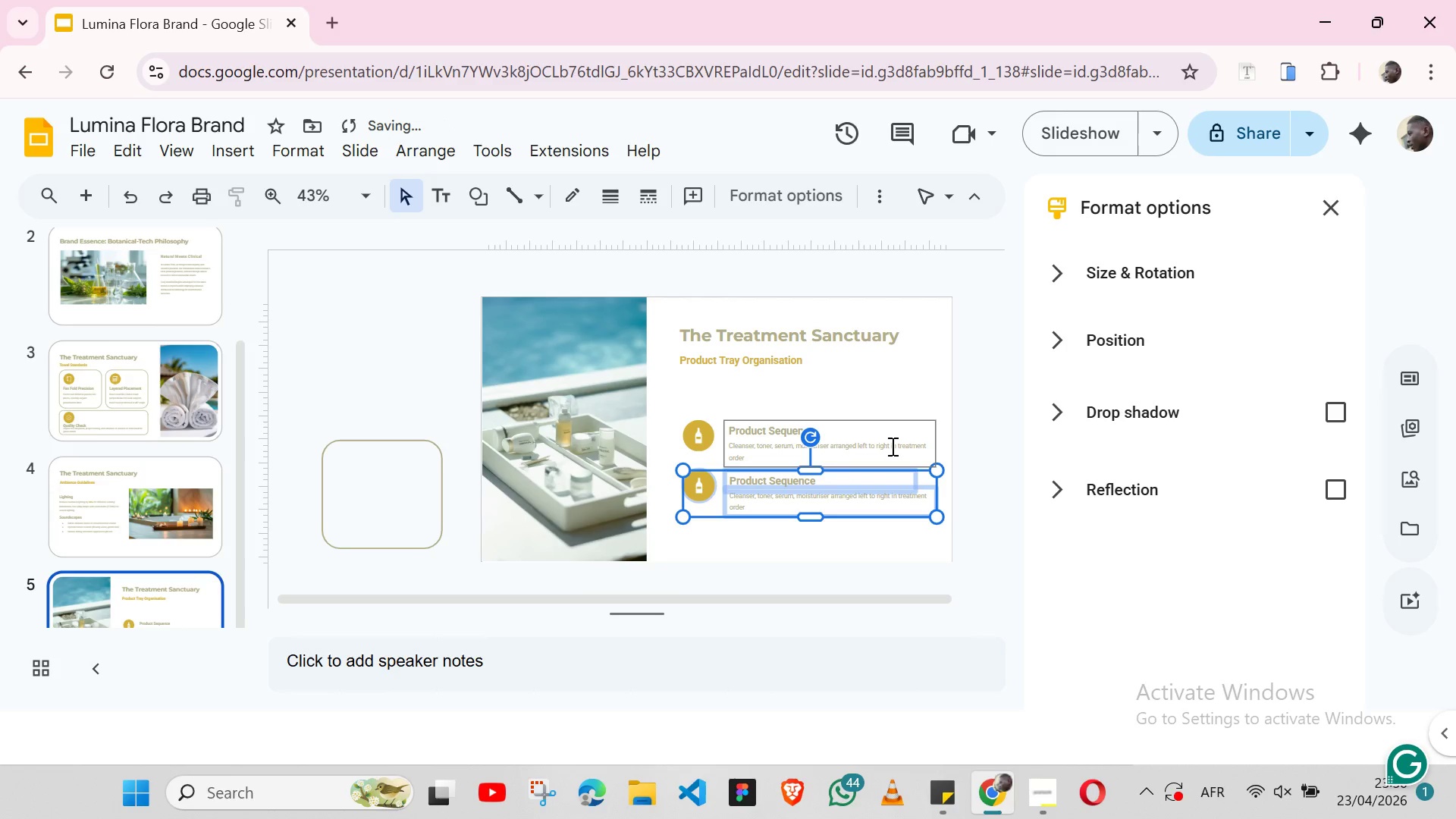 
key(ArrowDown)
 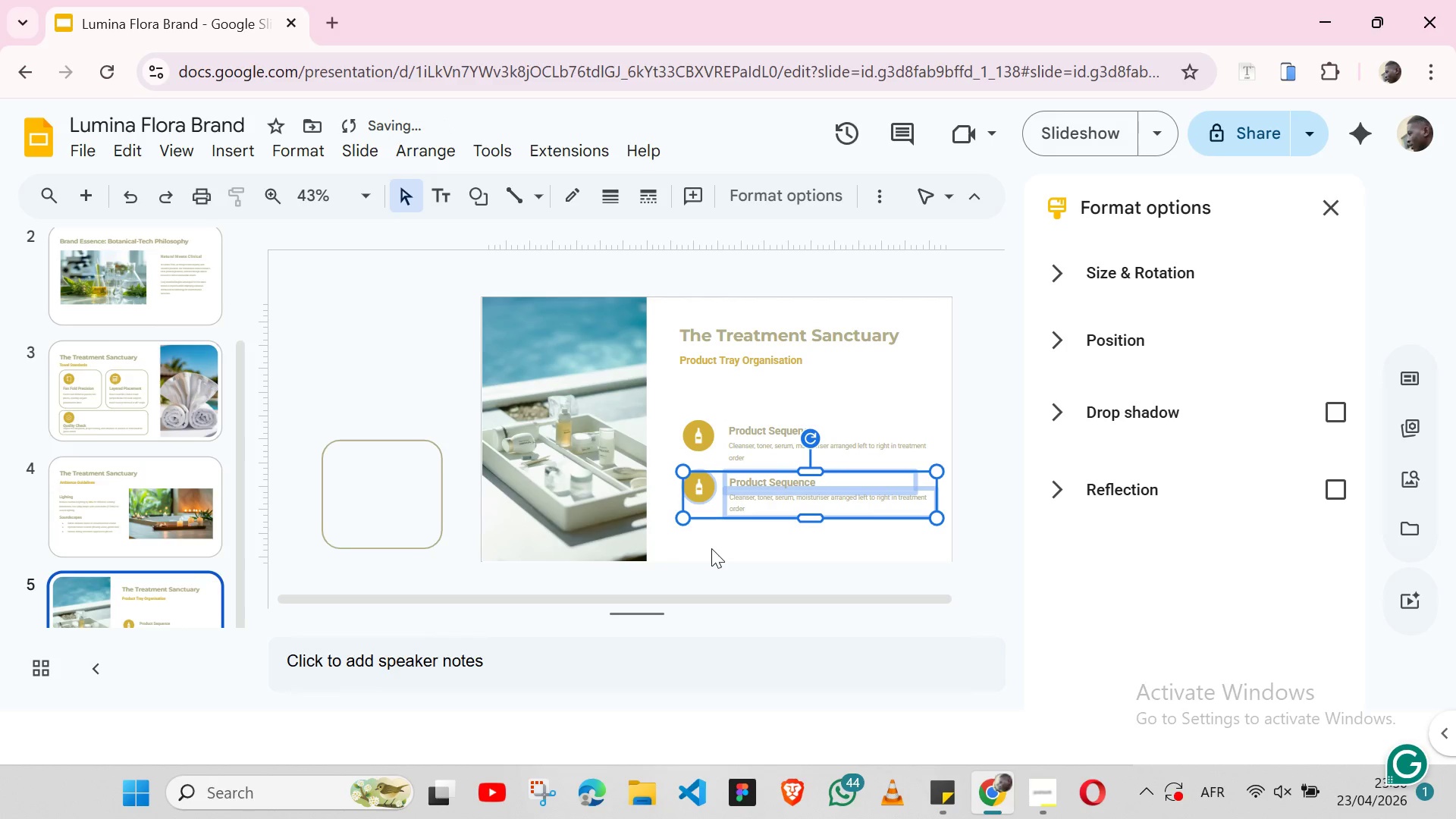 
left_click([723, 535])
 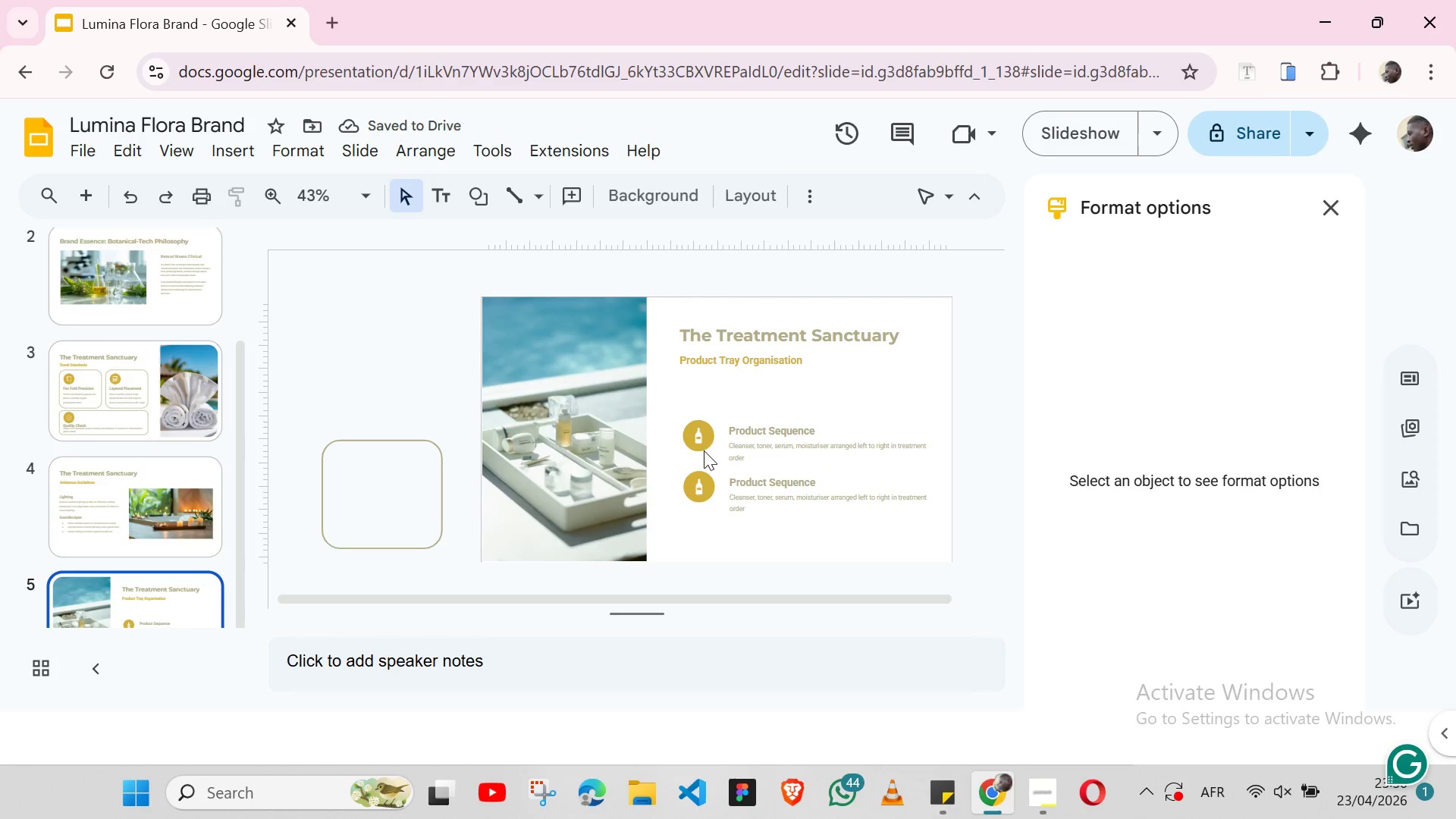 
left_click([704, 447])
 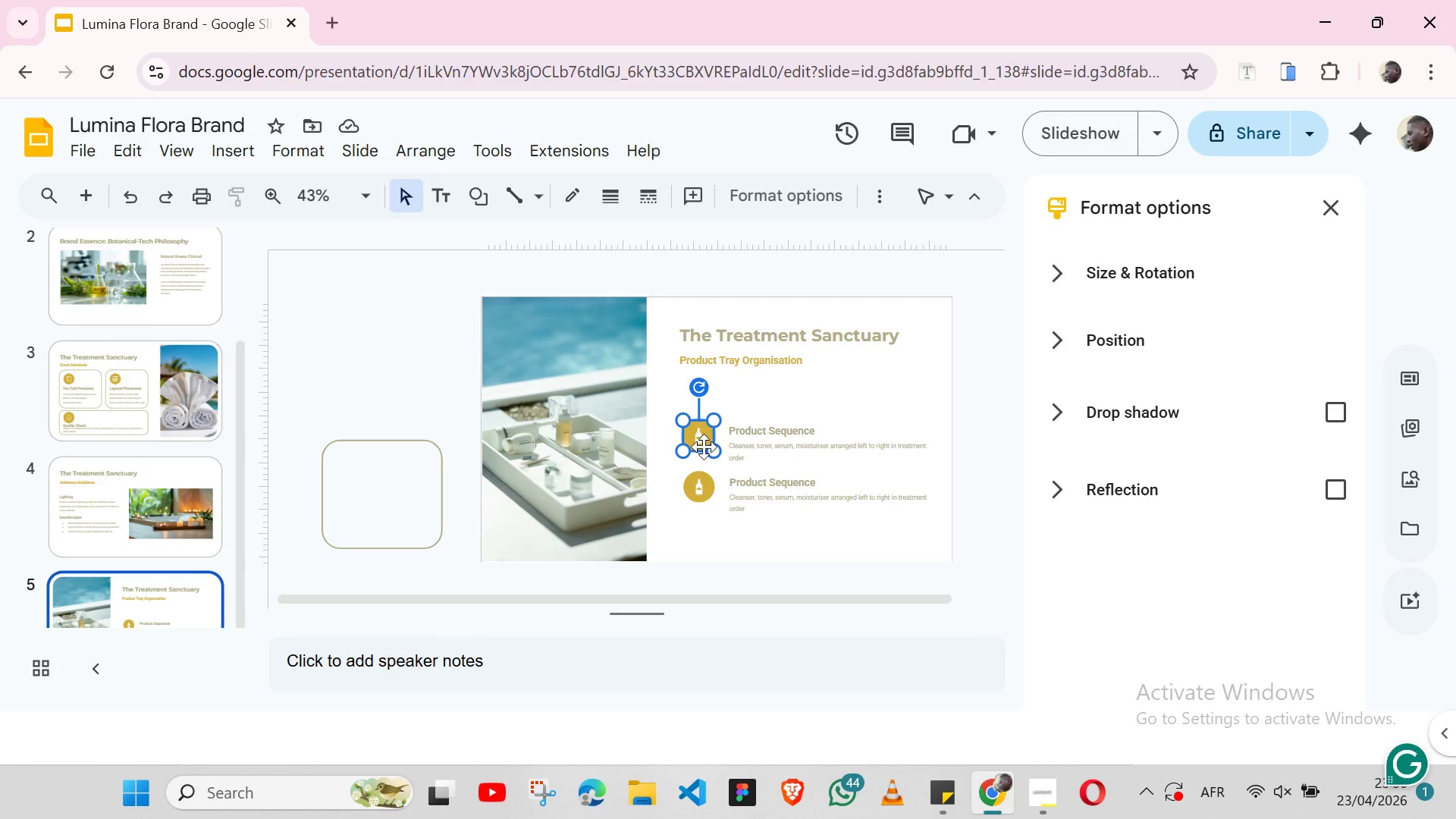 
hold_key(key=ShiftLeft, duration=1.53)
left_click([742, 416])
 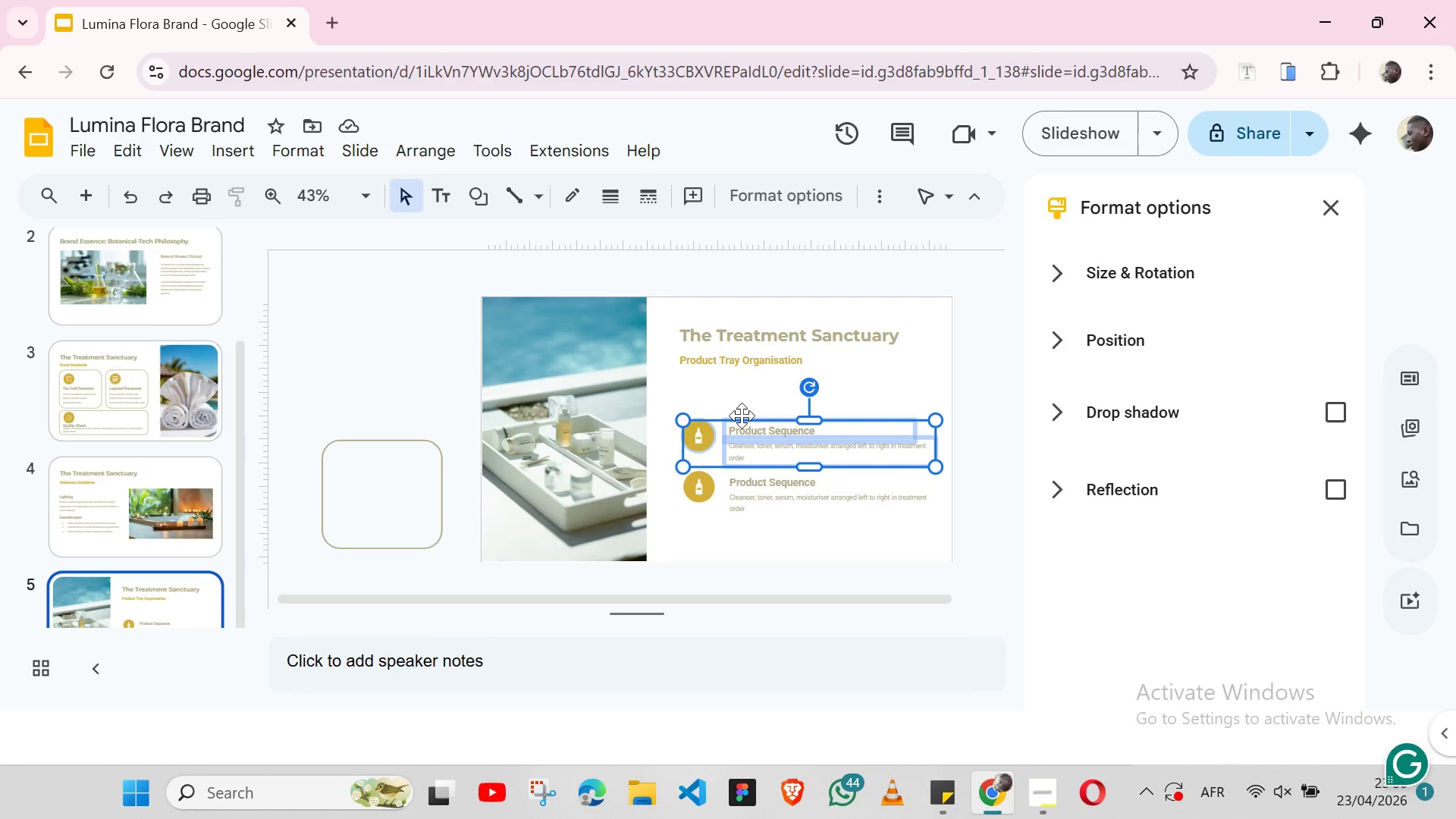 
key(Shift+ArrowUp)
 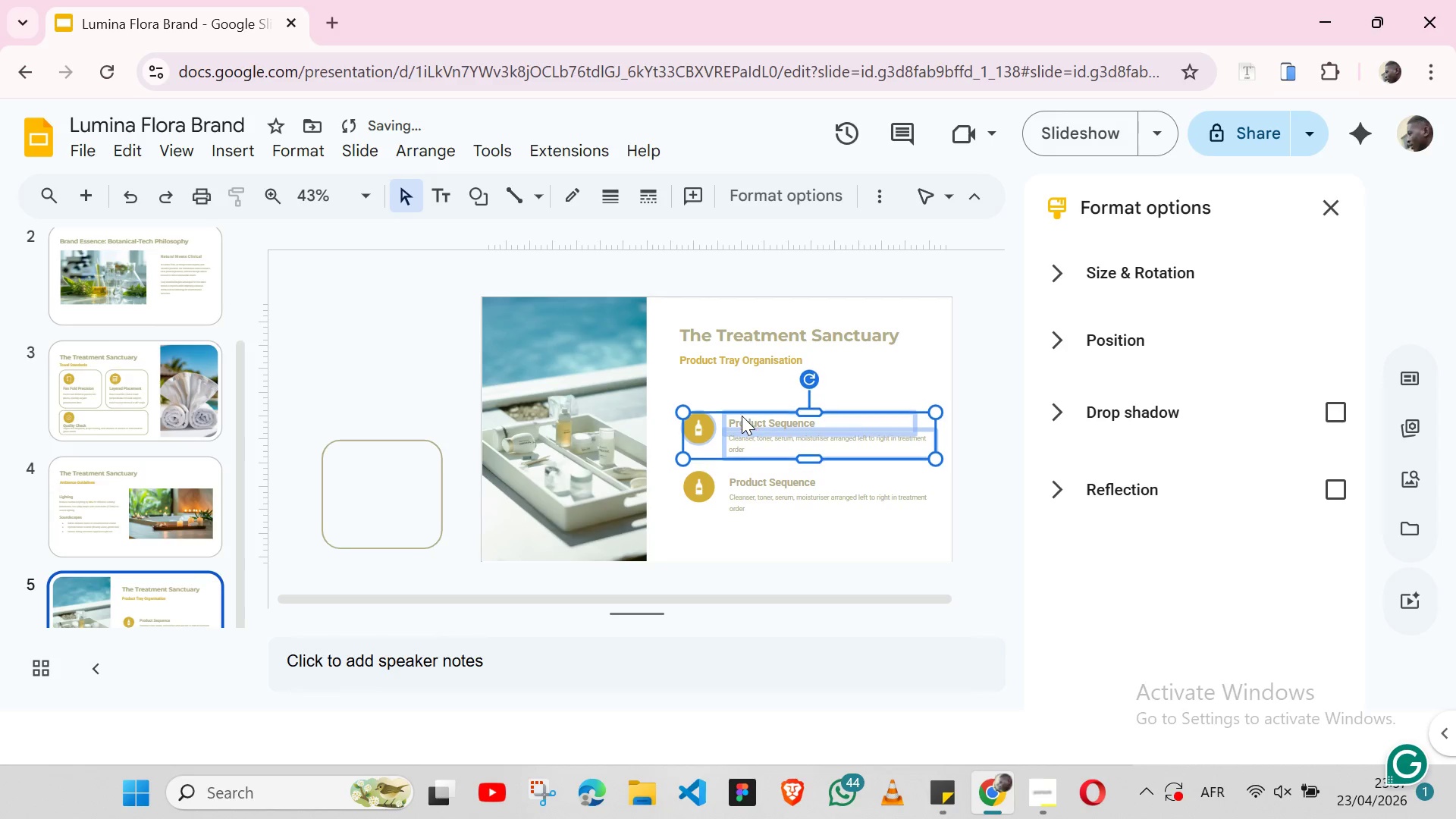 
key(Shift+ArrowUp)
 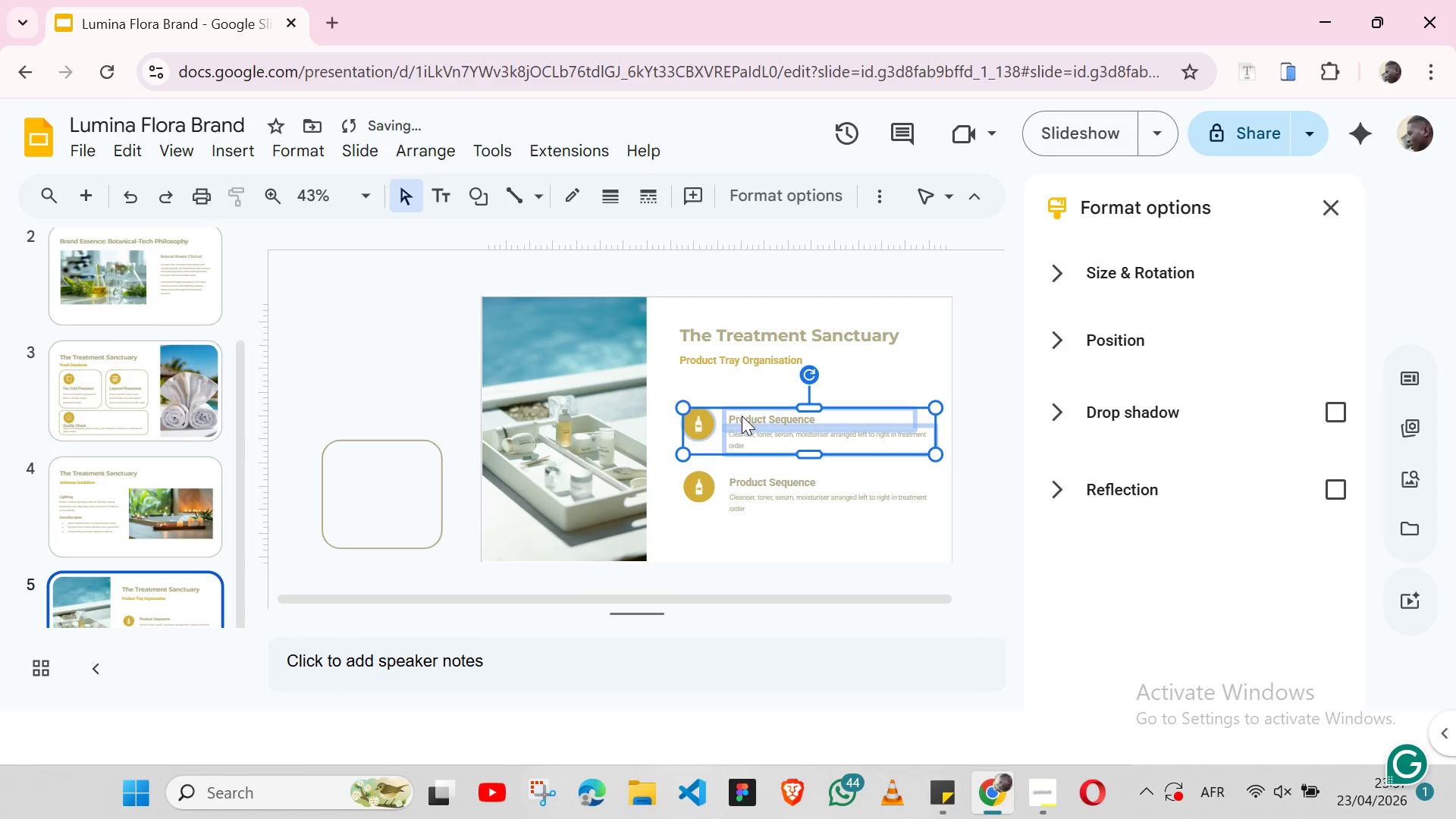 
key(Shift+ArrowUp)
 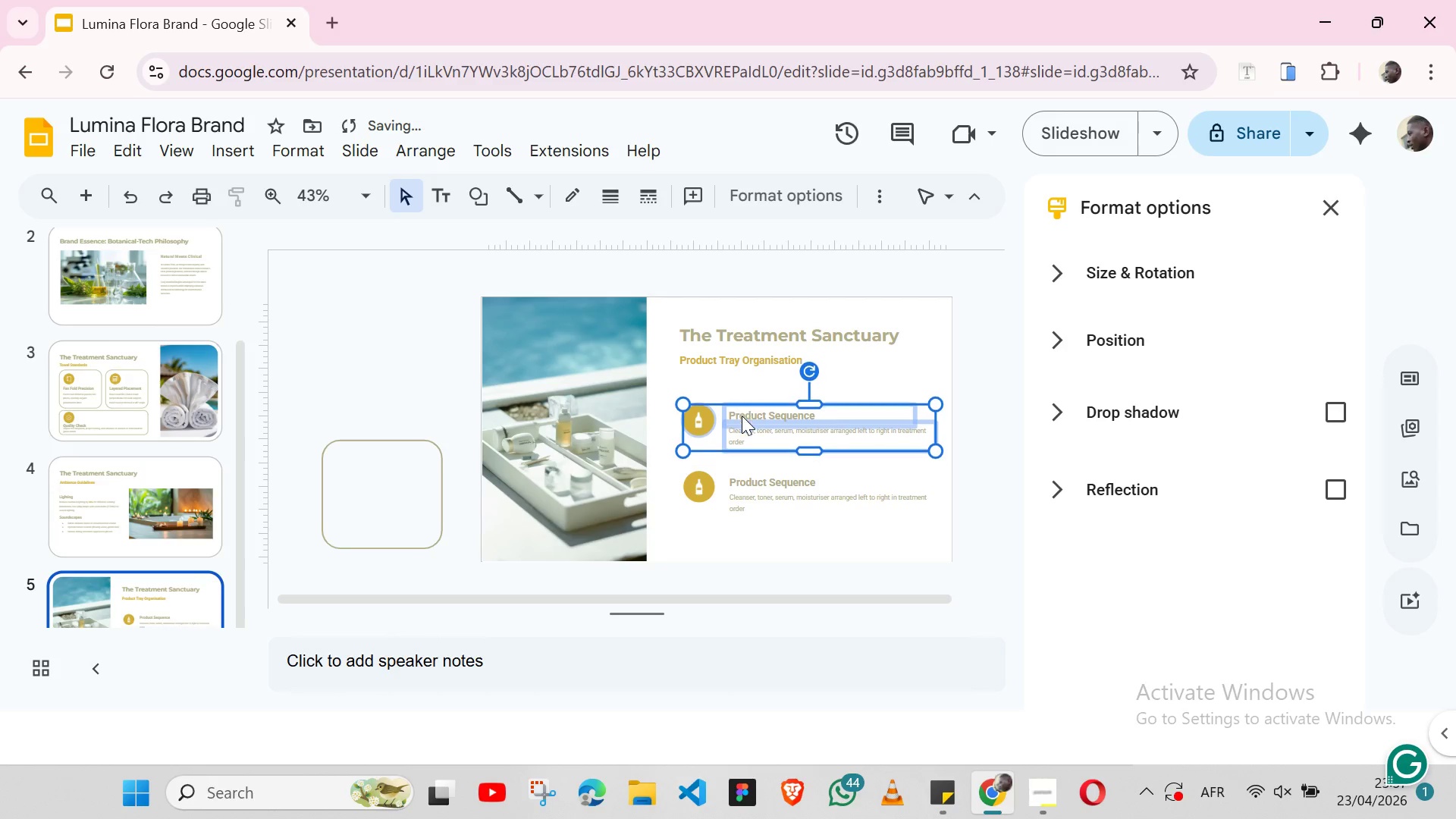 
key(Shift+ArrowUp)
 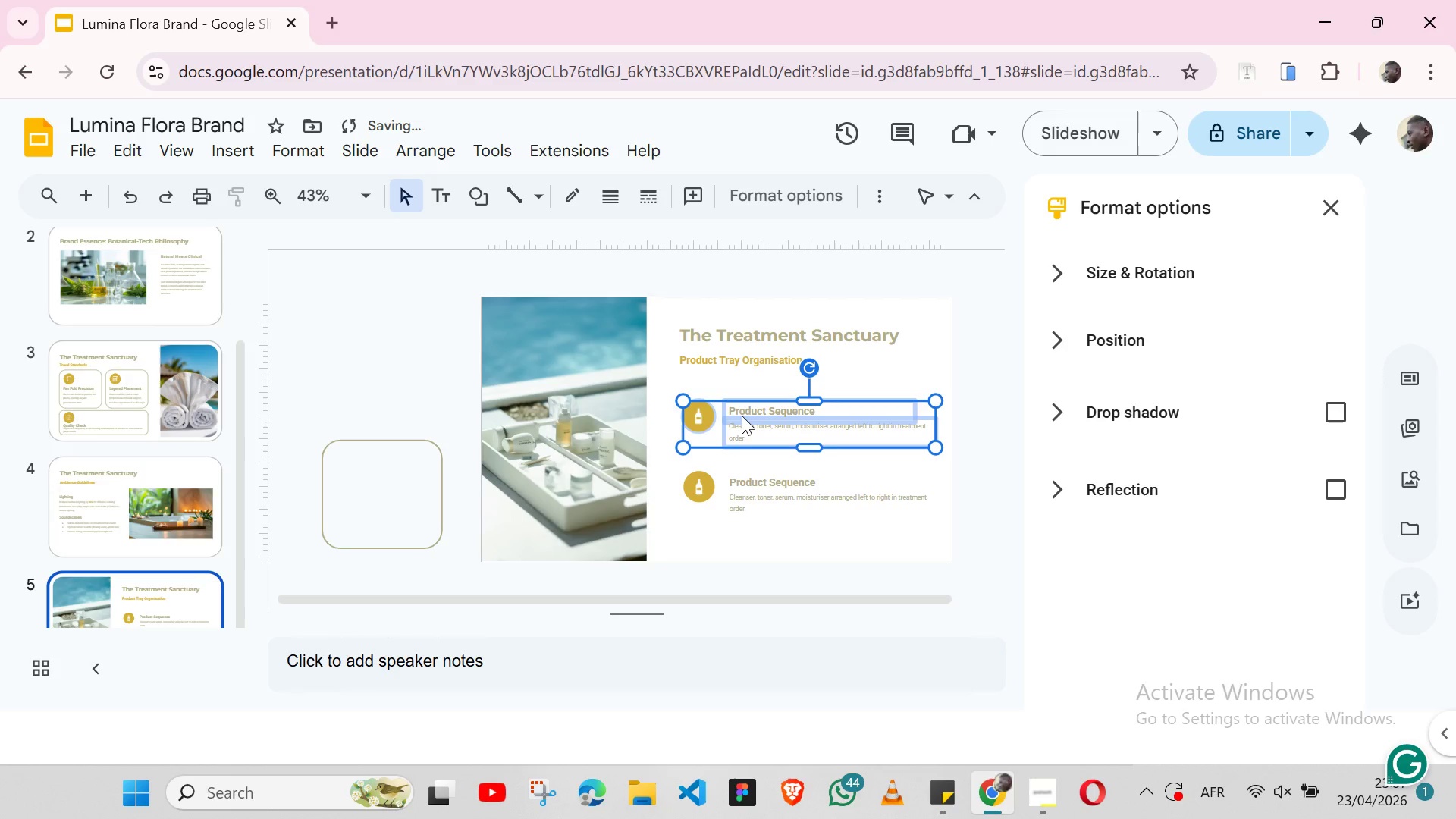 
key(Shift+ArrowUp)
 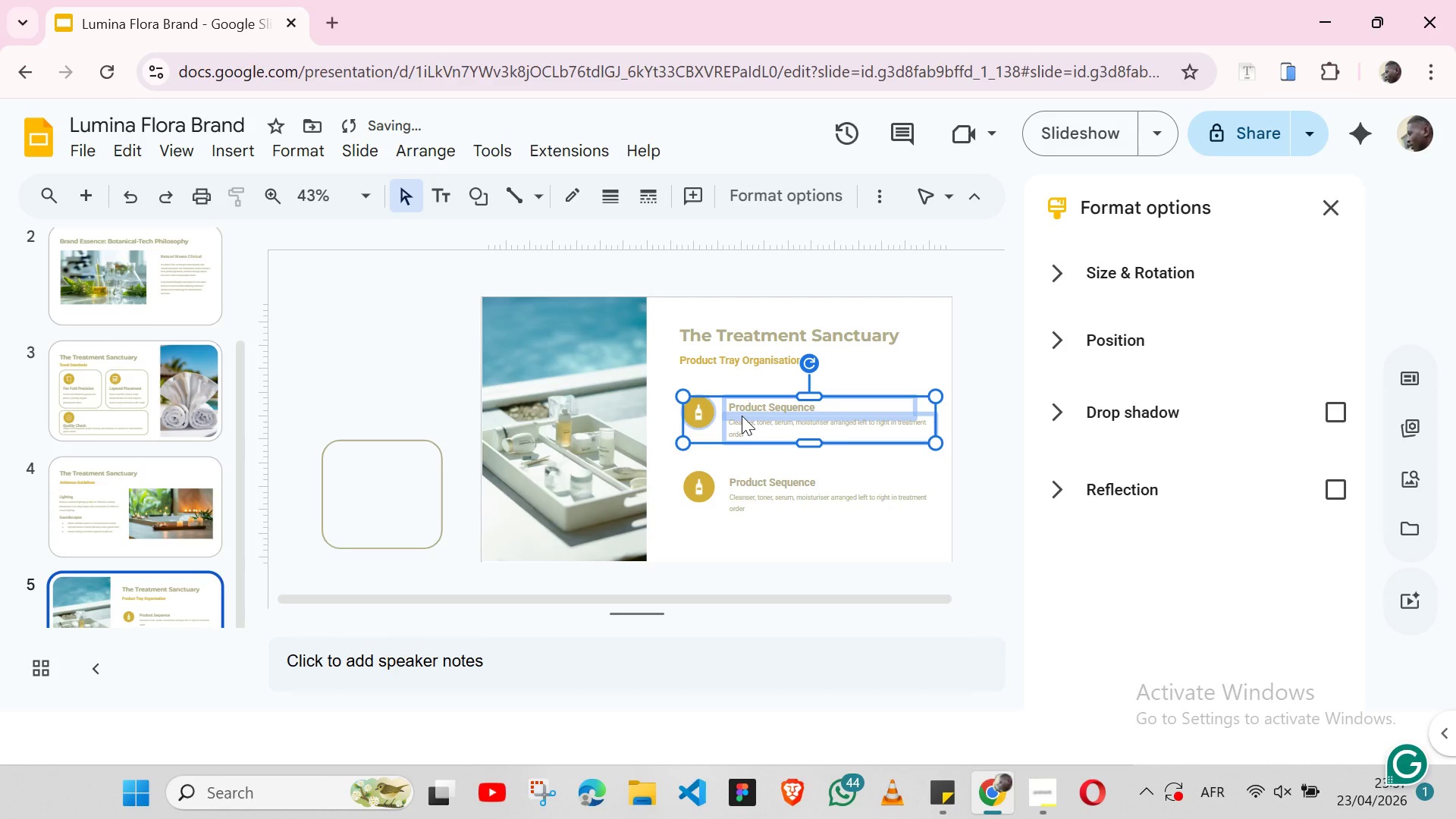 
key(Shift+ArrowUp)
 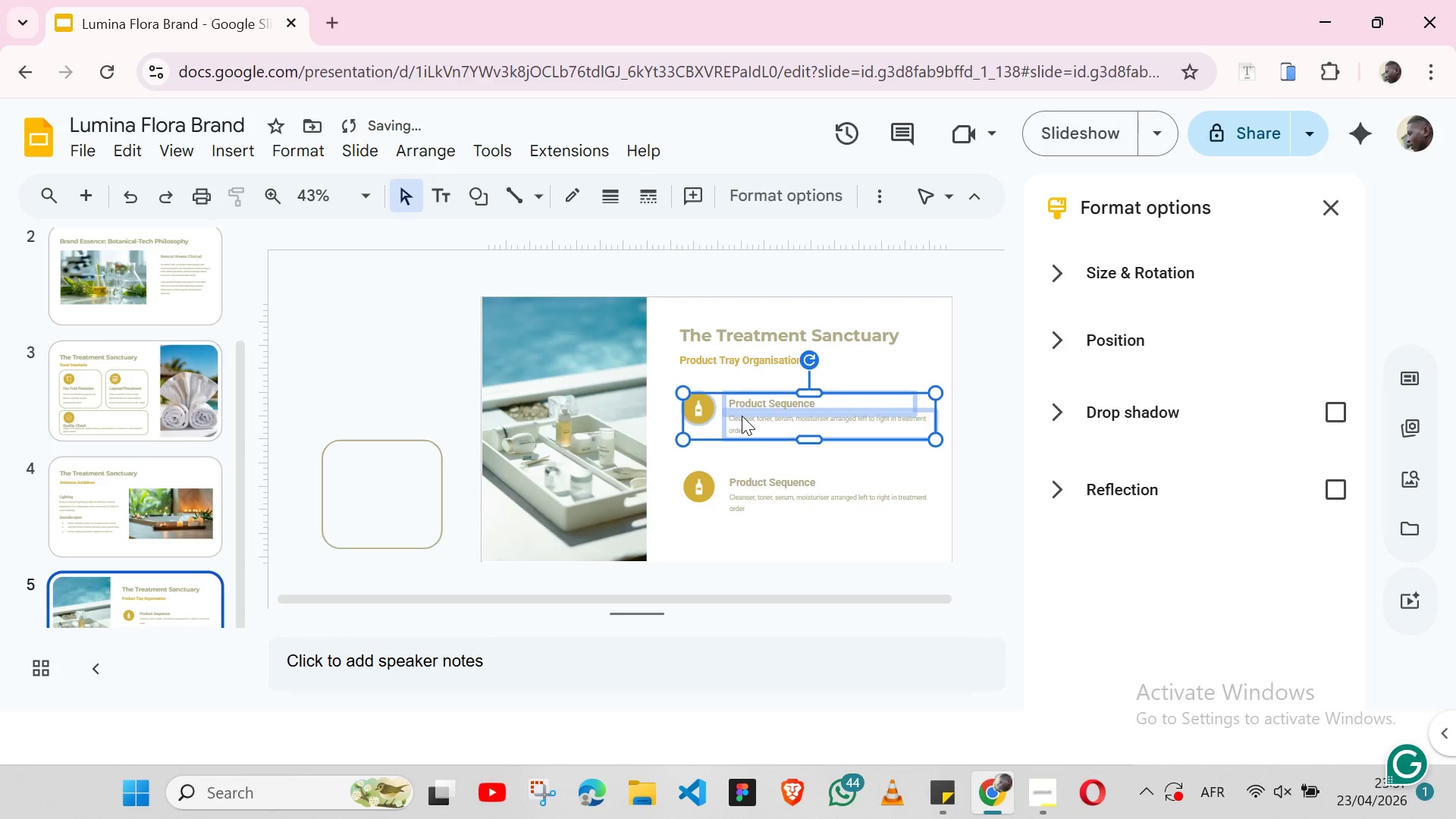 
key(Shift+ArrowUp)
 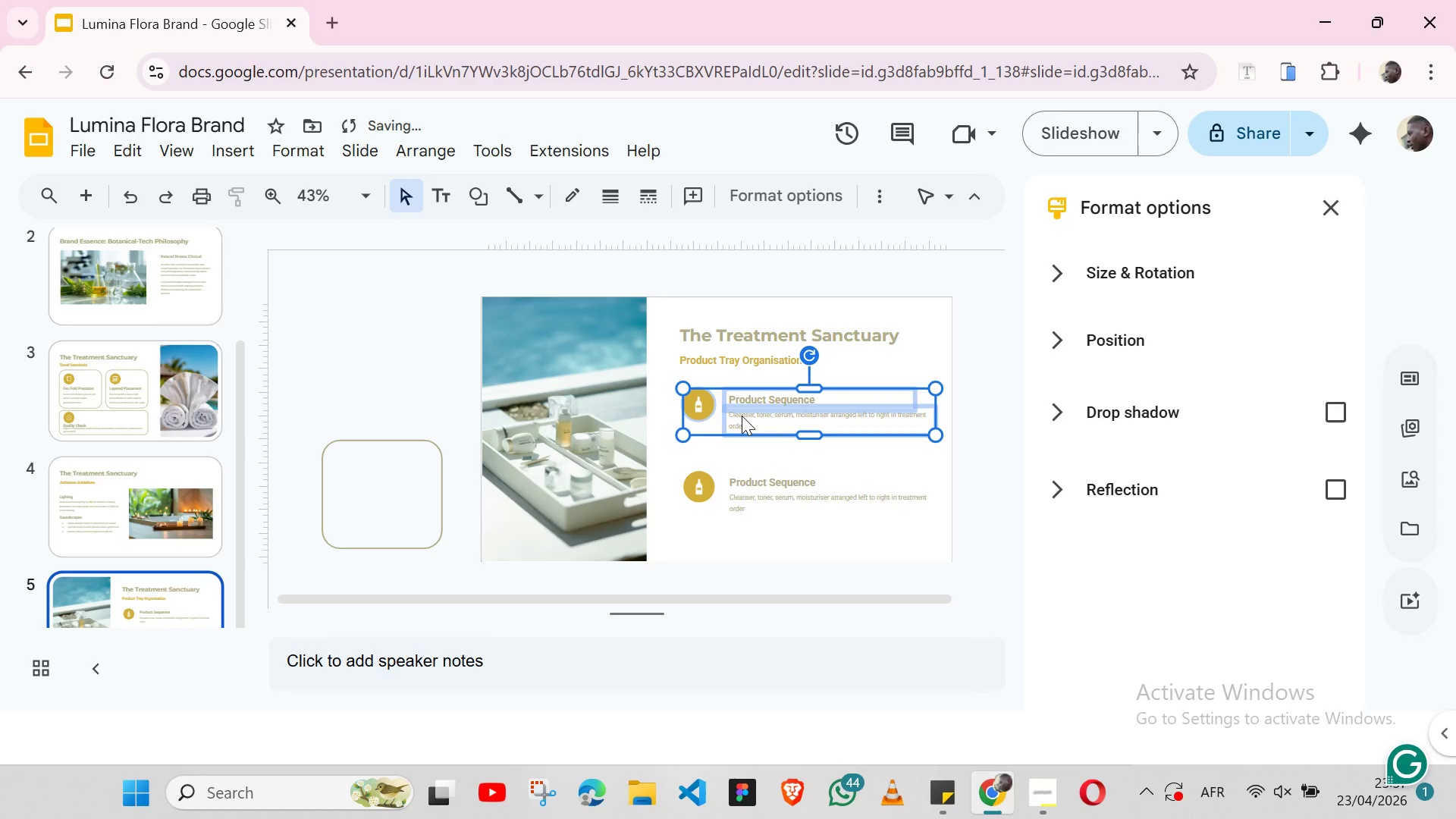 
key(Shift+ArrowUp)
 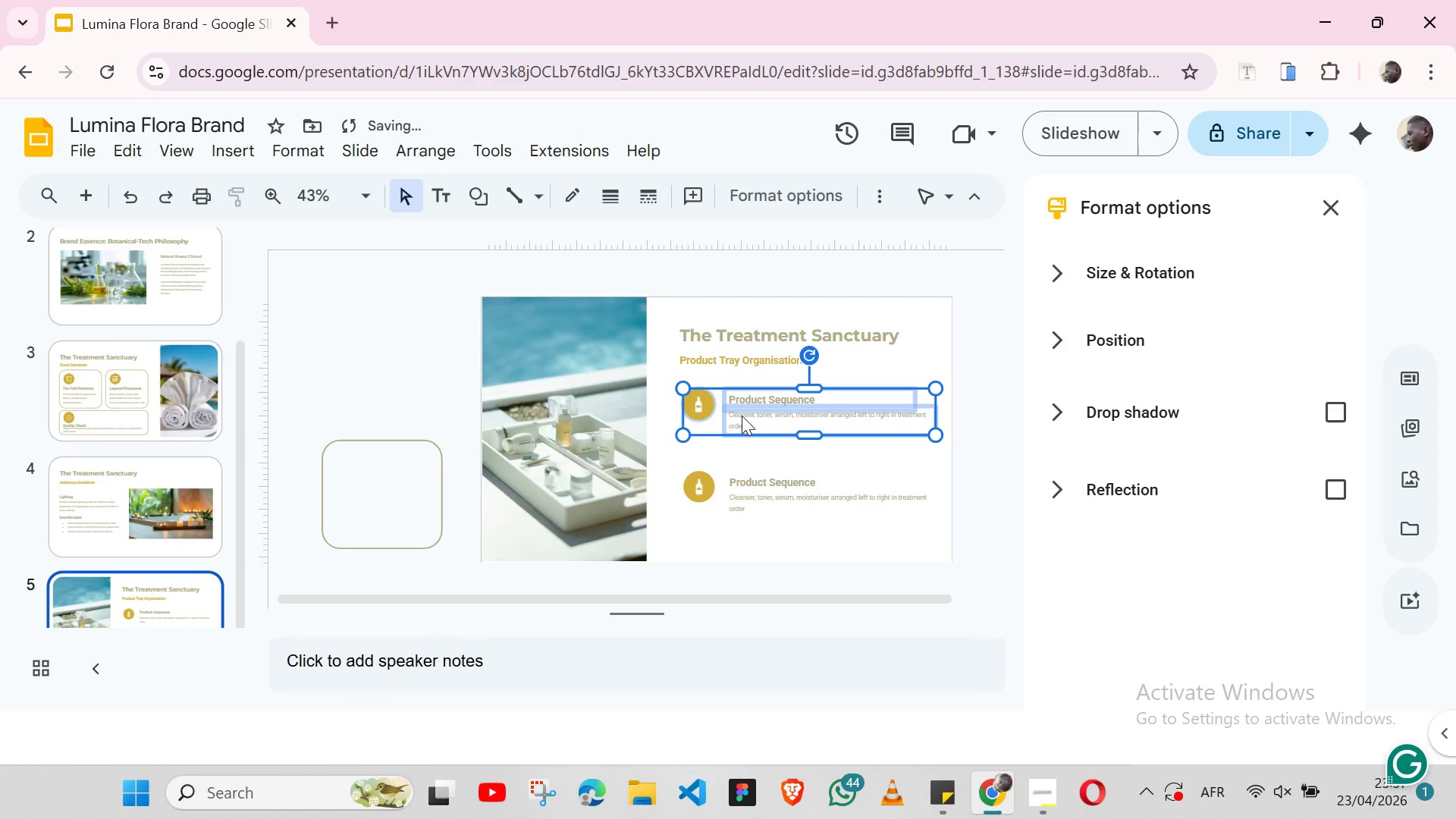 
key(Shift+ArrowUp)
 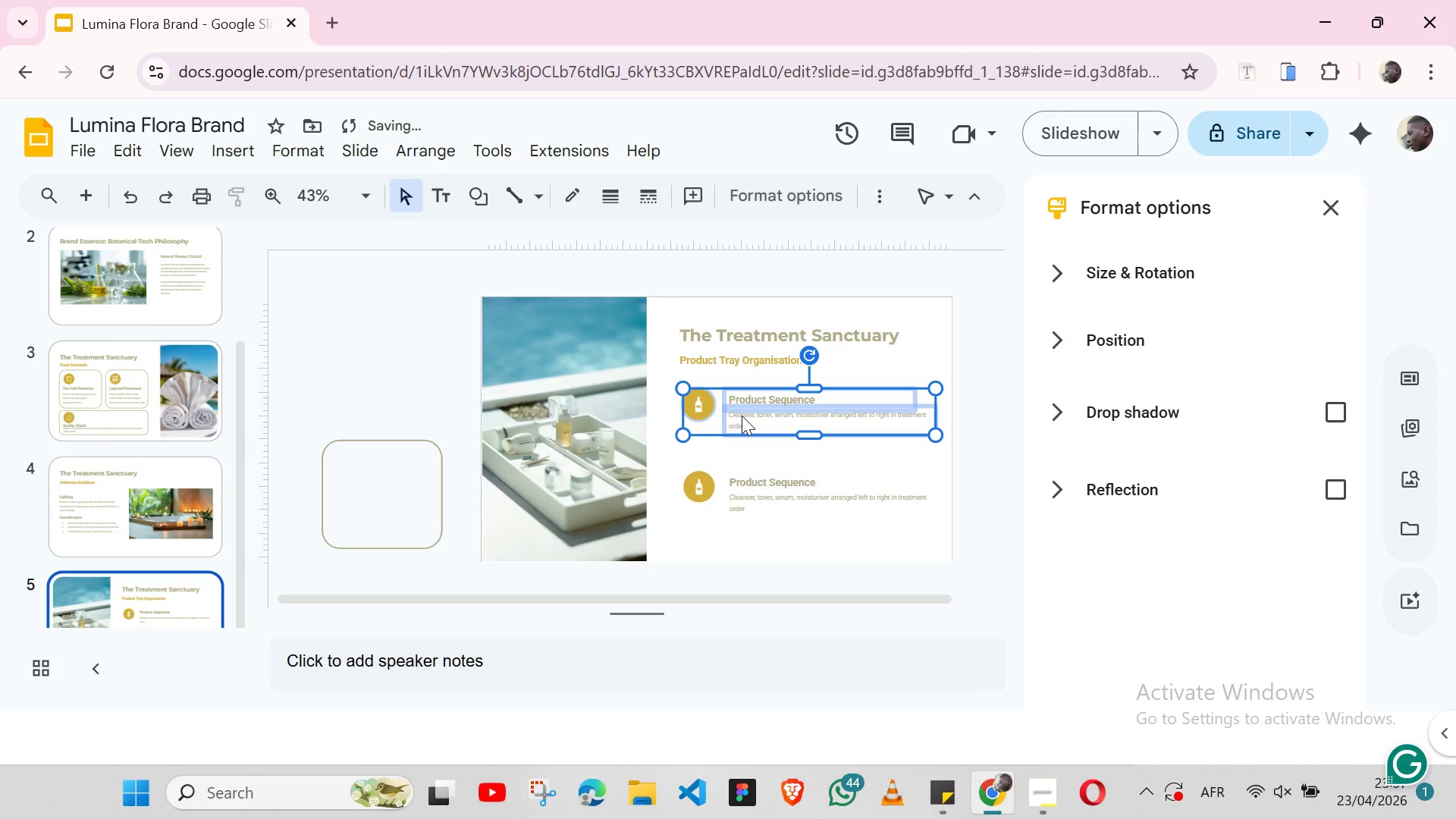 
key(Shift+ArrowDown)
 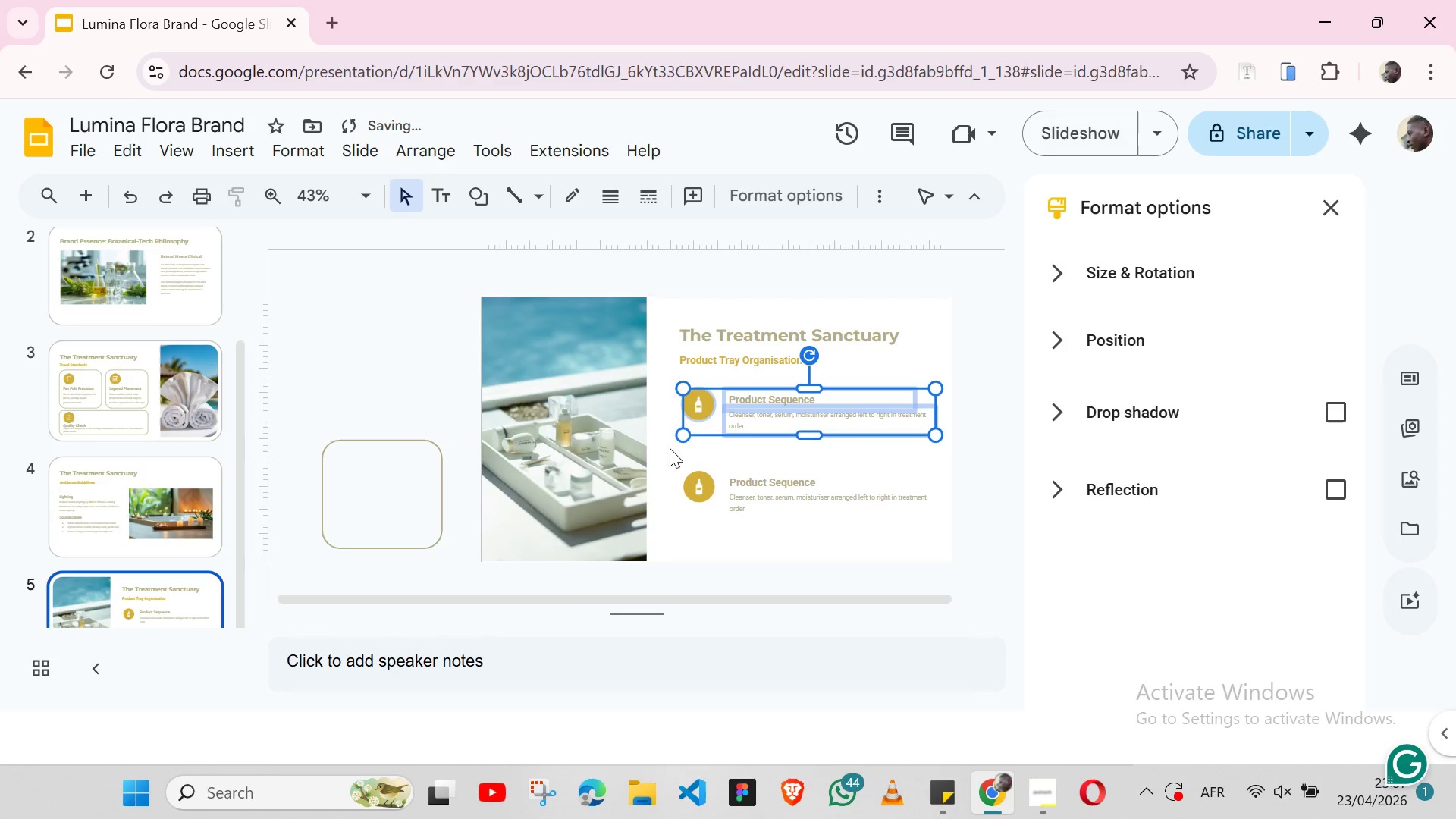 
left_click([667, 447])
 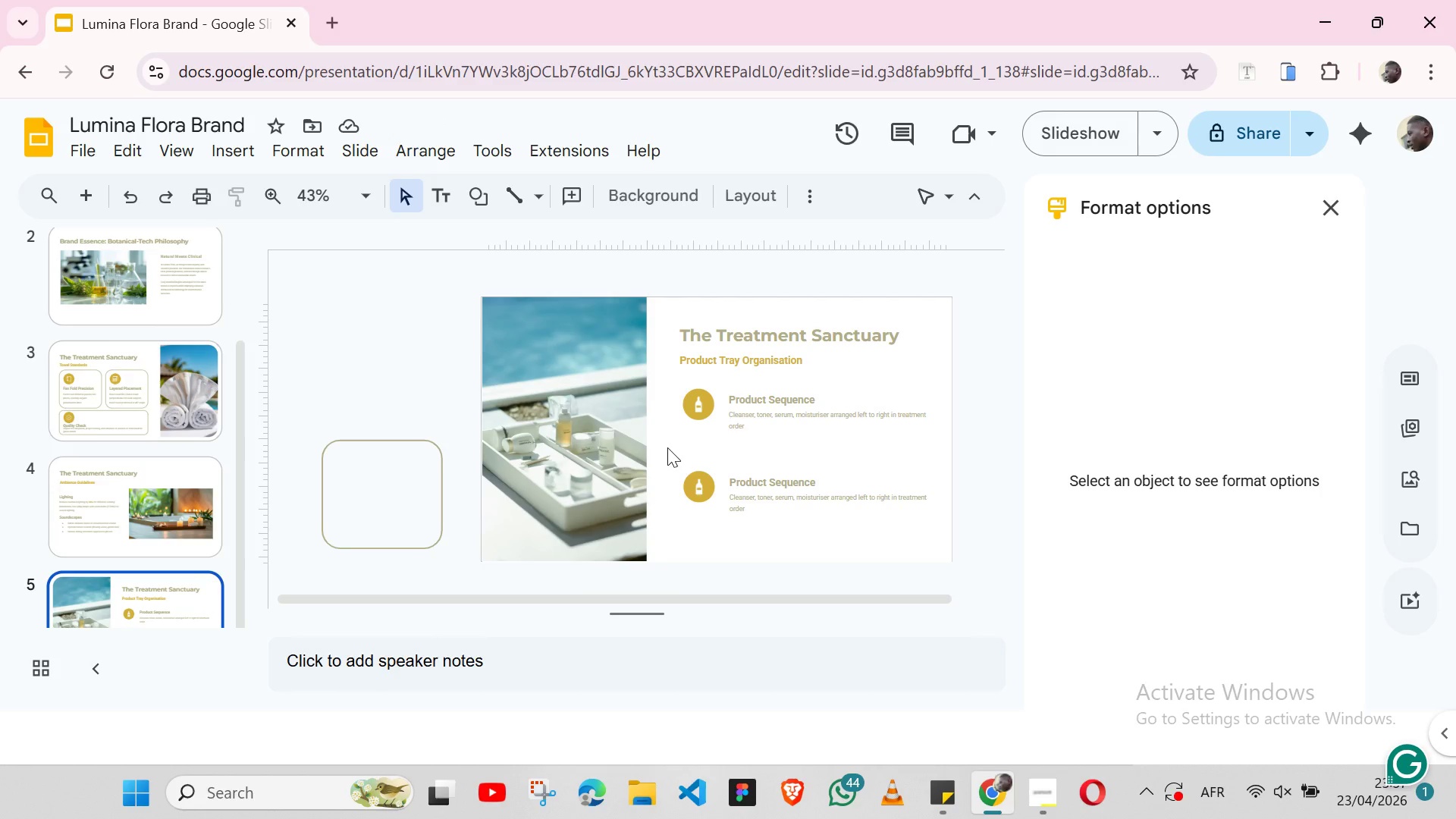 
wait(5.11)
 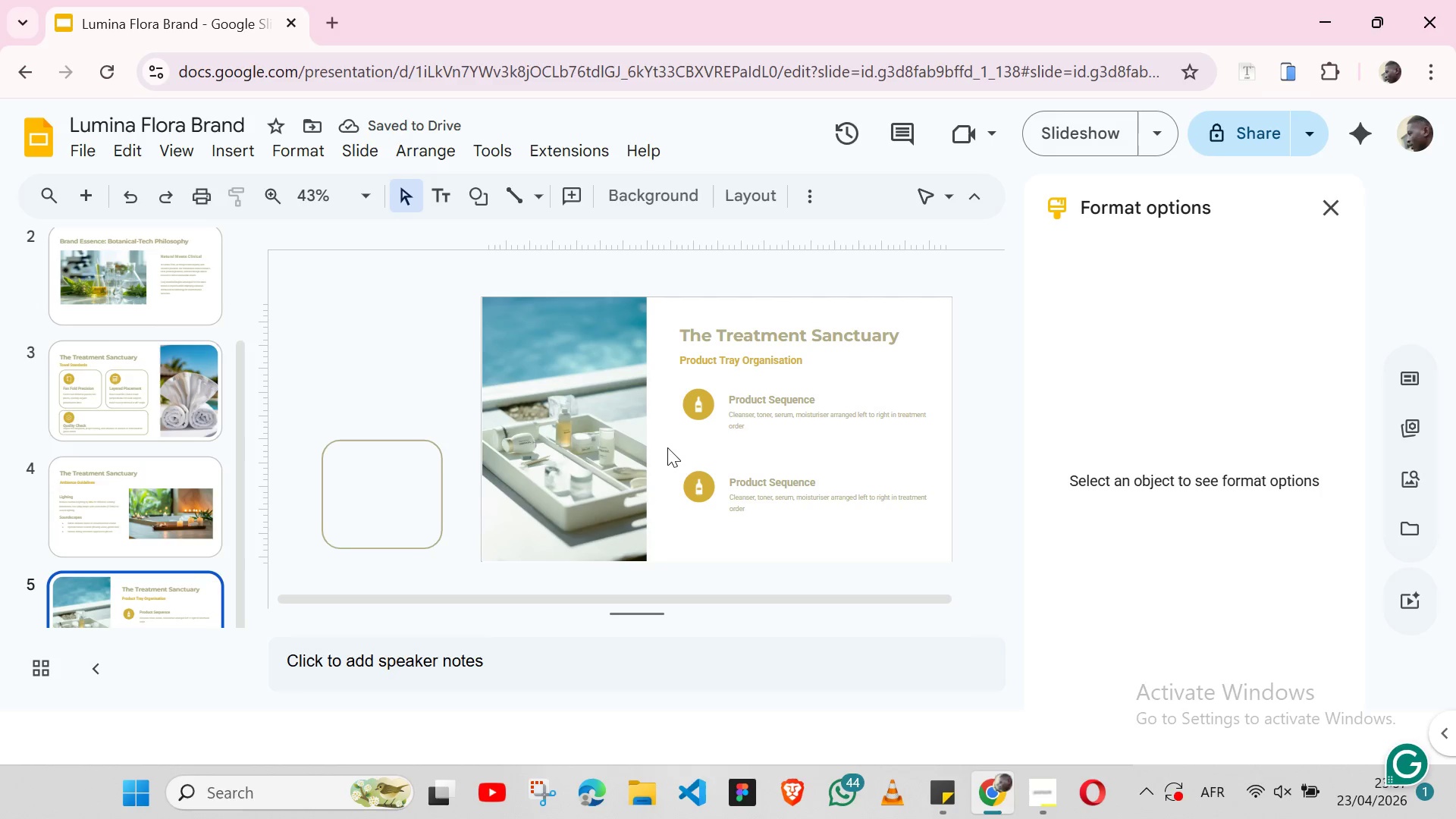 
left_click([438, 496])
 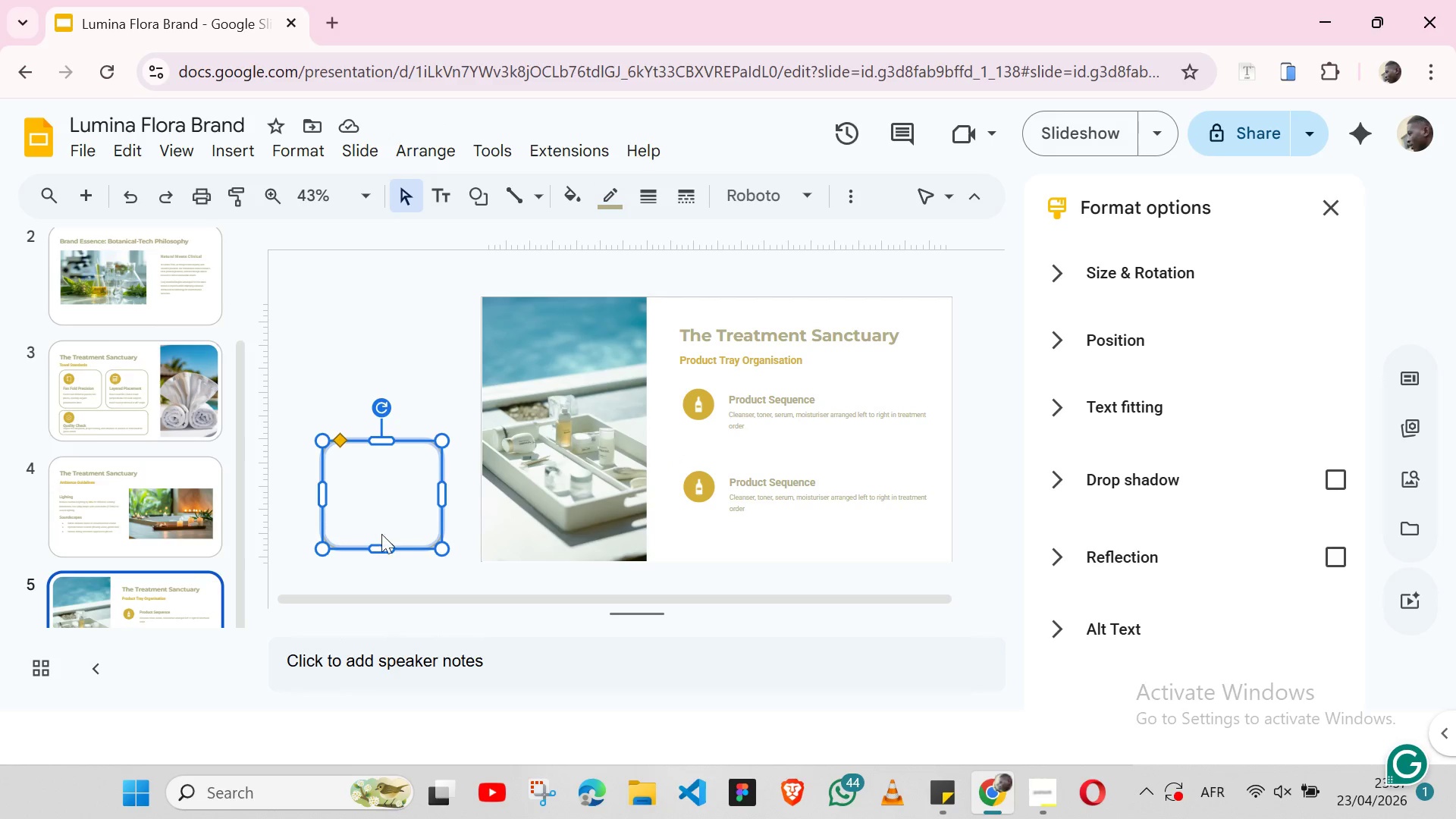 
left_click_drag(start_coordinate=[382, 548], to_coordinate=[381, 505])
 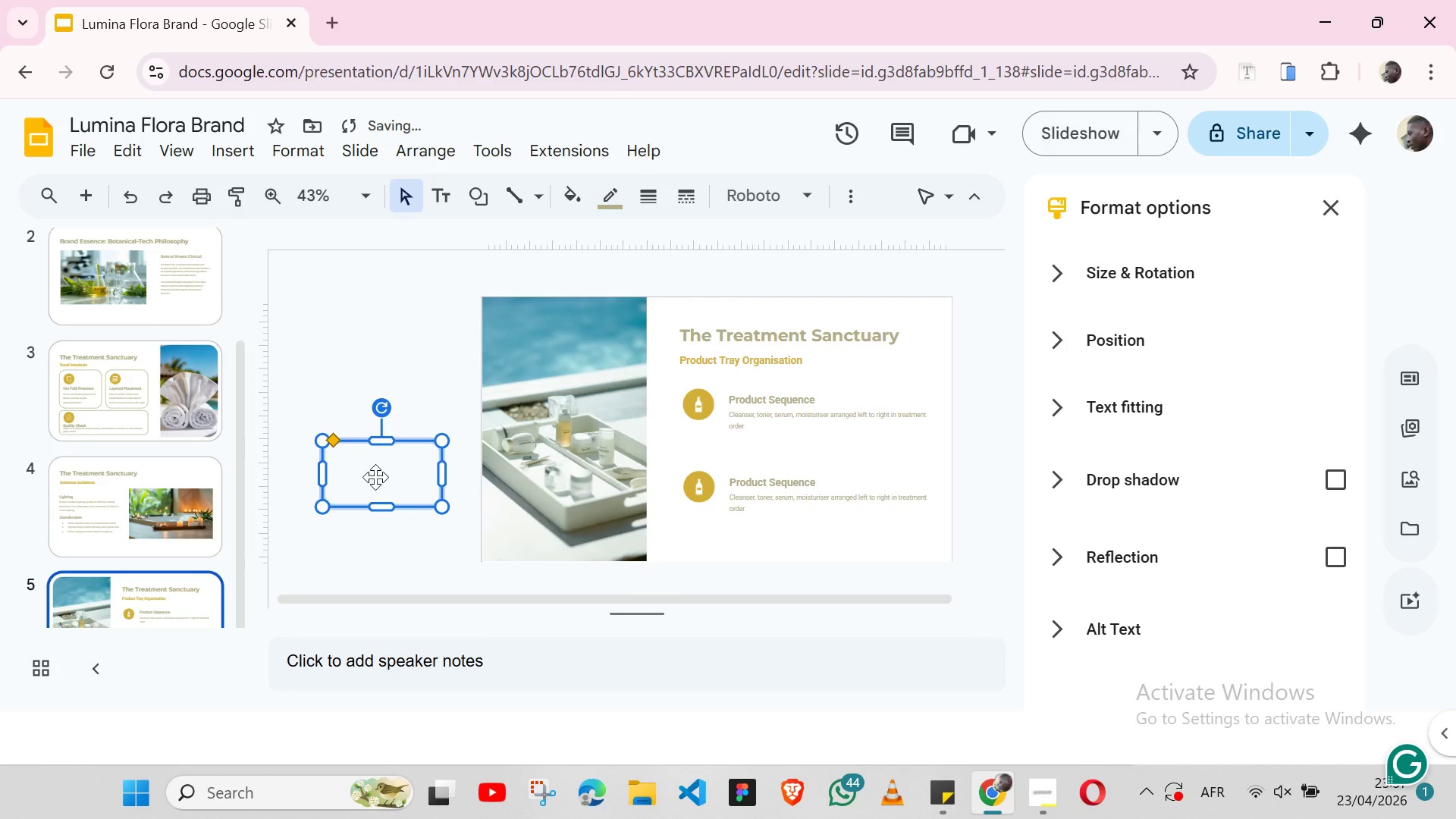 
left_click_drag(start_coordinate=[375, 477], to_coordinate=[726, 411])
 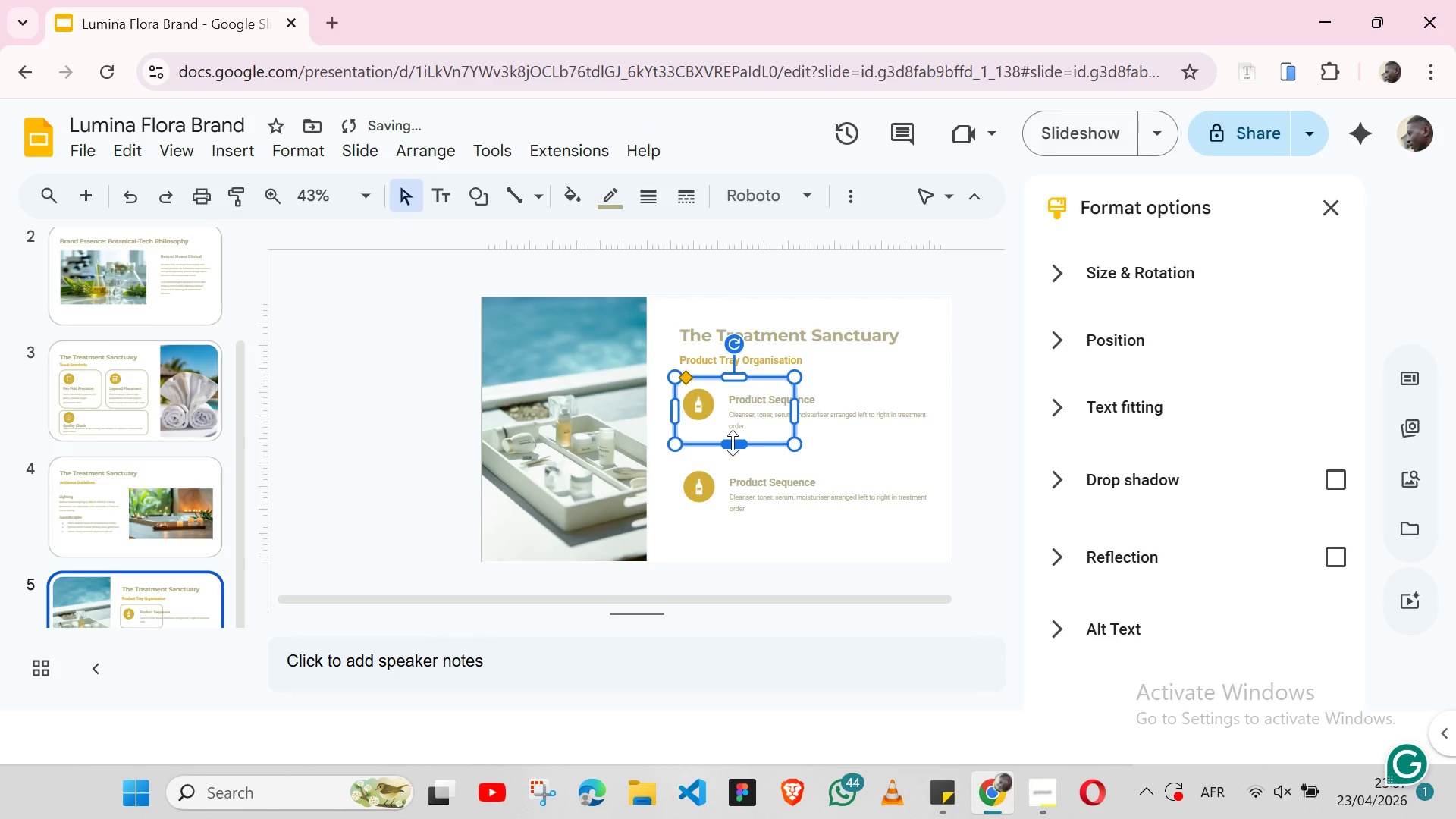 
left_click_drag(start_coordinate=[733, 443], to_coordinate=[733, 439])
 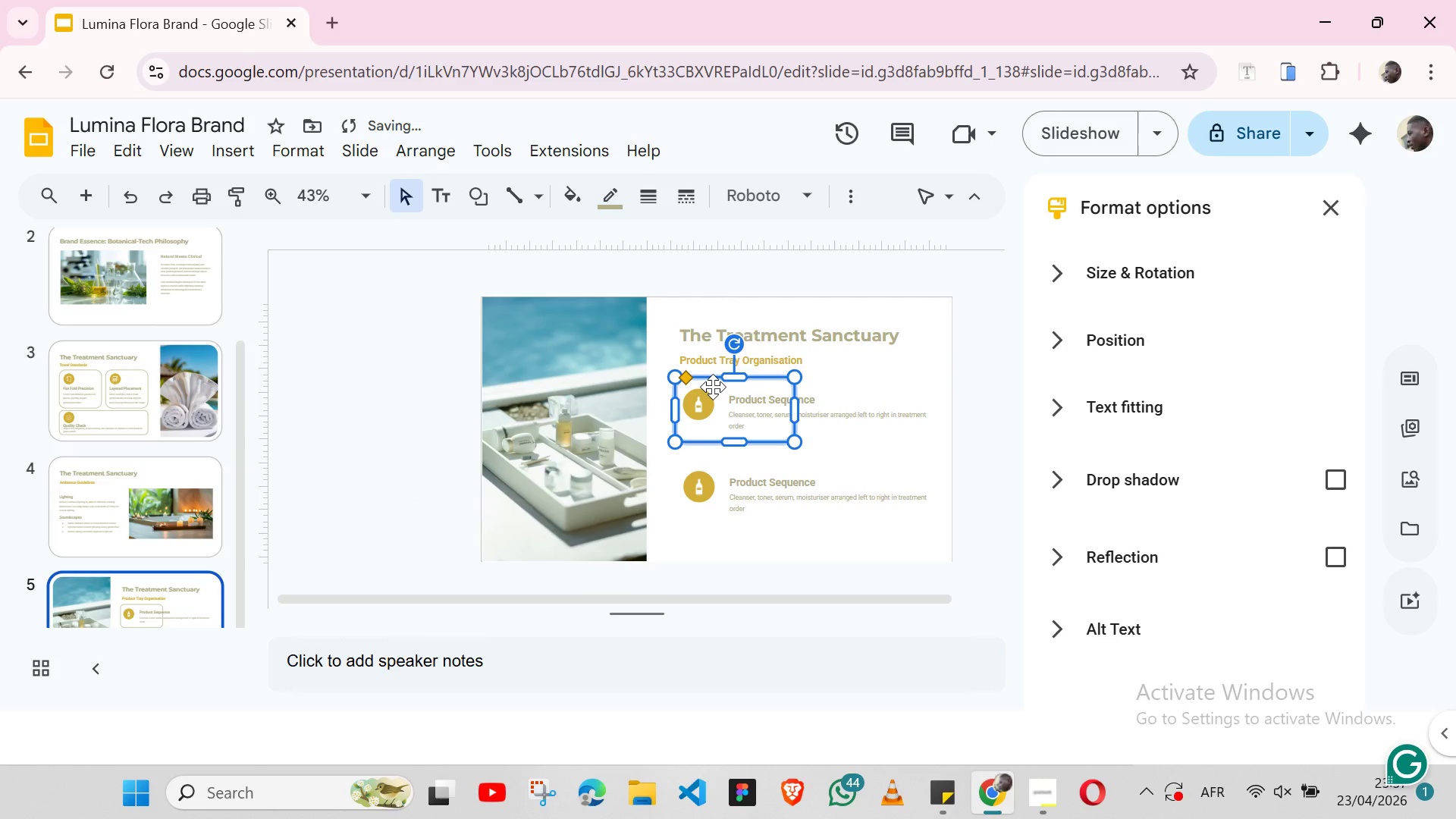 
left_click_drag(start_coordinate=[713, 387], to_coordinate=[713, 393])
 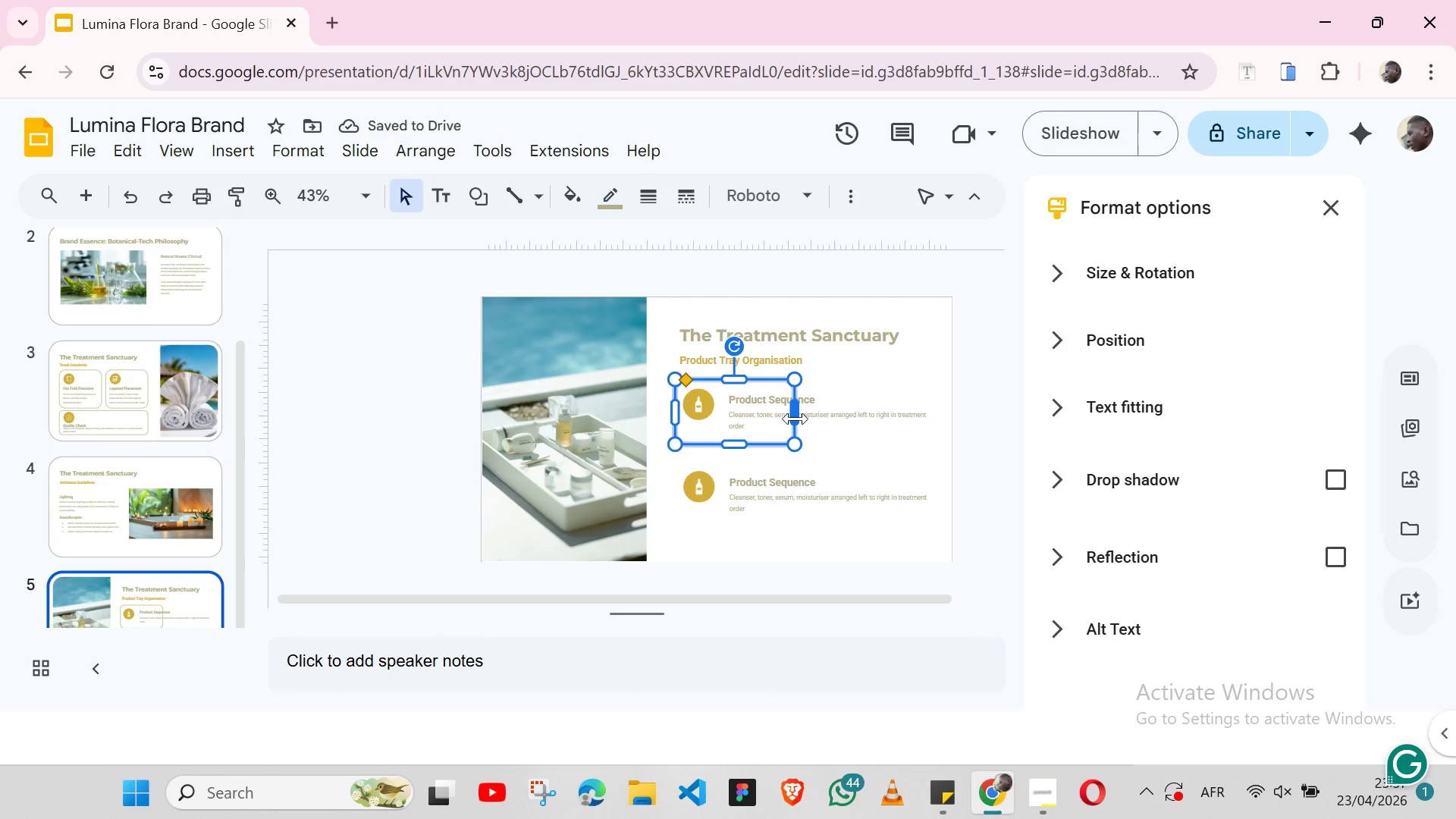 
left_click_drag(start_coordinate=[792, 419], to_coordinate=[934, 421])
 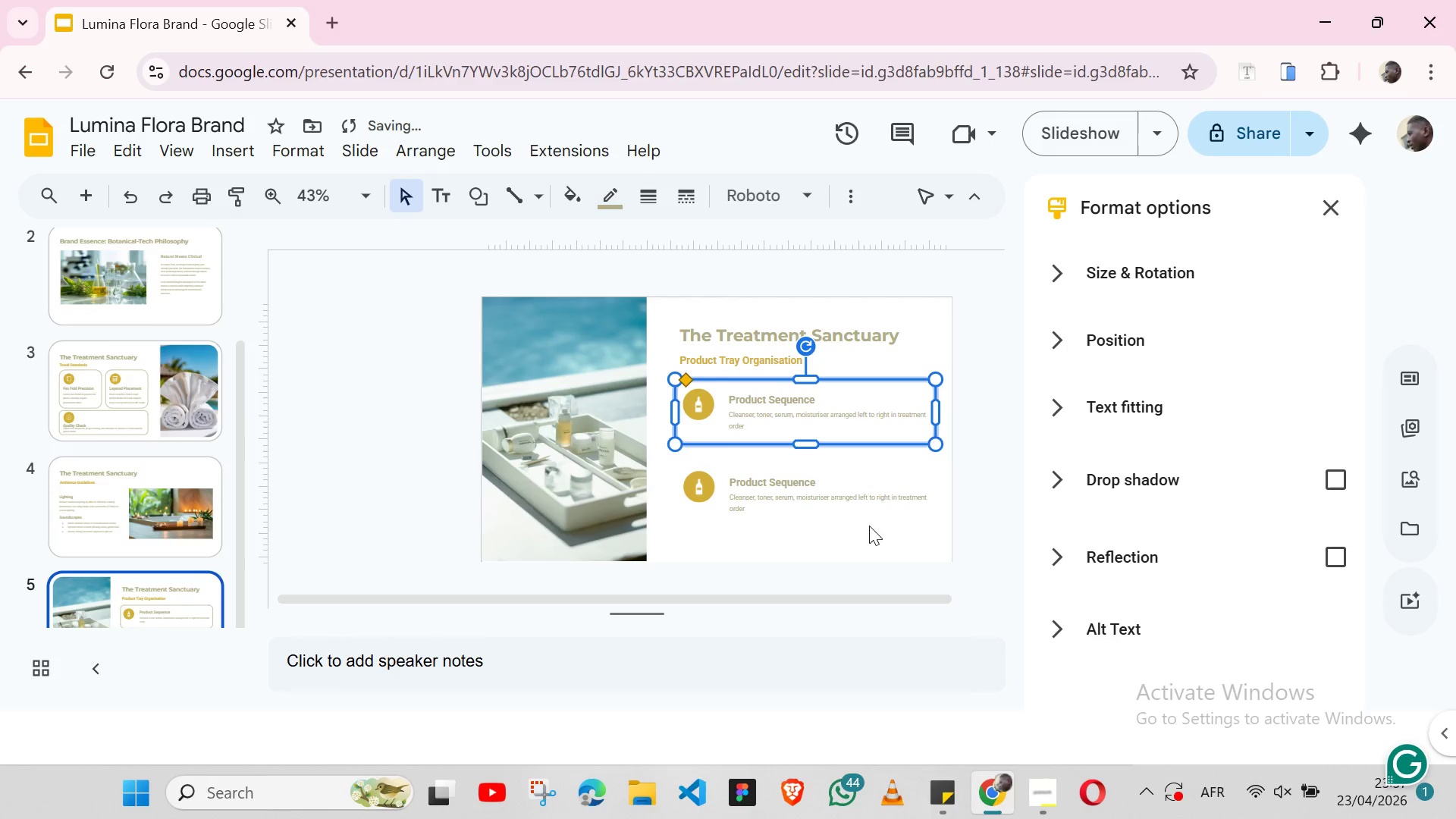 
left_click([869, 526])
 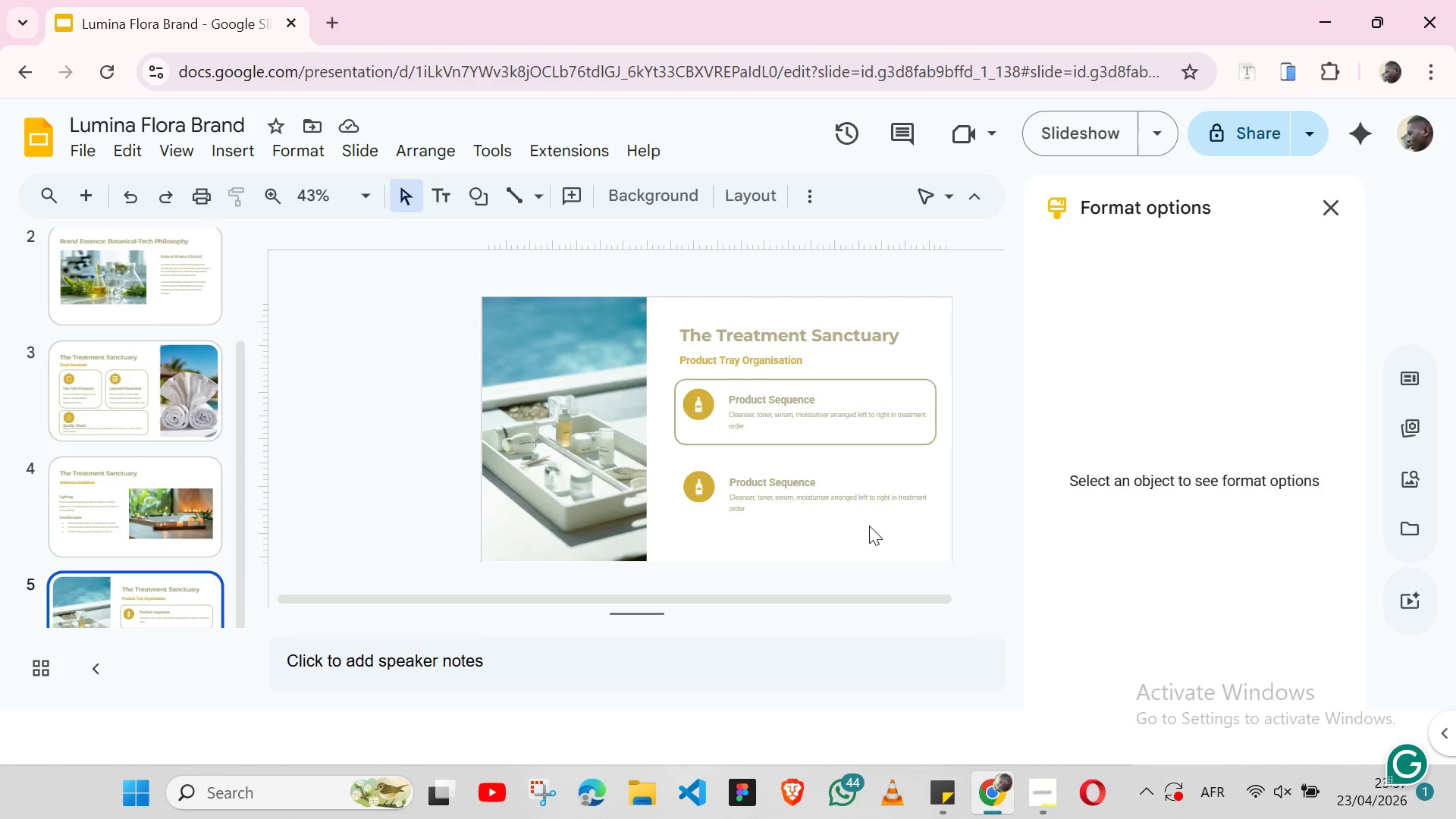 
wait(12.72)
 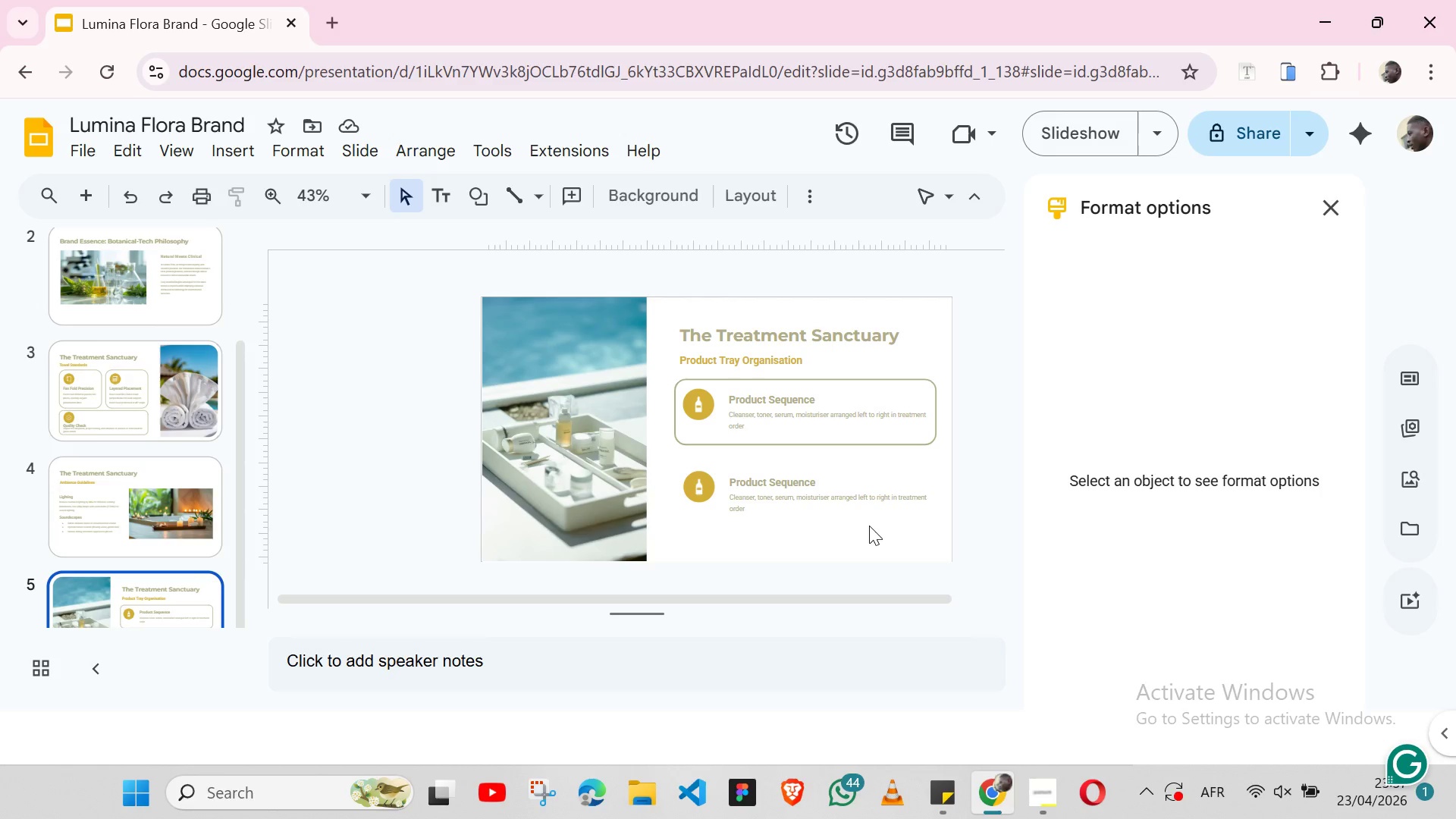 
left_click([701, 417])
 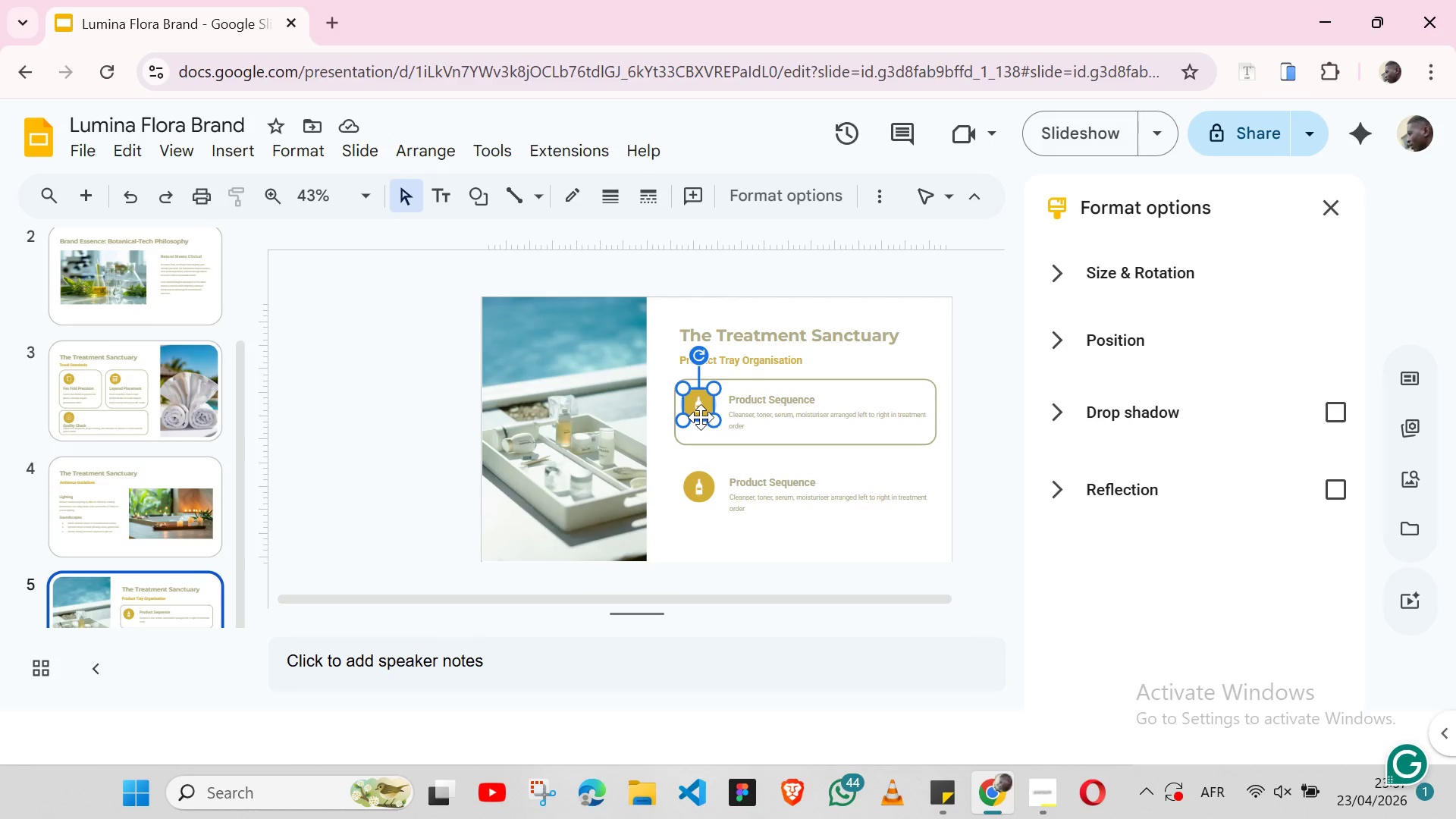 
hold_key(key=ShiftLeft, duration=1.53)
 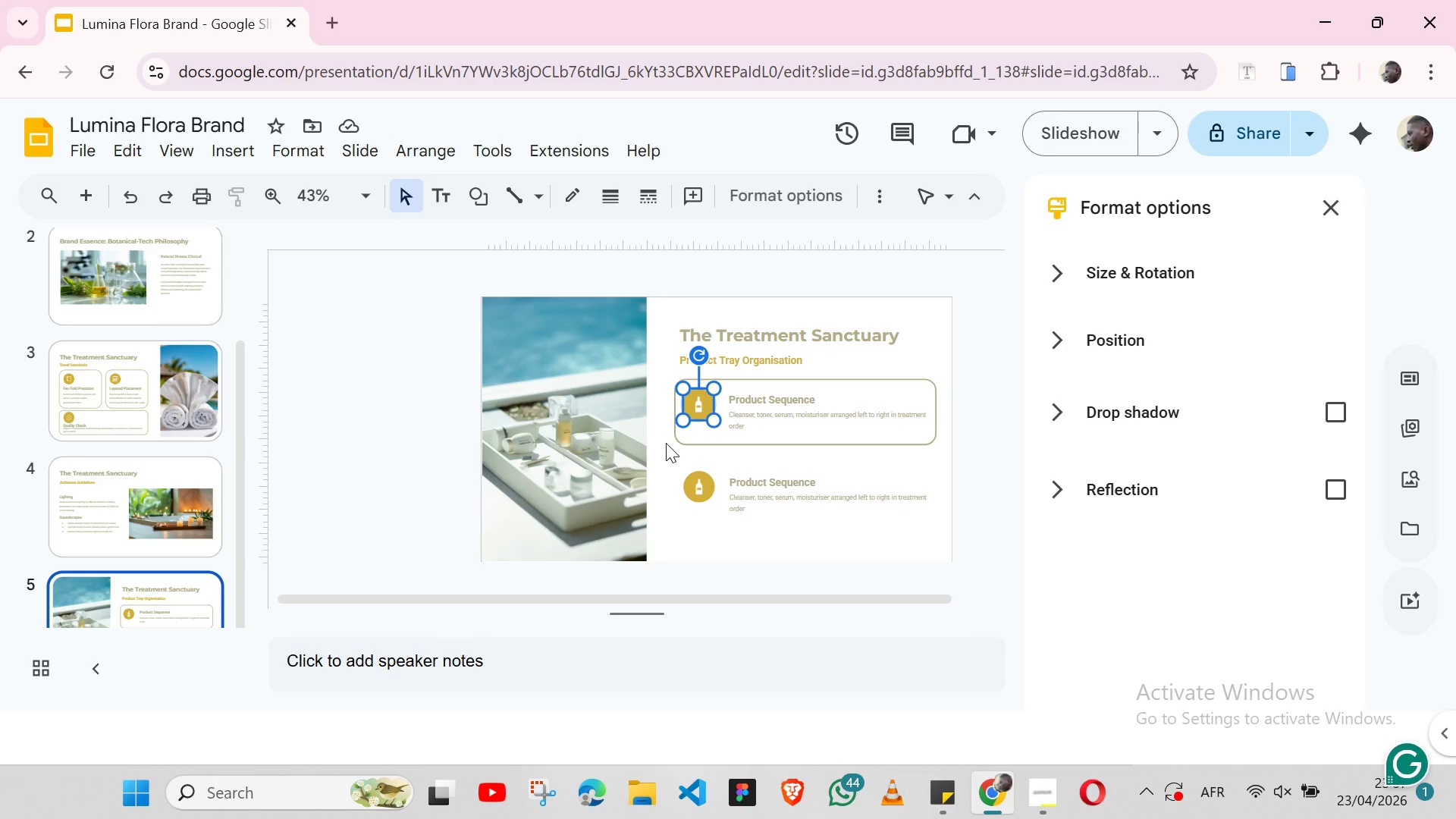 
hold_key(key=ShiftLeft, duration=1.5)
left_click([676, 433])
 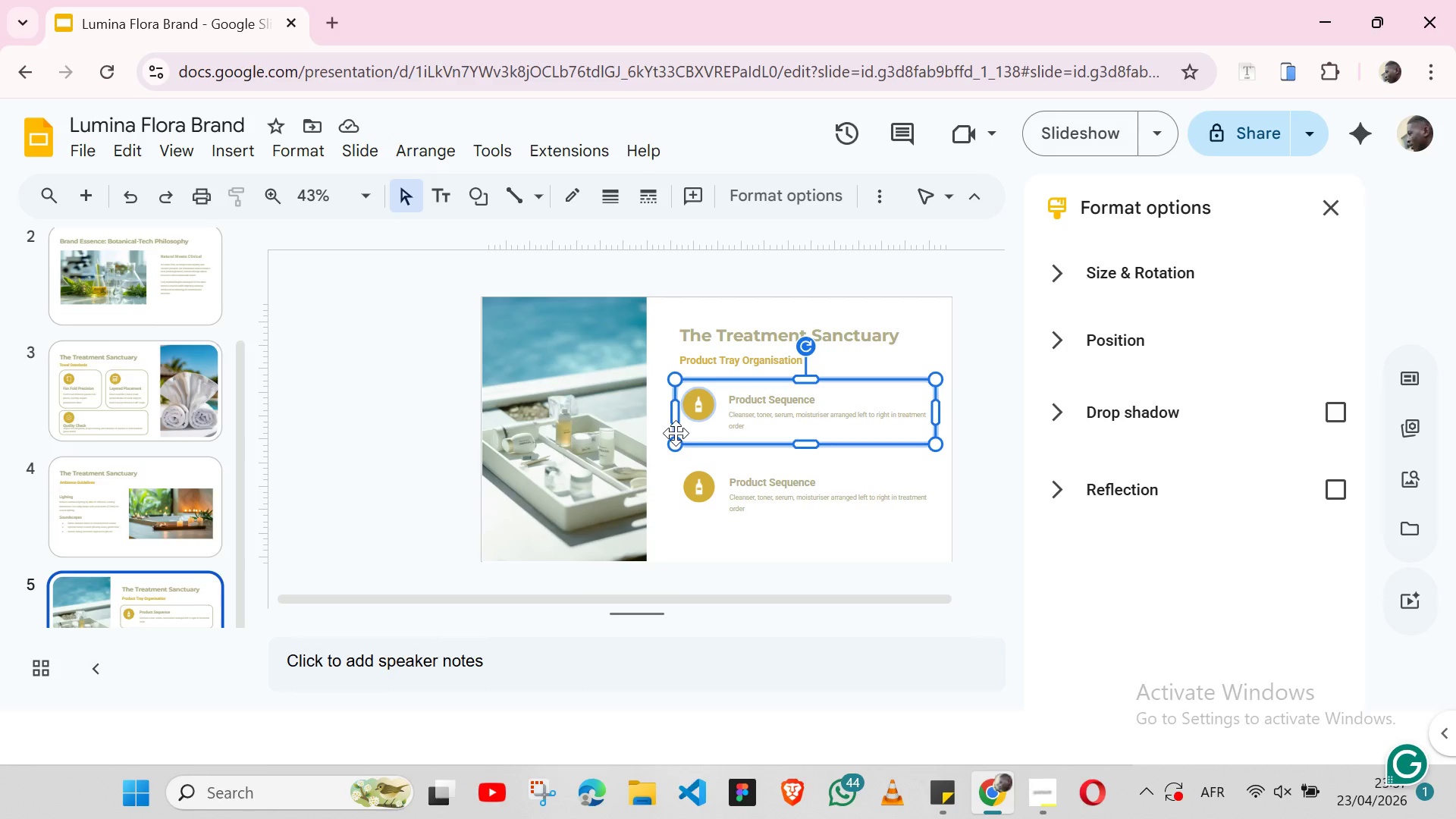 
key(Shift+ShiftLeft)
 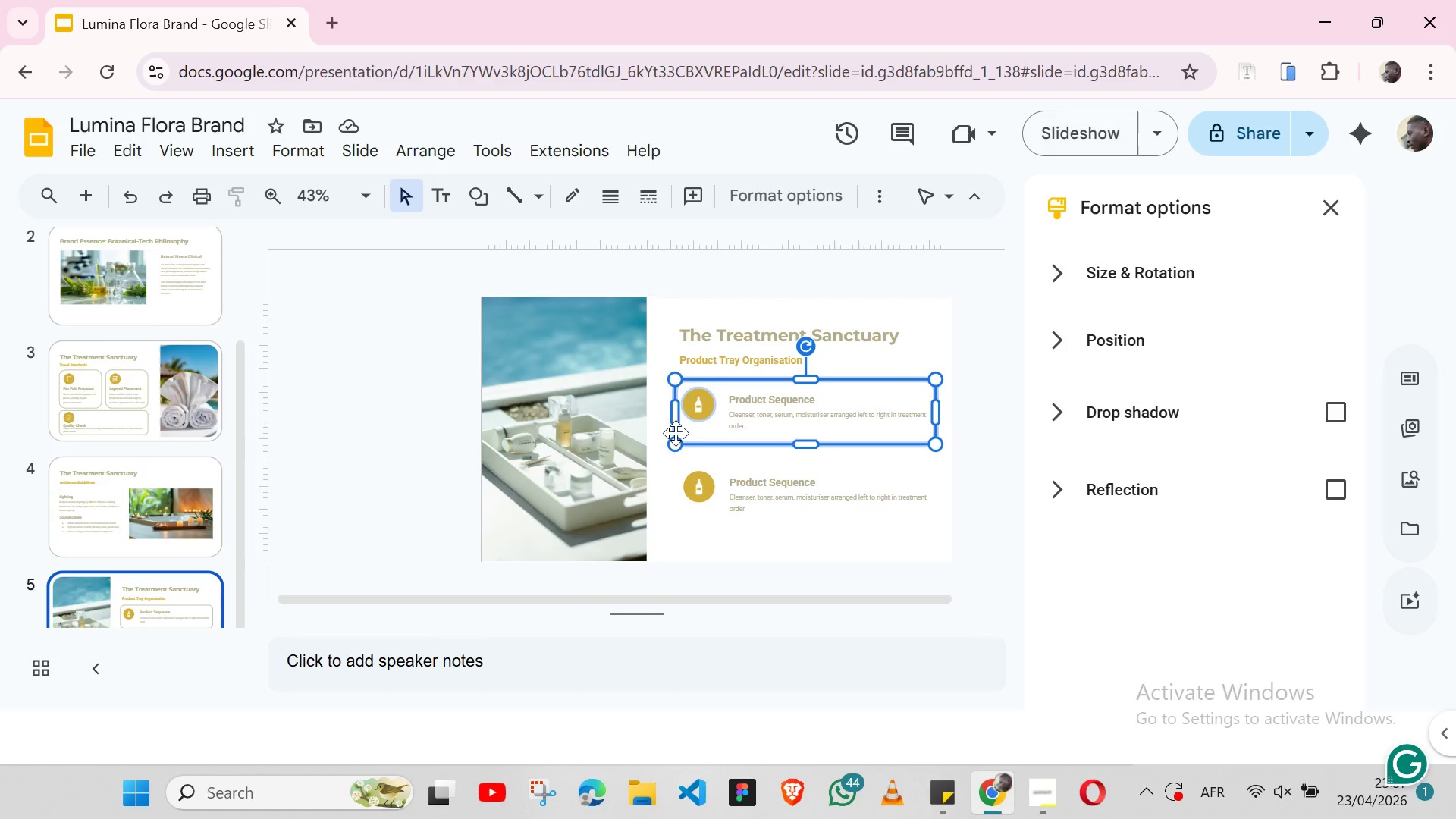 
key(Shift+ShiftLeft)
 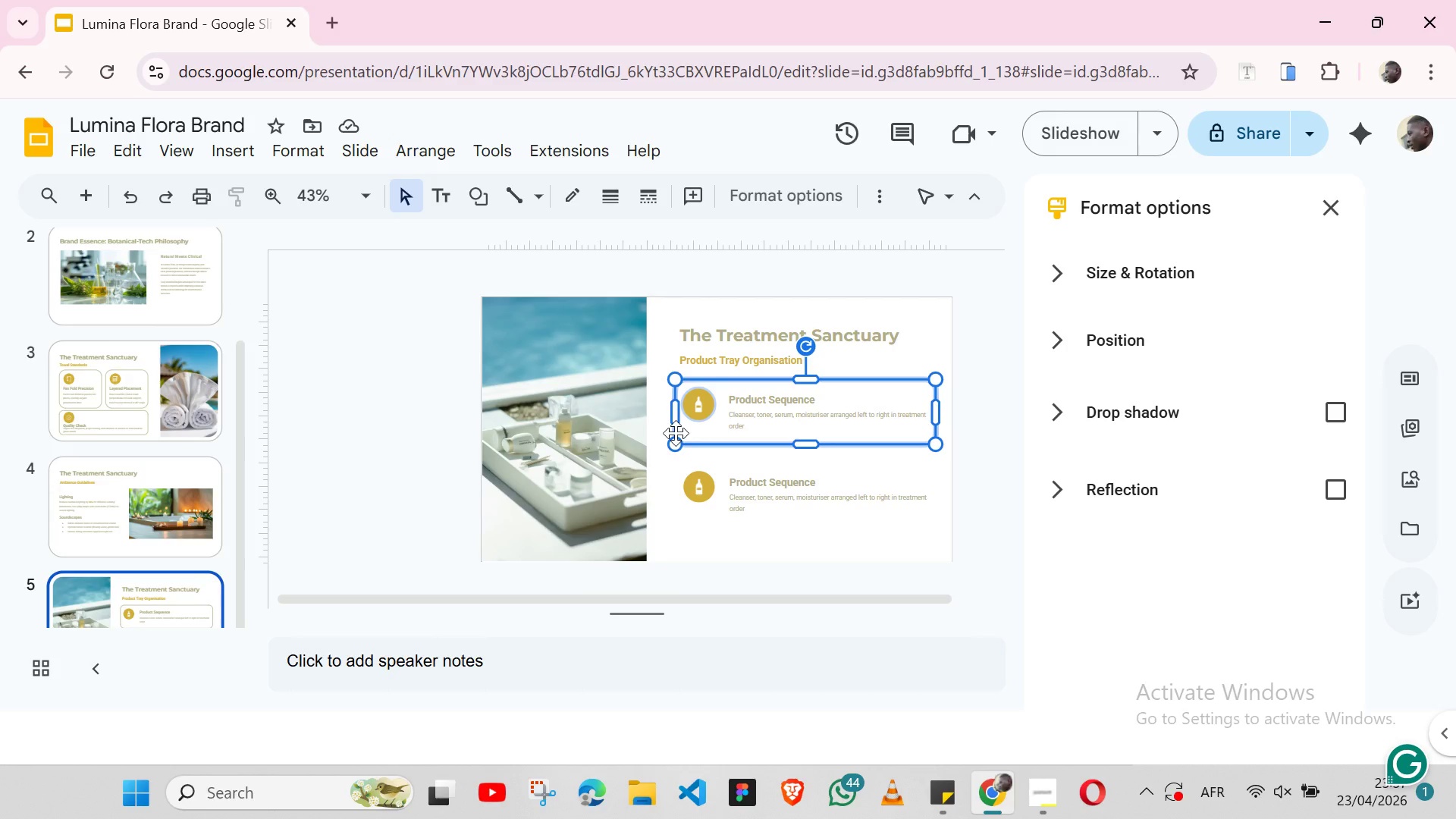 
key(Shift+ShiftLeft)
 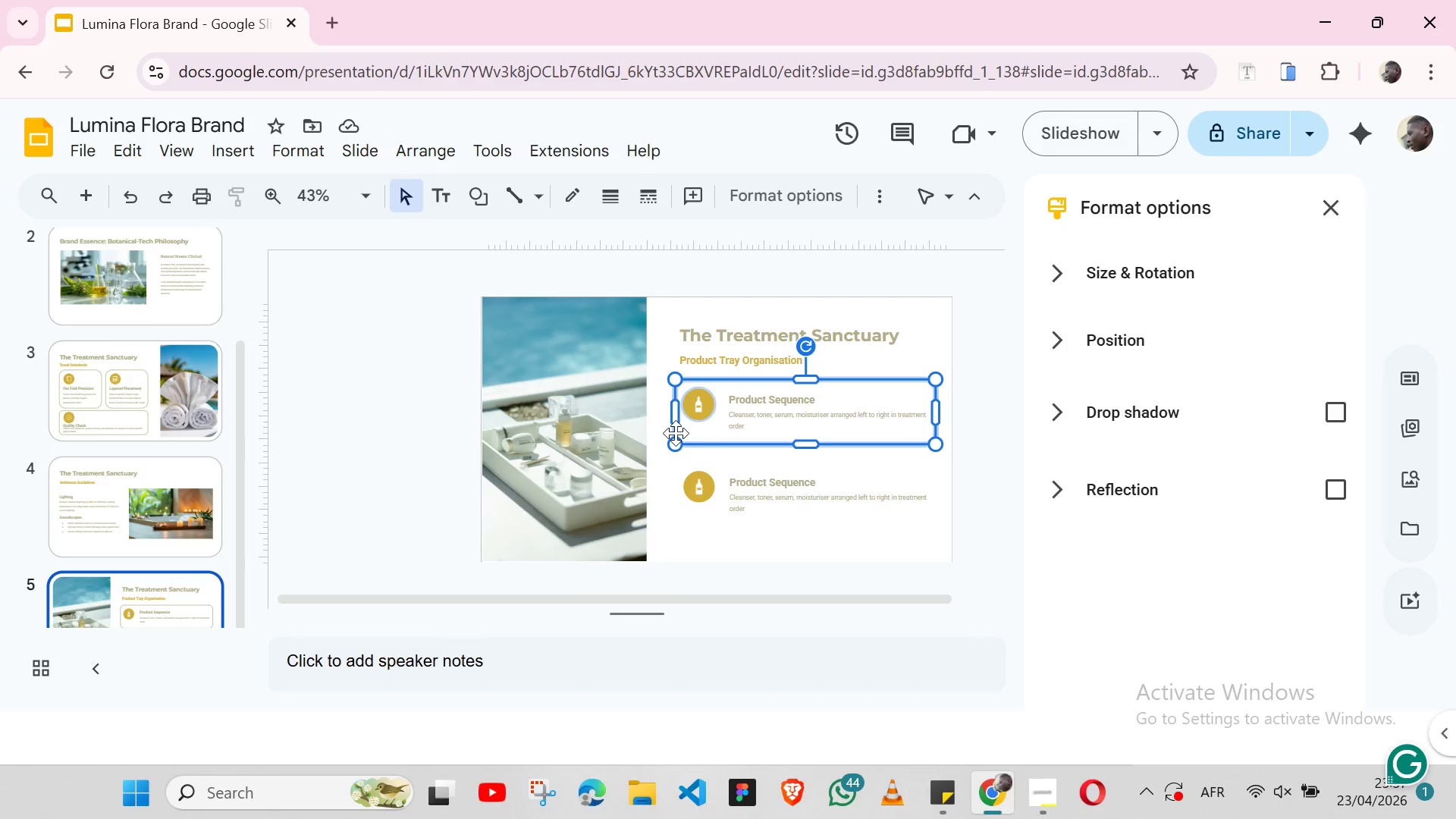 
key(Shift+ShiftLeft)
 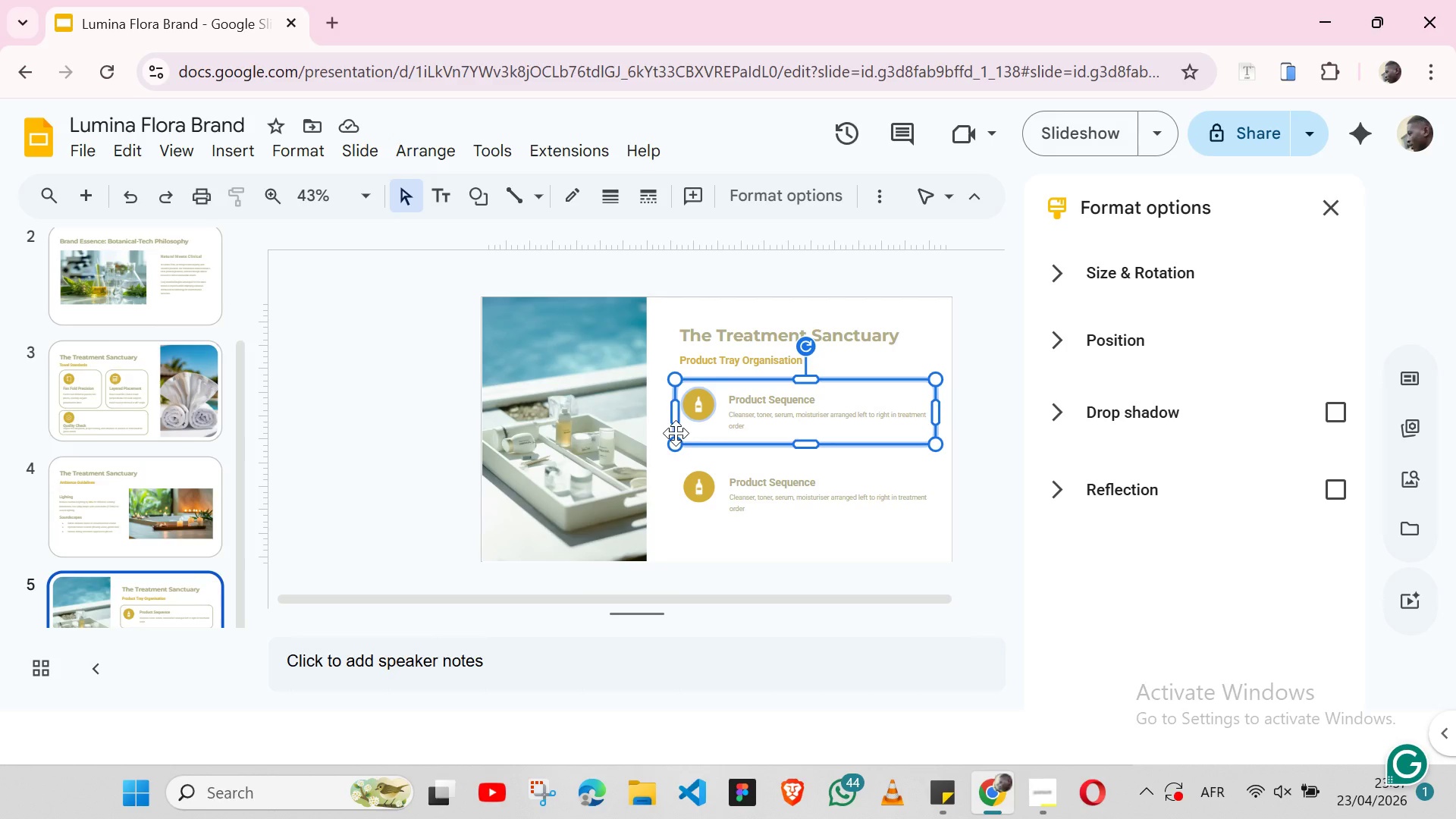 
key(Shift+ShiftLeft)
 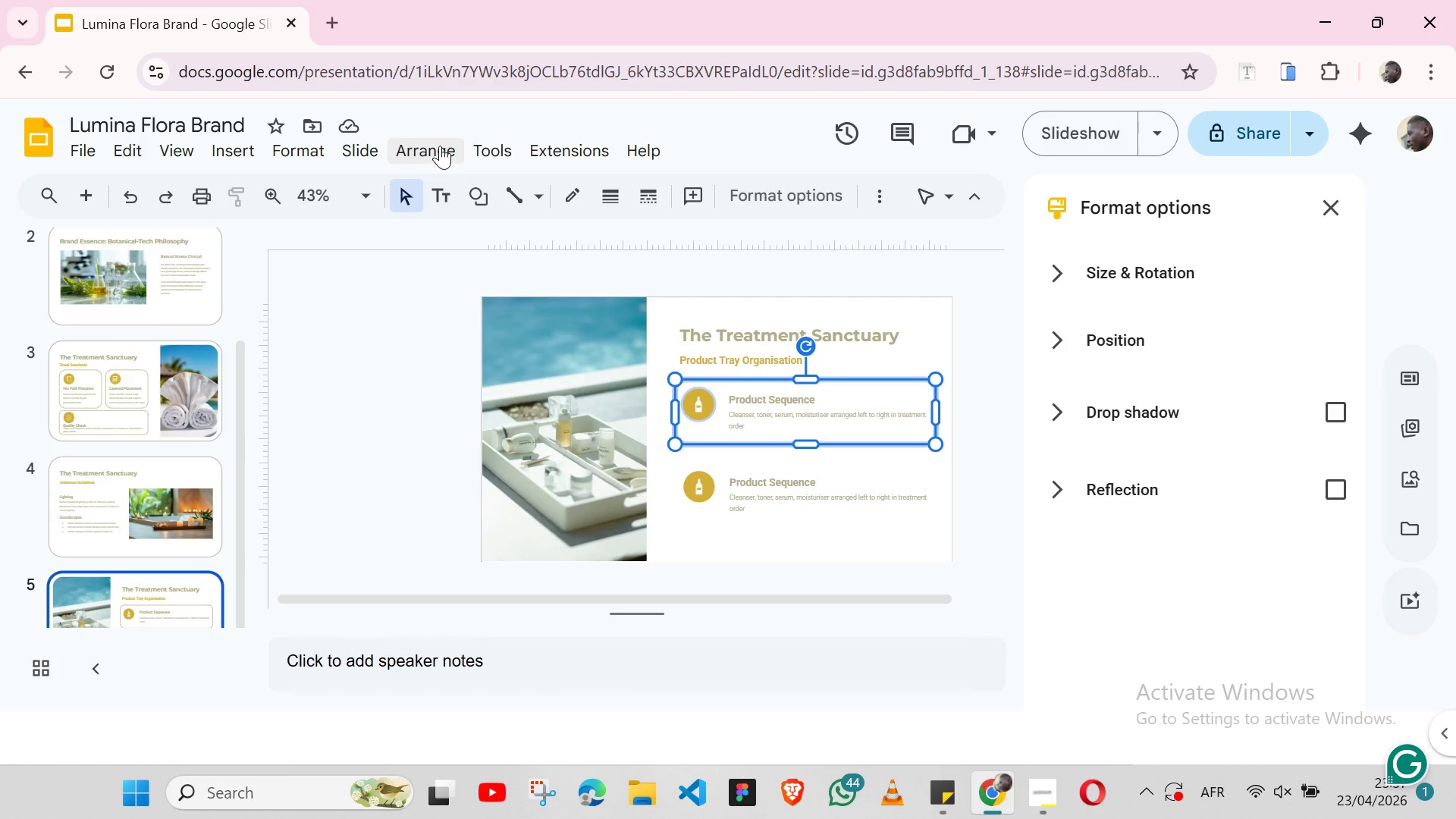 
left_click([440, 146])
 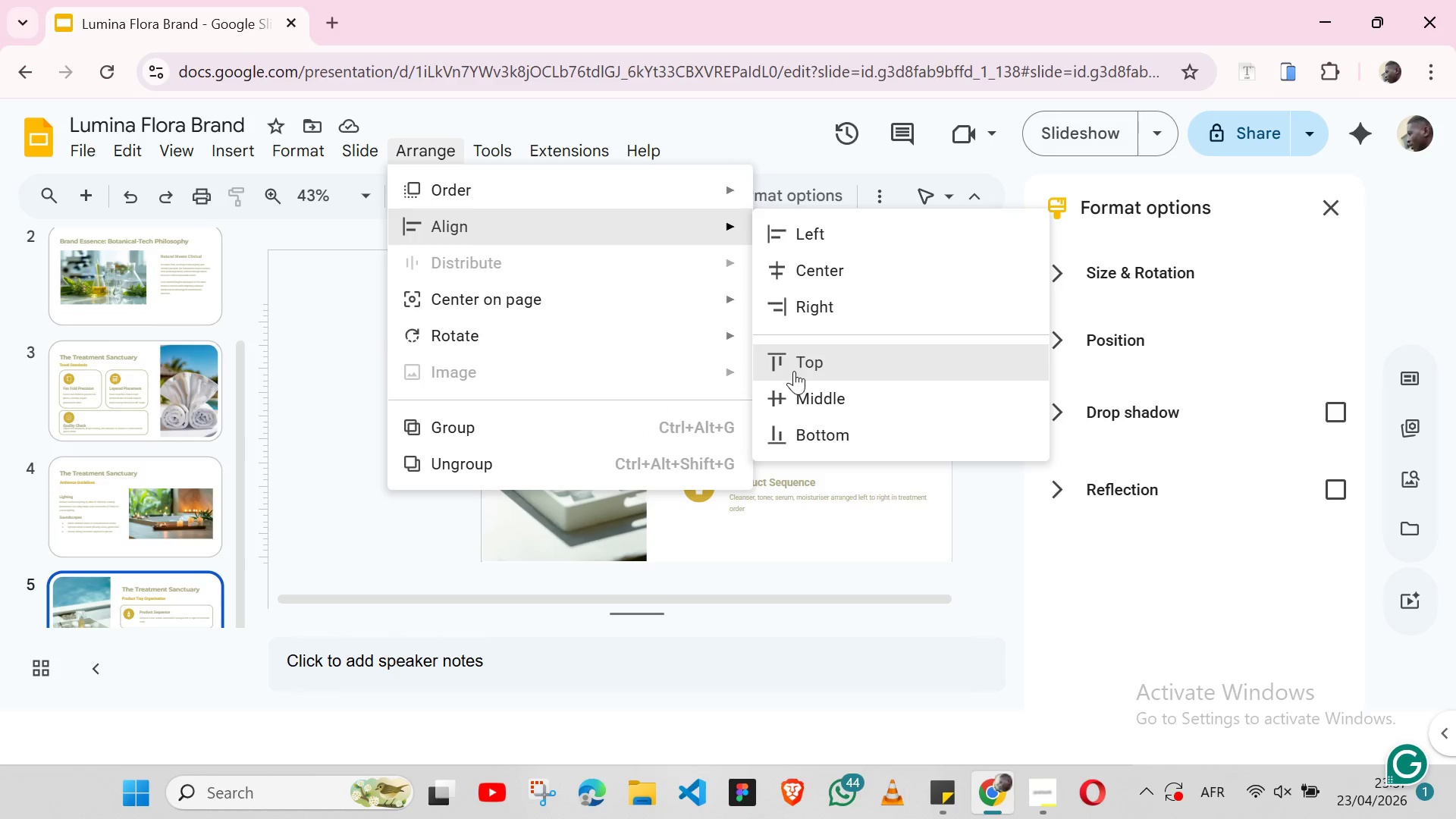 
left_click([801, 391])
 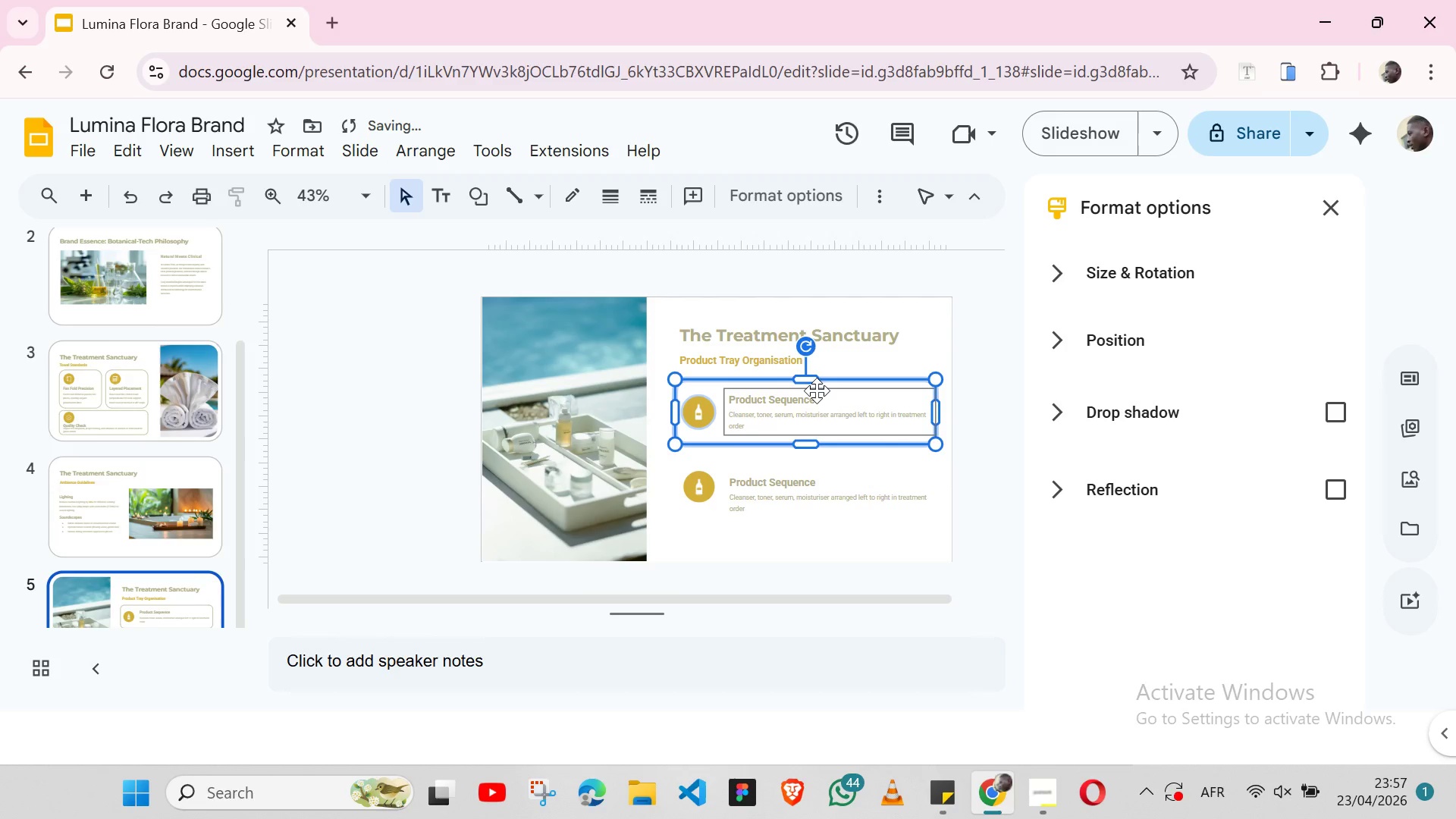 
left_click([817, 391])
 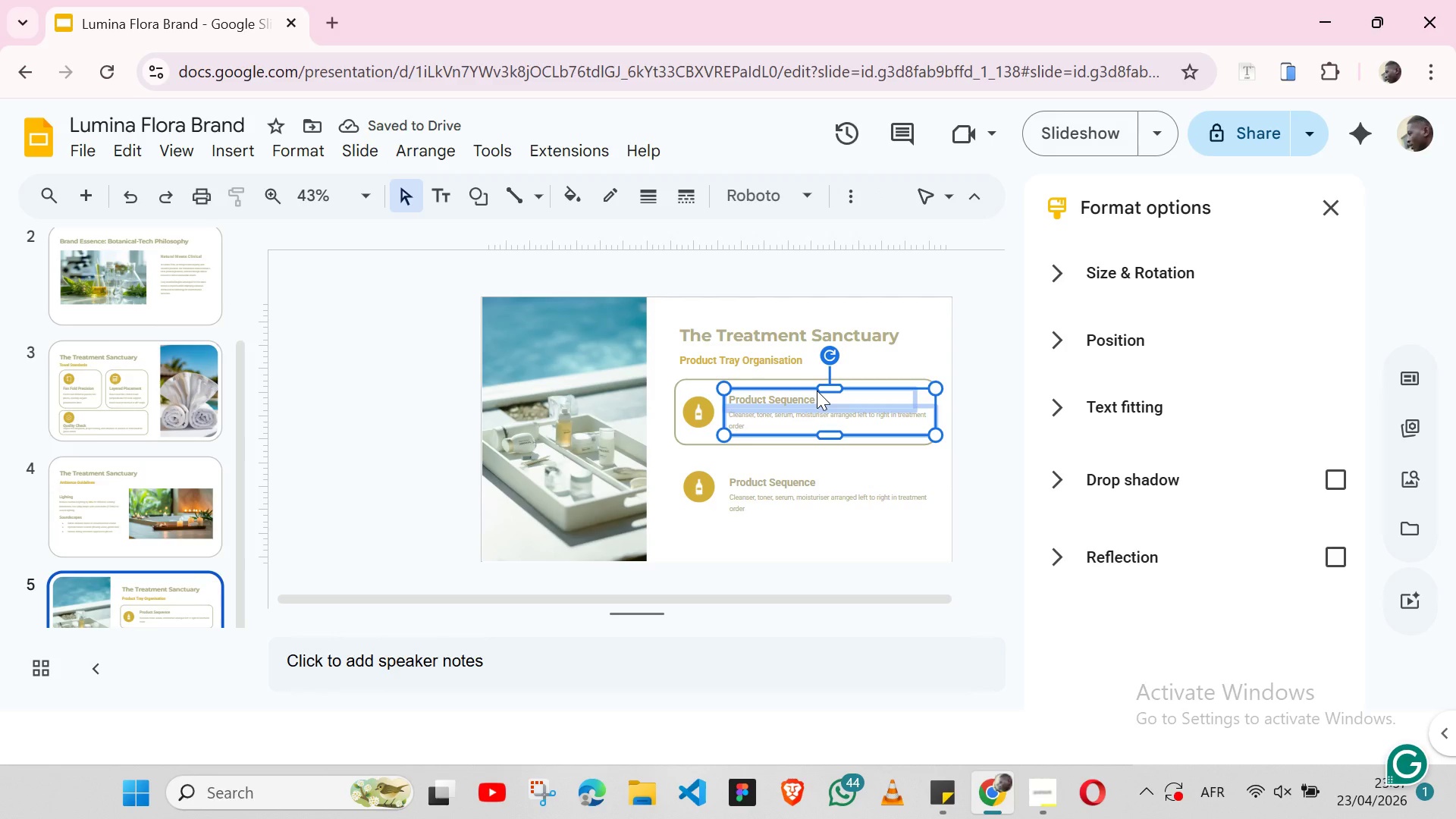 
hold_key(key=ShiftLeft, duration=1.52)
left_click([899, 374])
 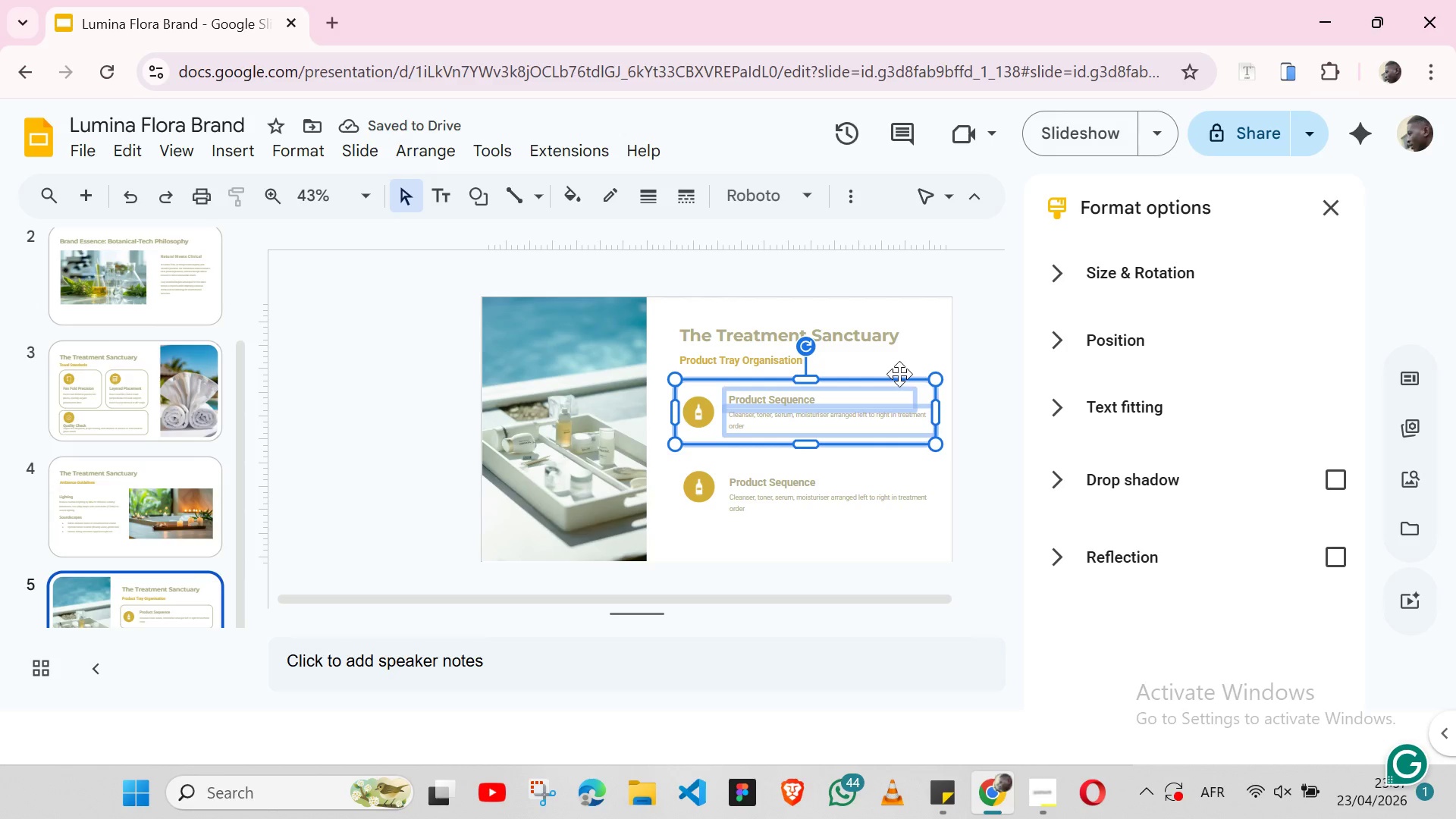 
key(Shift+ShiftLeft)
 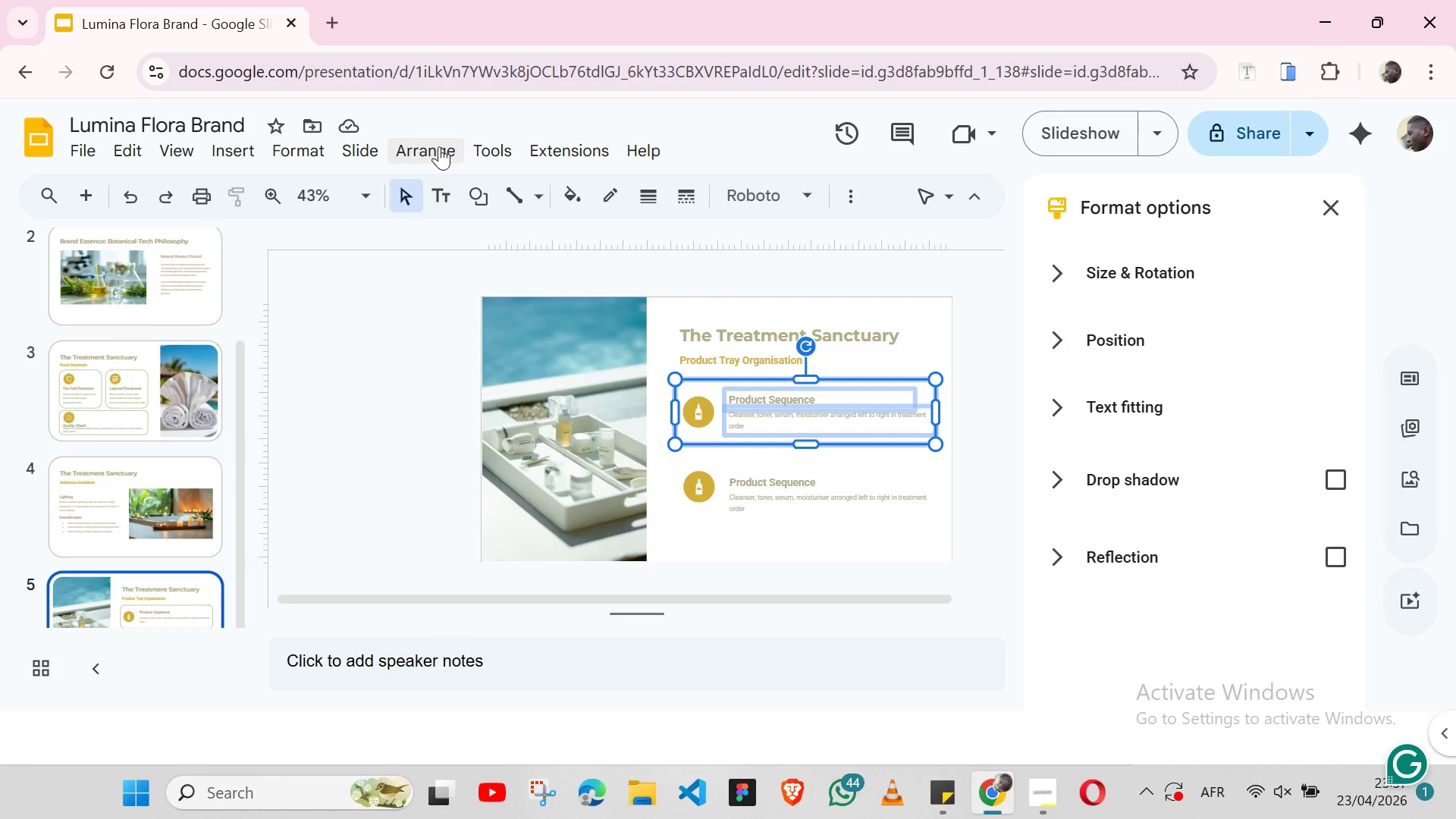 
left_click([439, 146])
 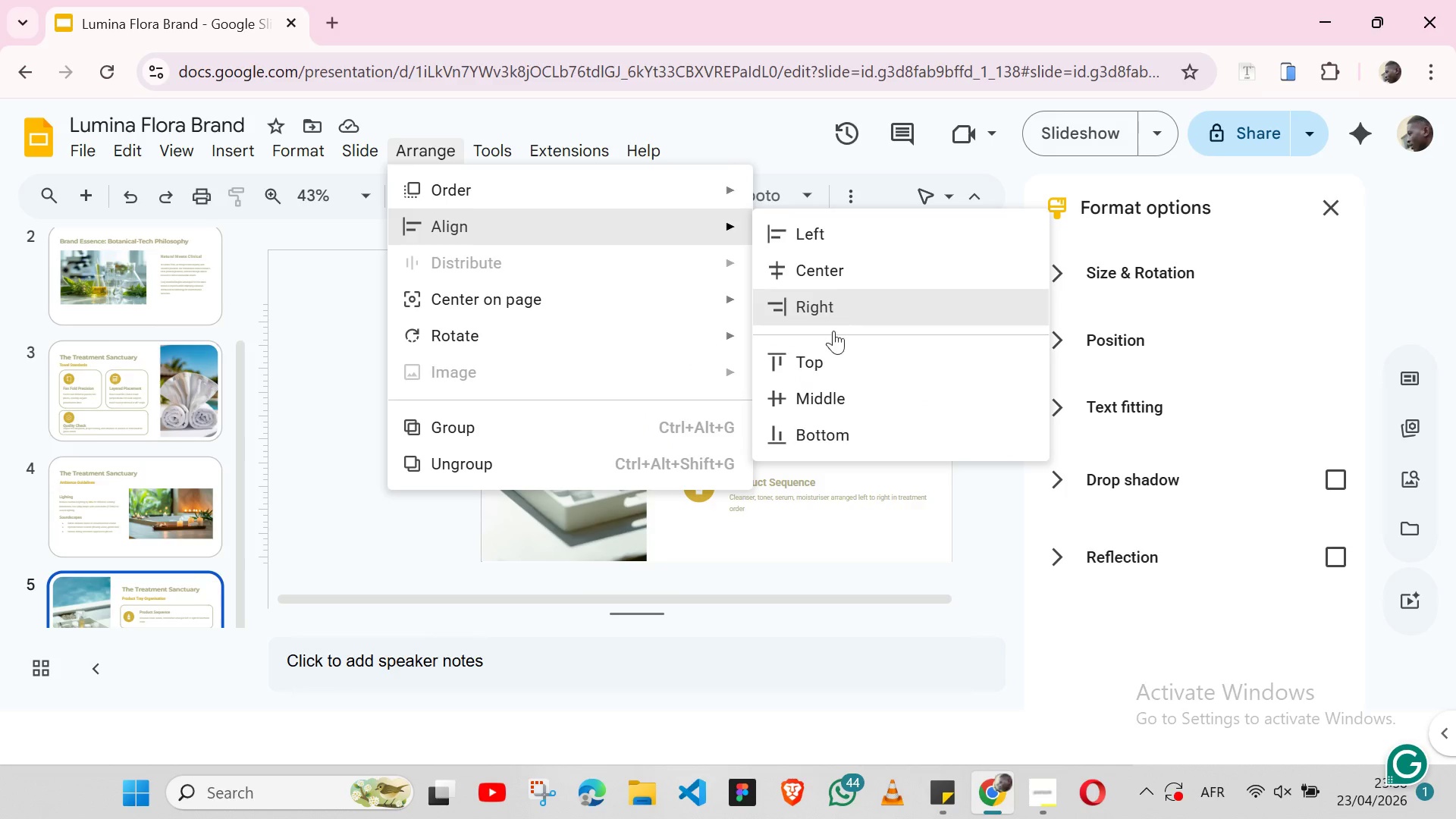 
left_click([838, 399])
 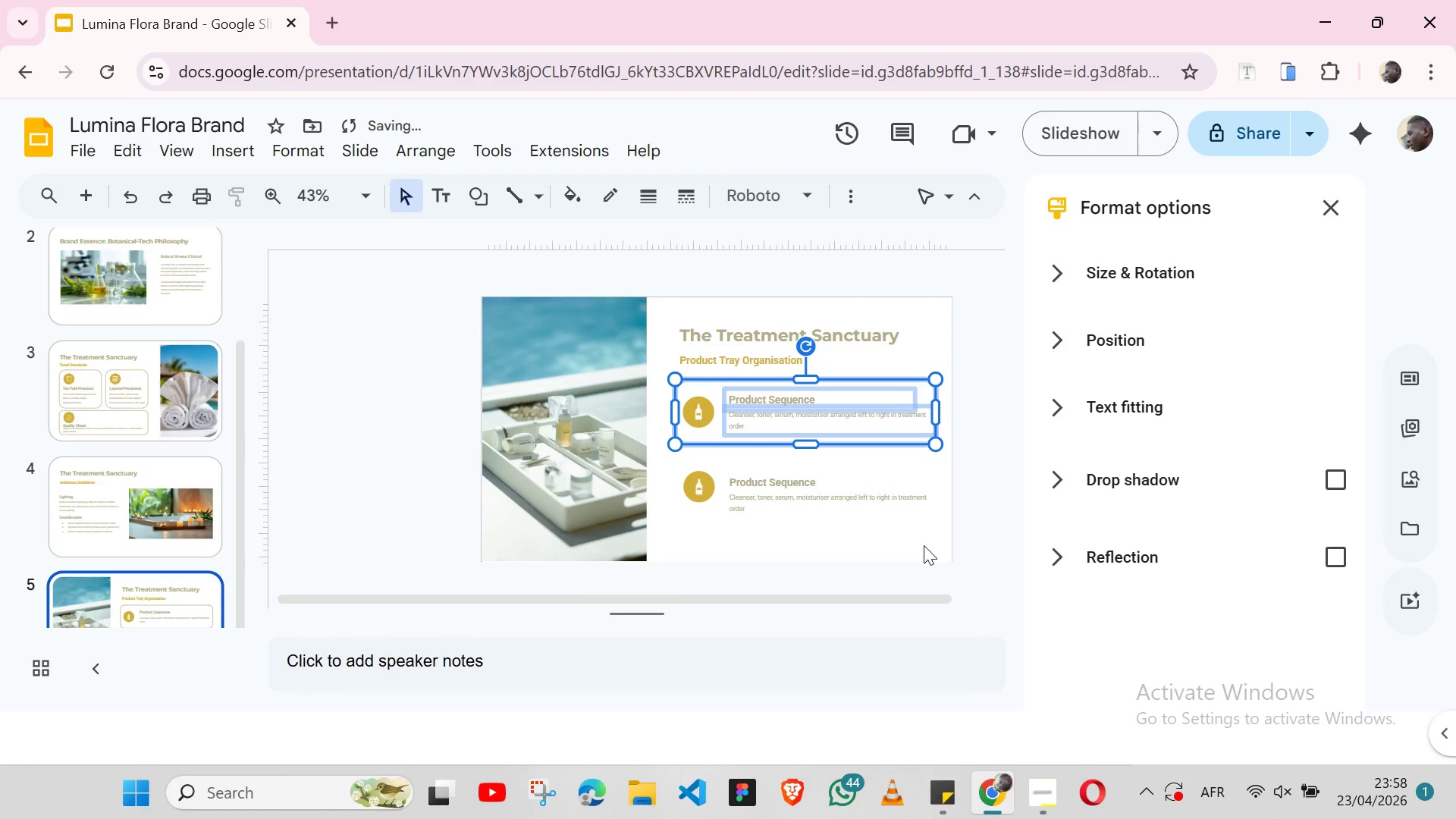 
left_click([924, 546])
 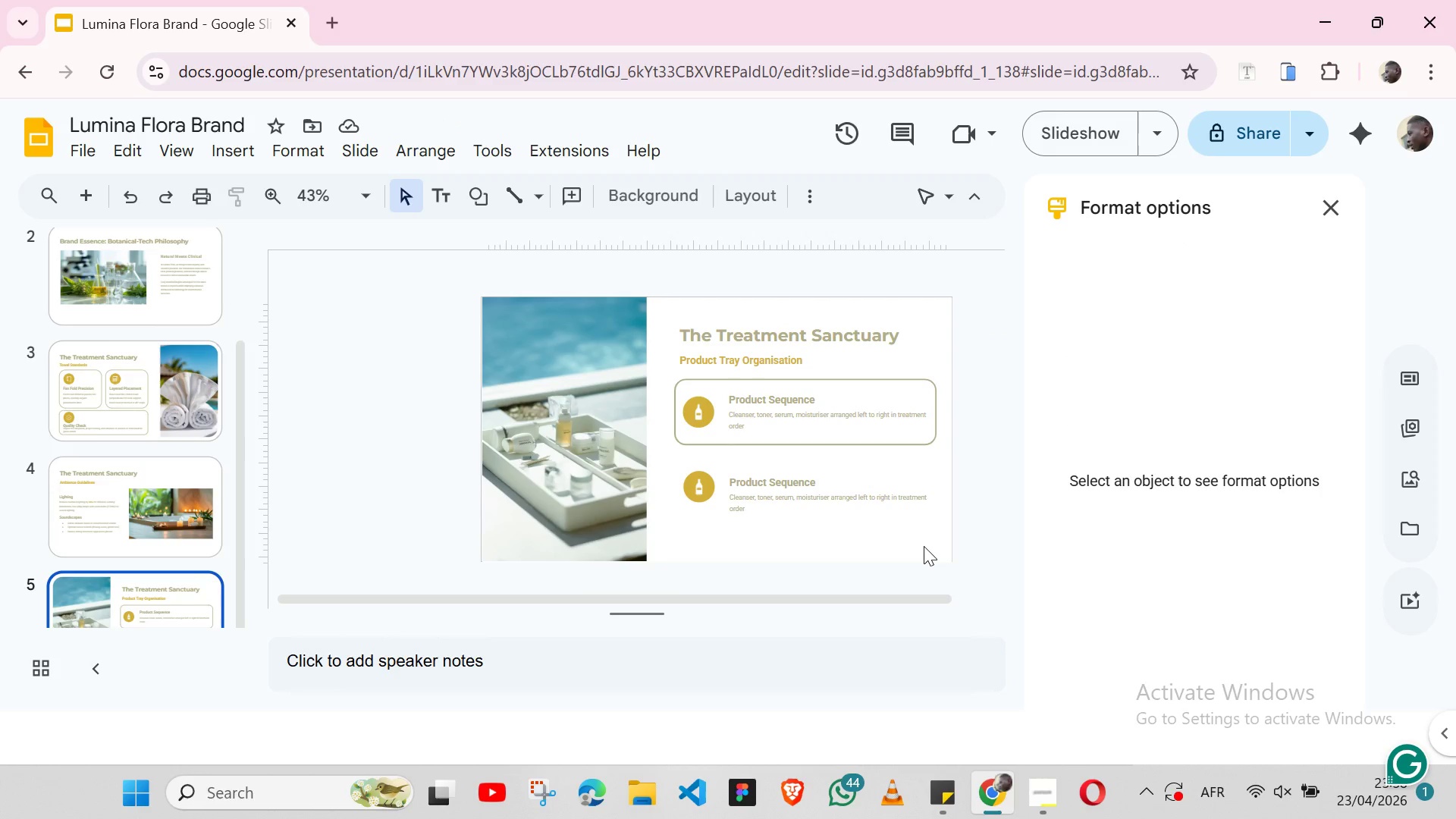 
wait(8.61)
 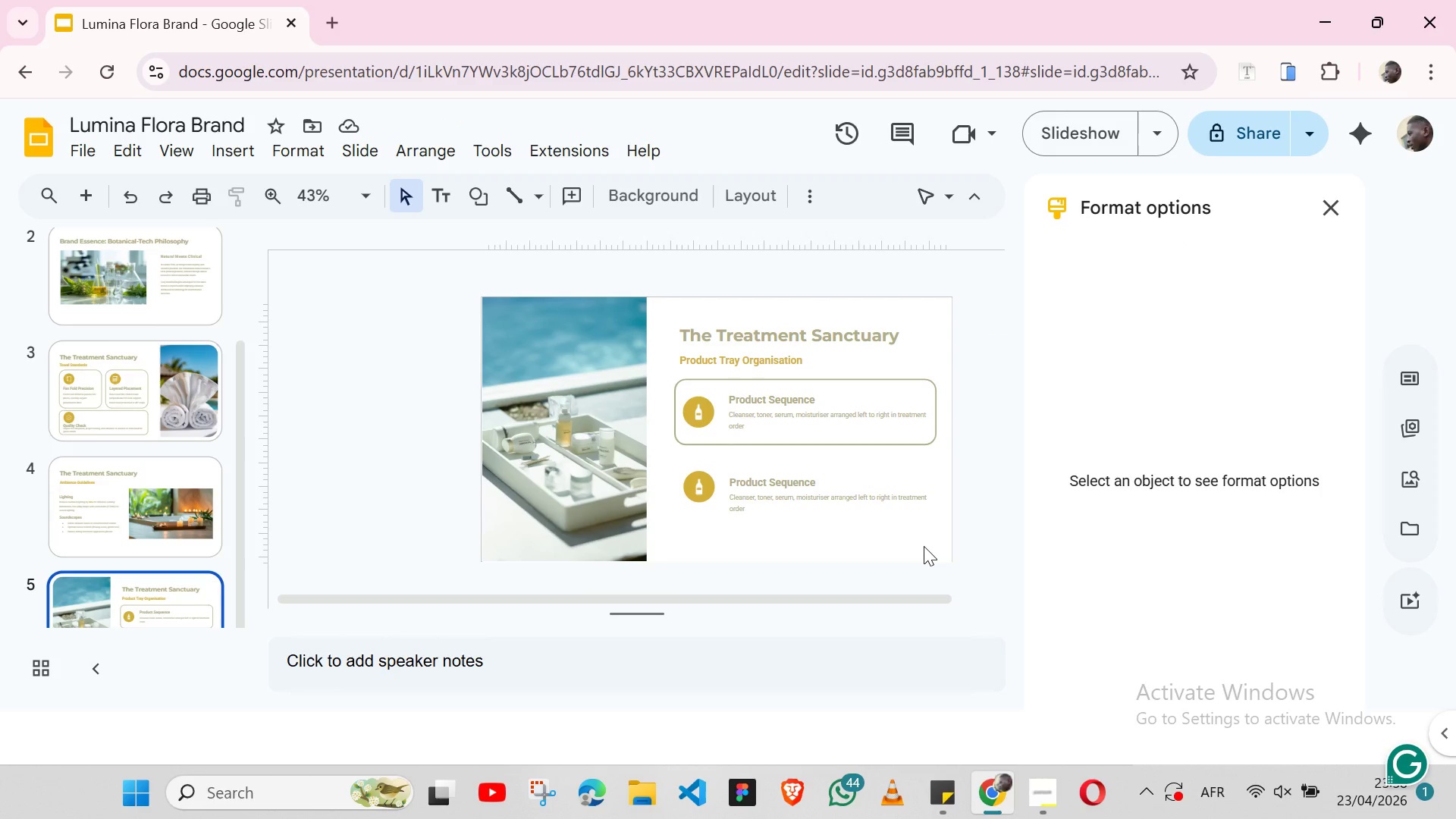 
left_click([897, 374])
 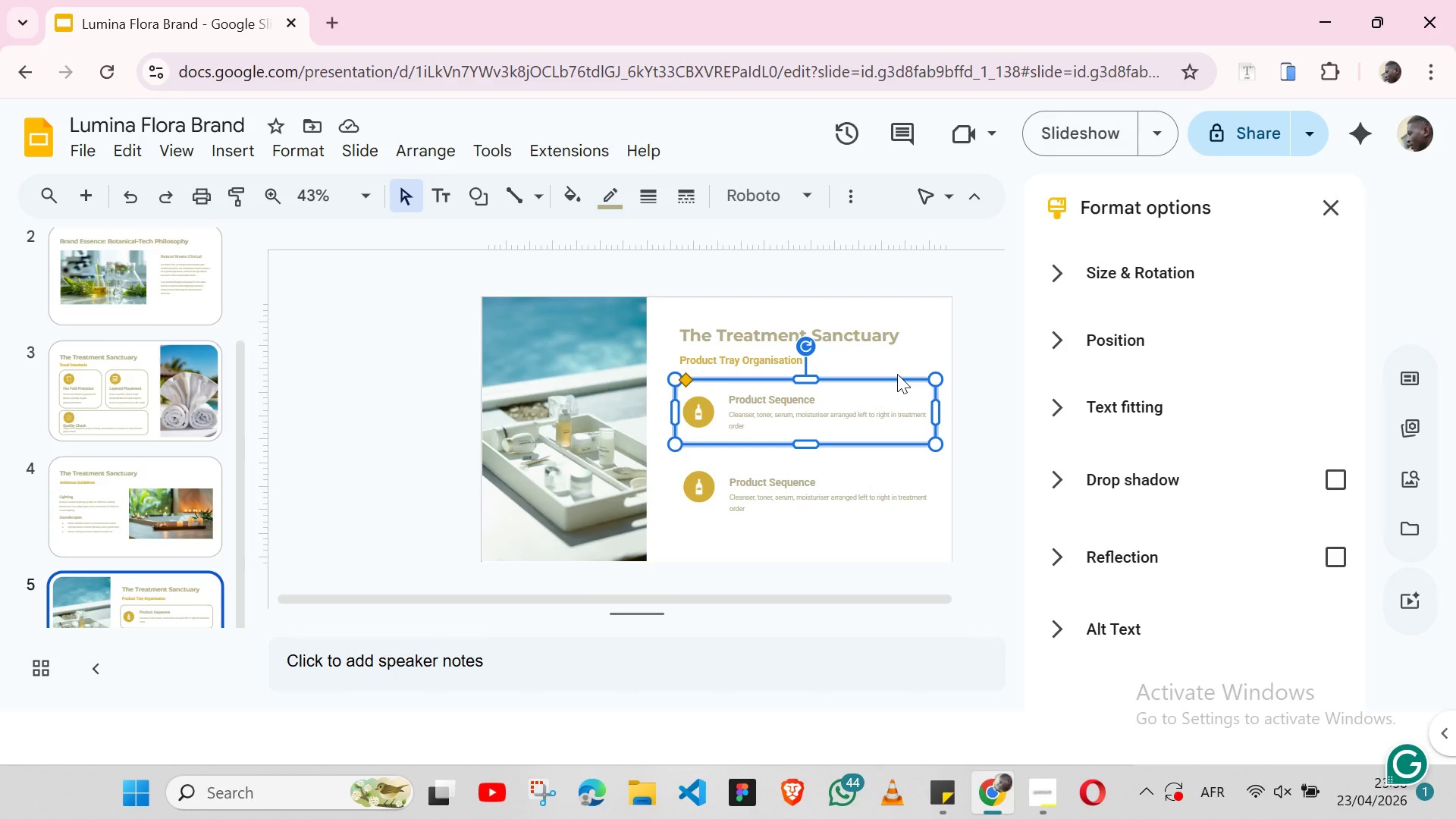 
hold_key(key=ShiftLeft, duration=1.53)
 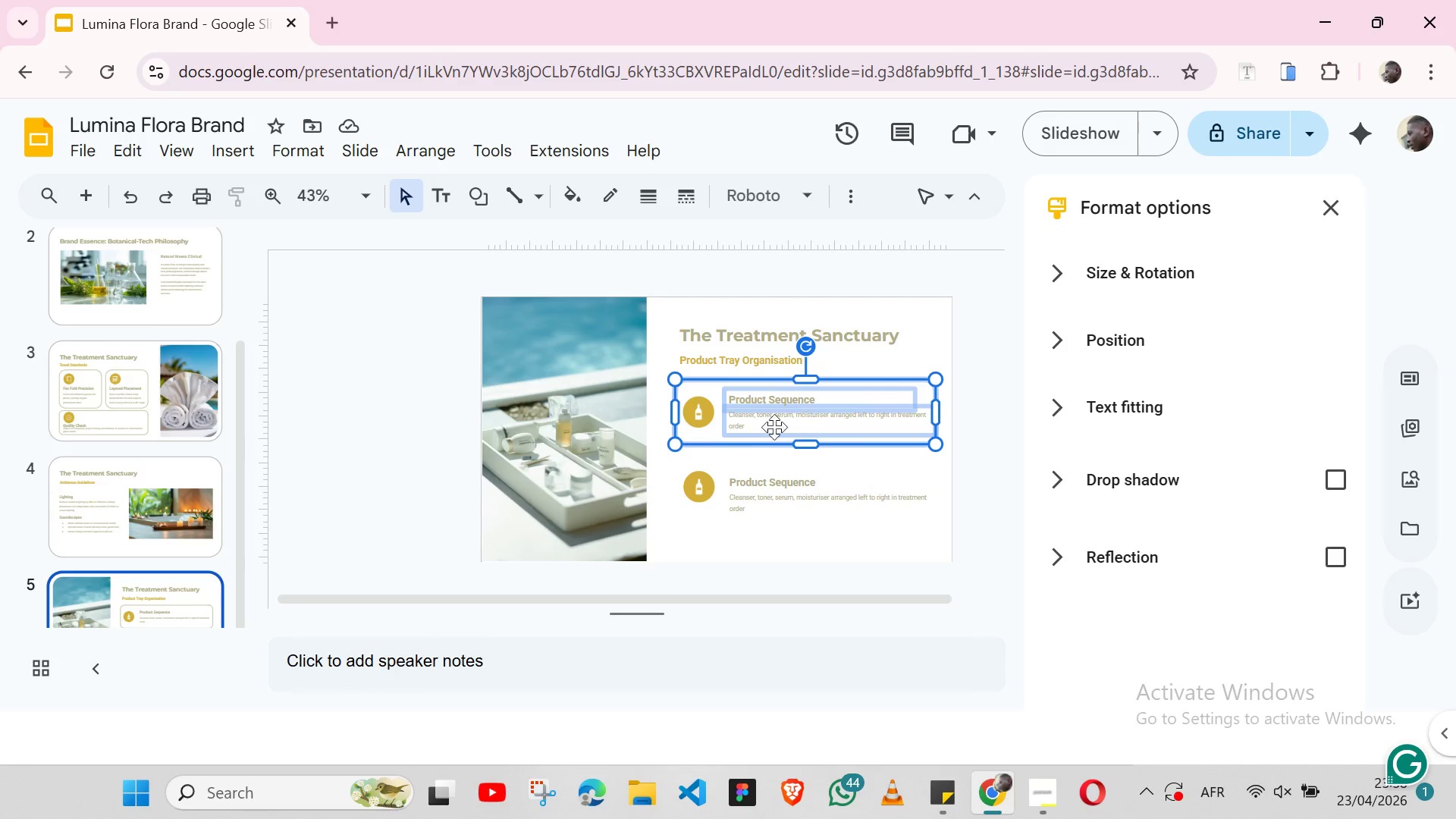 
hold_key(key=ShiftLeft, duration=1.5)
left_click([889, 392])
 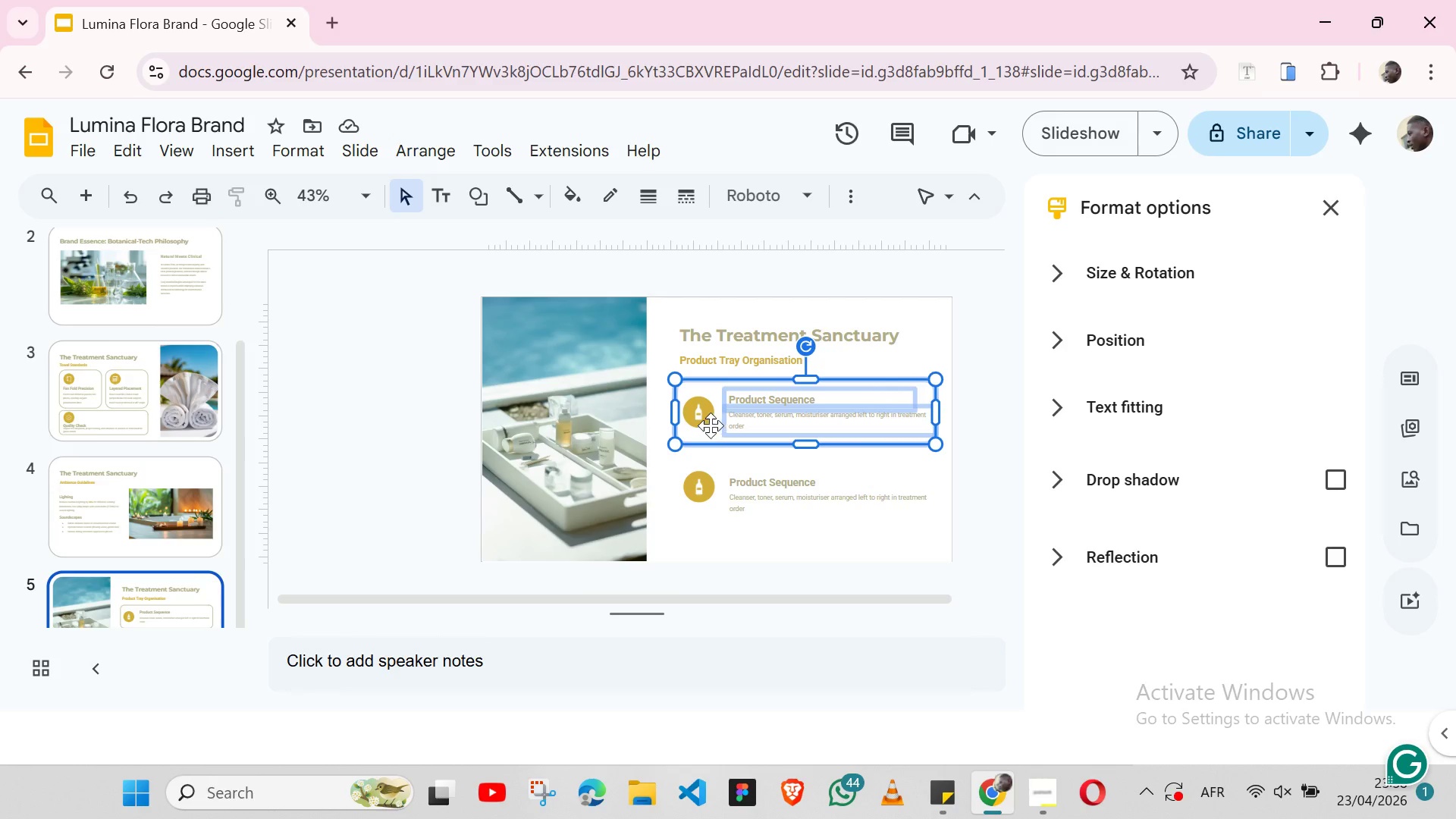 
hold_key(key=ShiftLeft, duration=1.5)
left_click([702, 425])
 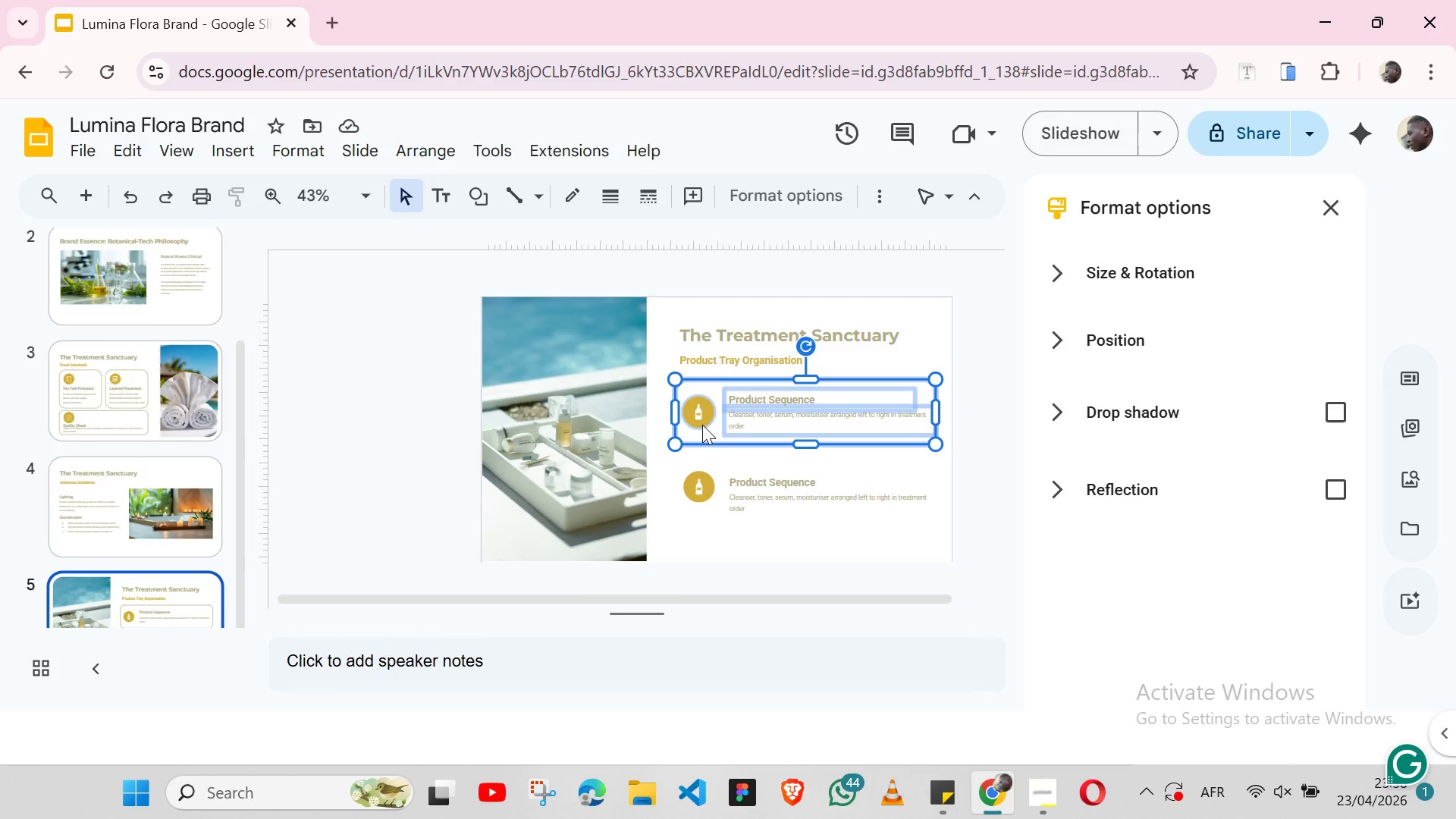 
key(ArrowUp)
 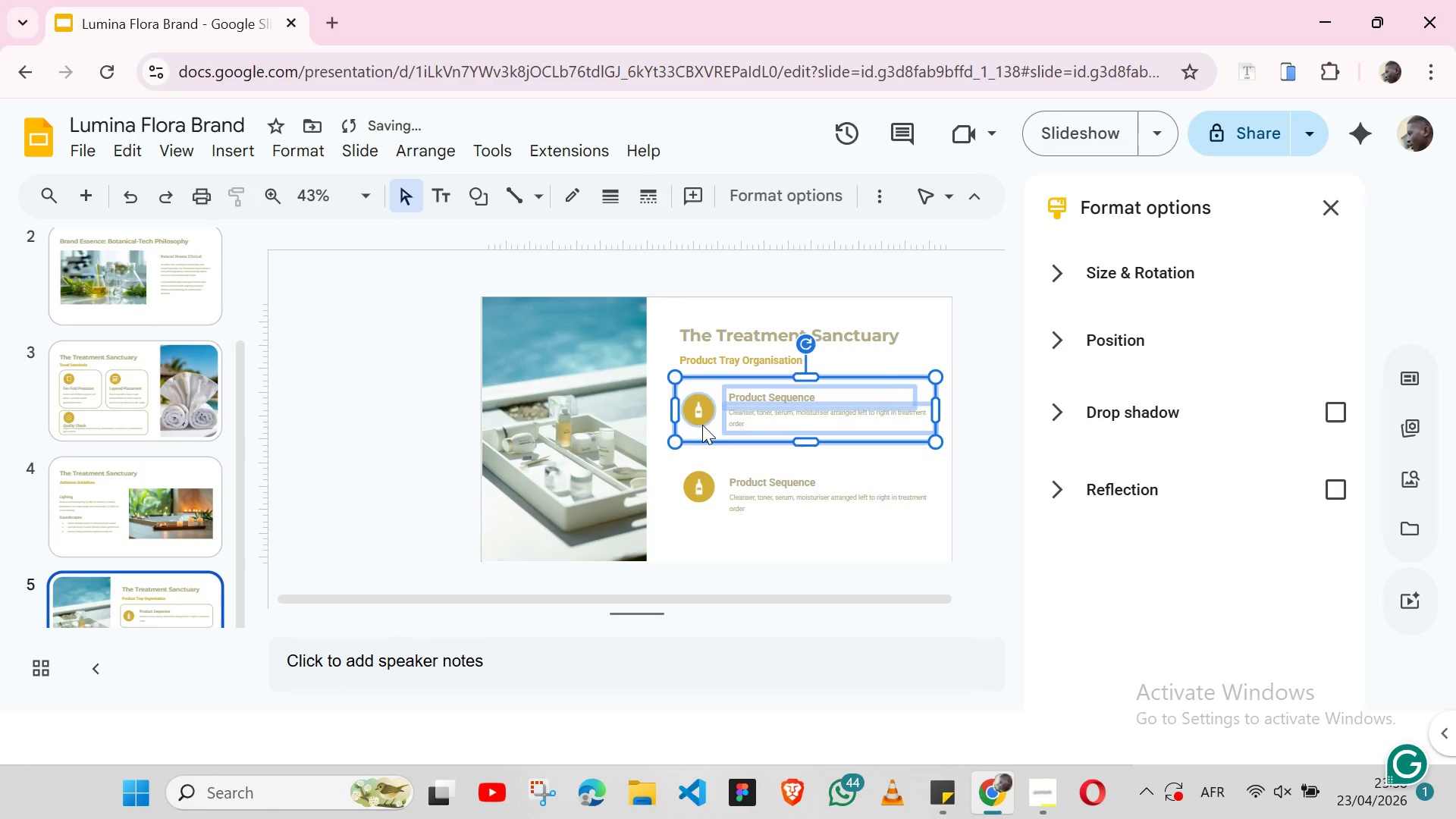 
key(ArrowUp)
 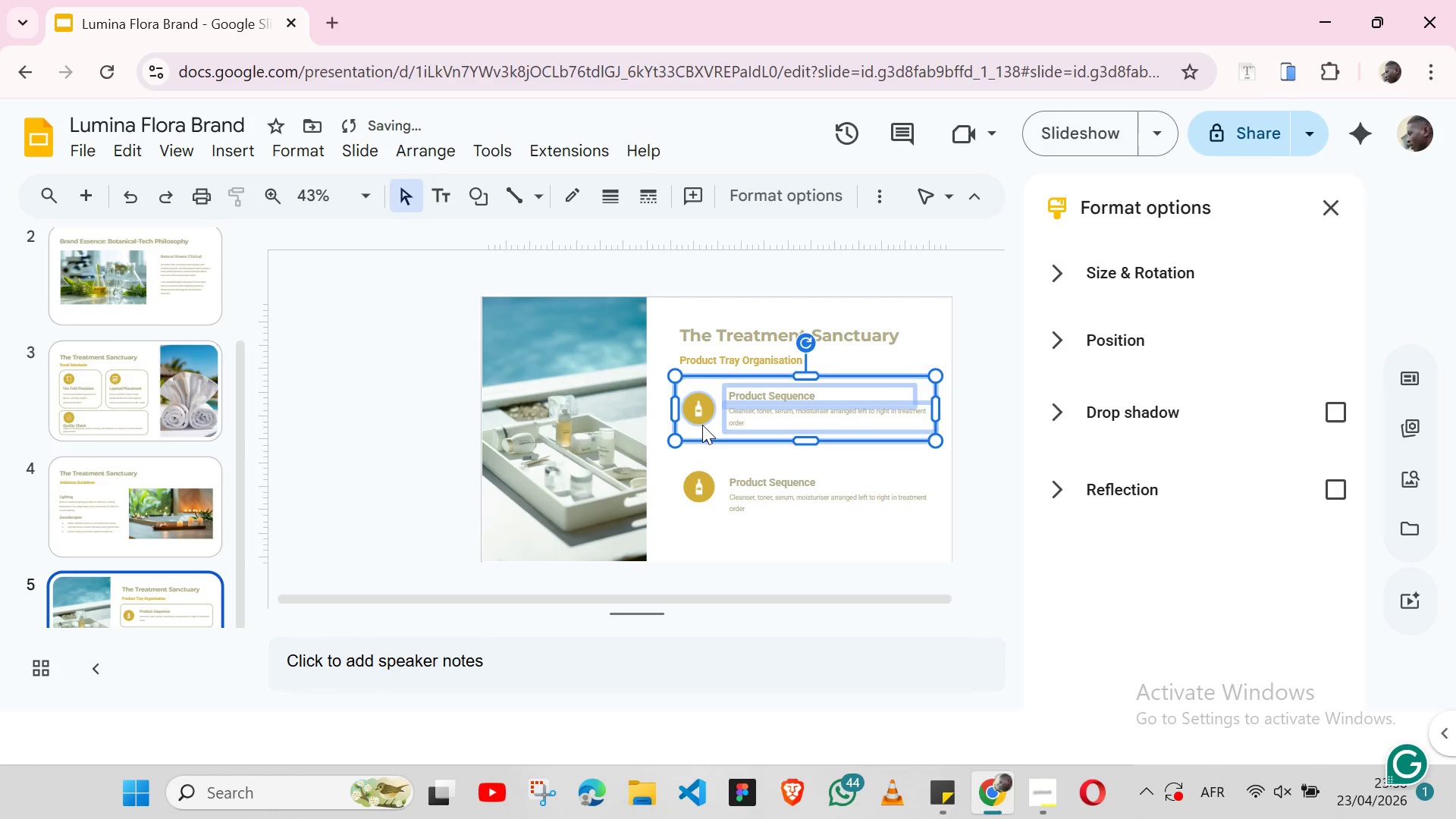 
key(ArrowUp)
 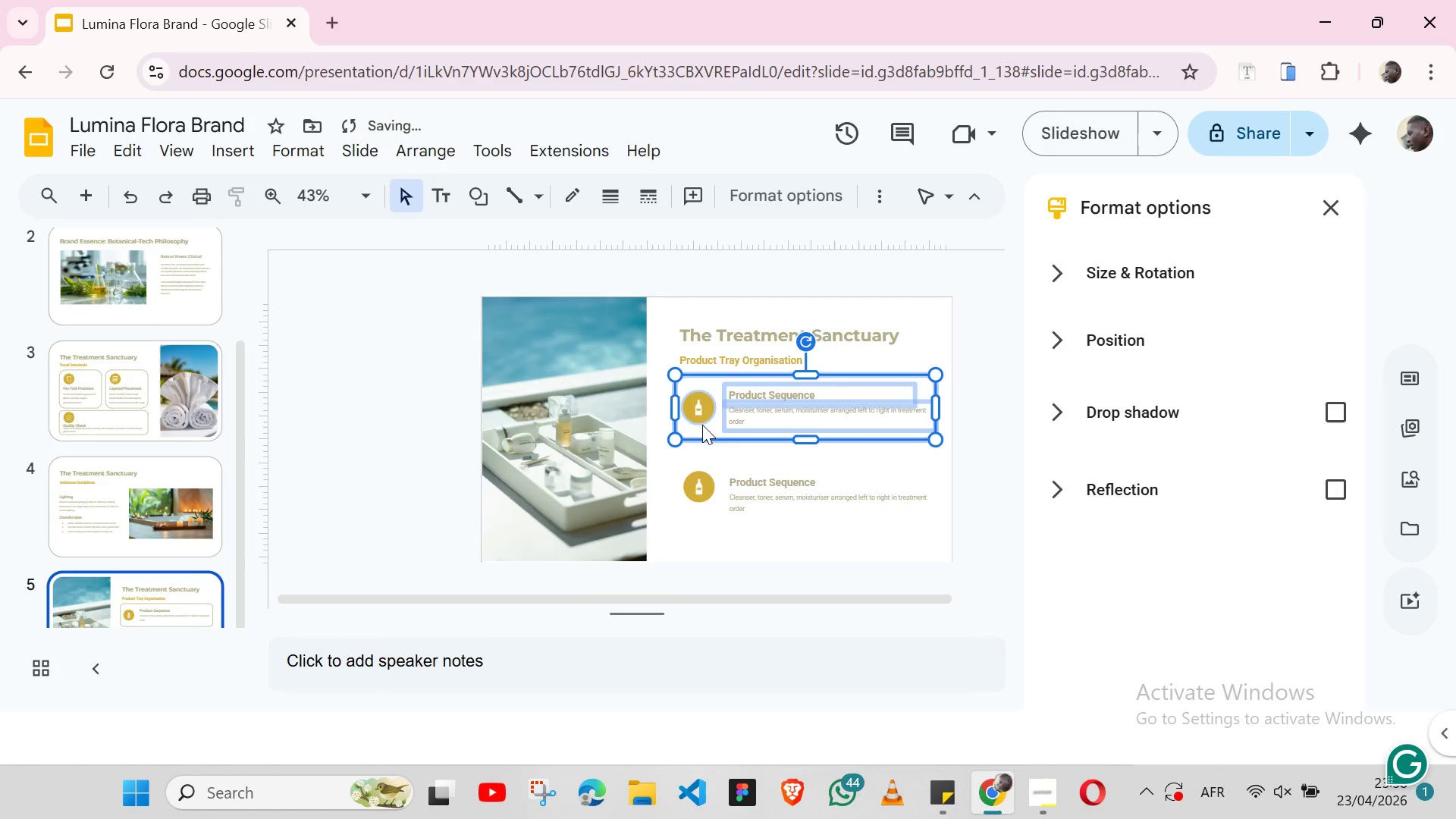 
key(ArrowUp)
 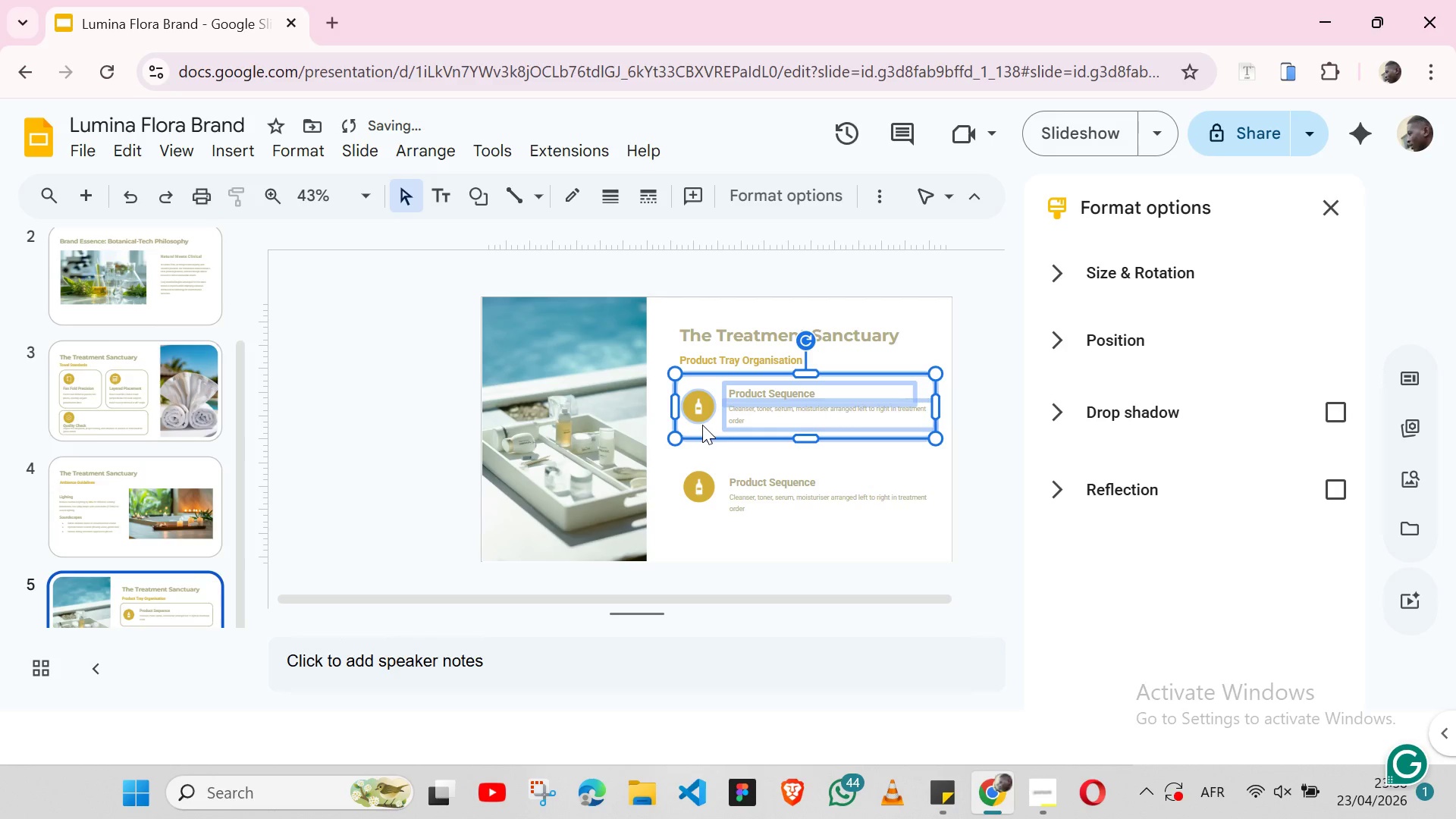 
key(ArrowUp)
 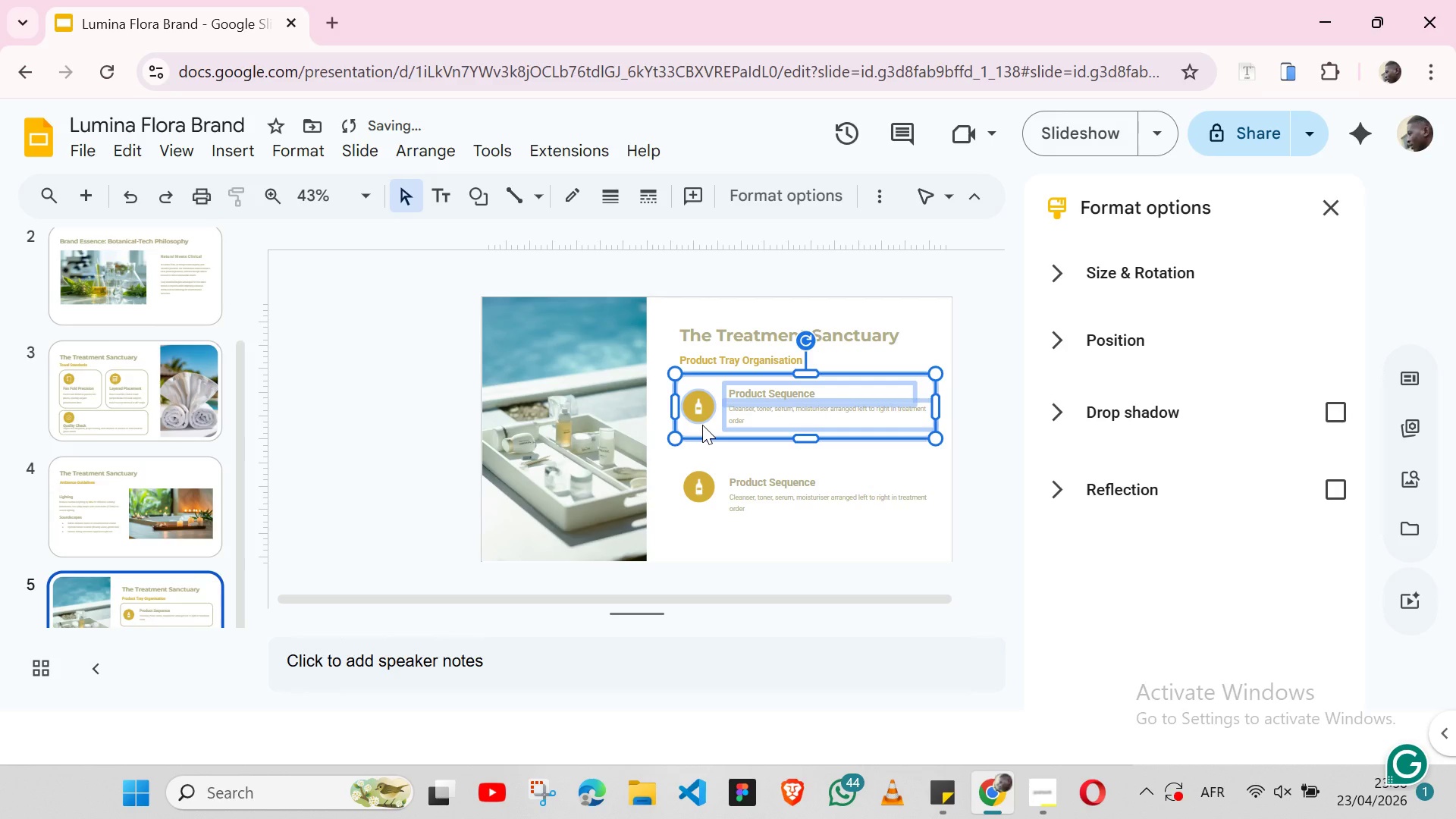 
key(ArrowUp)
 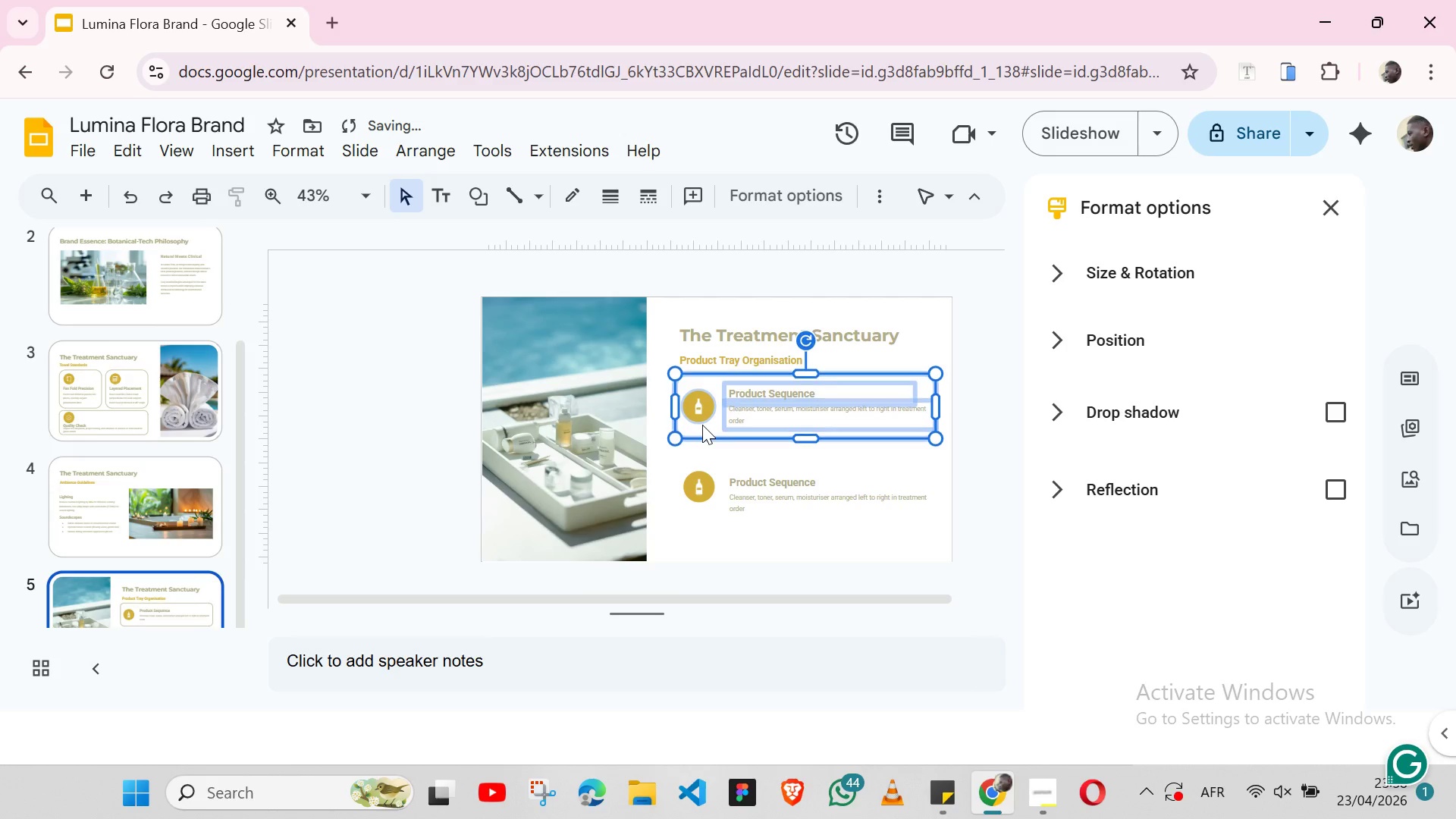 
key(ArrowDown)
 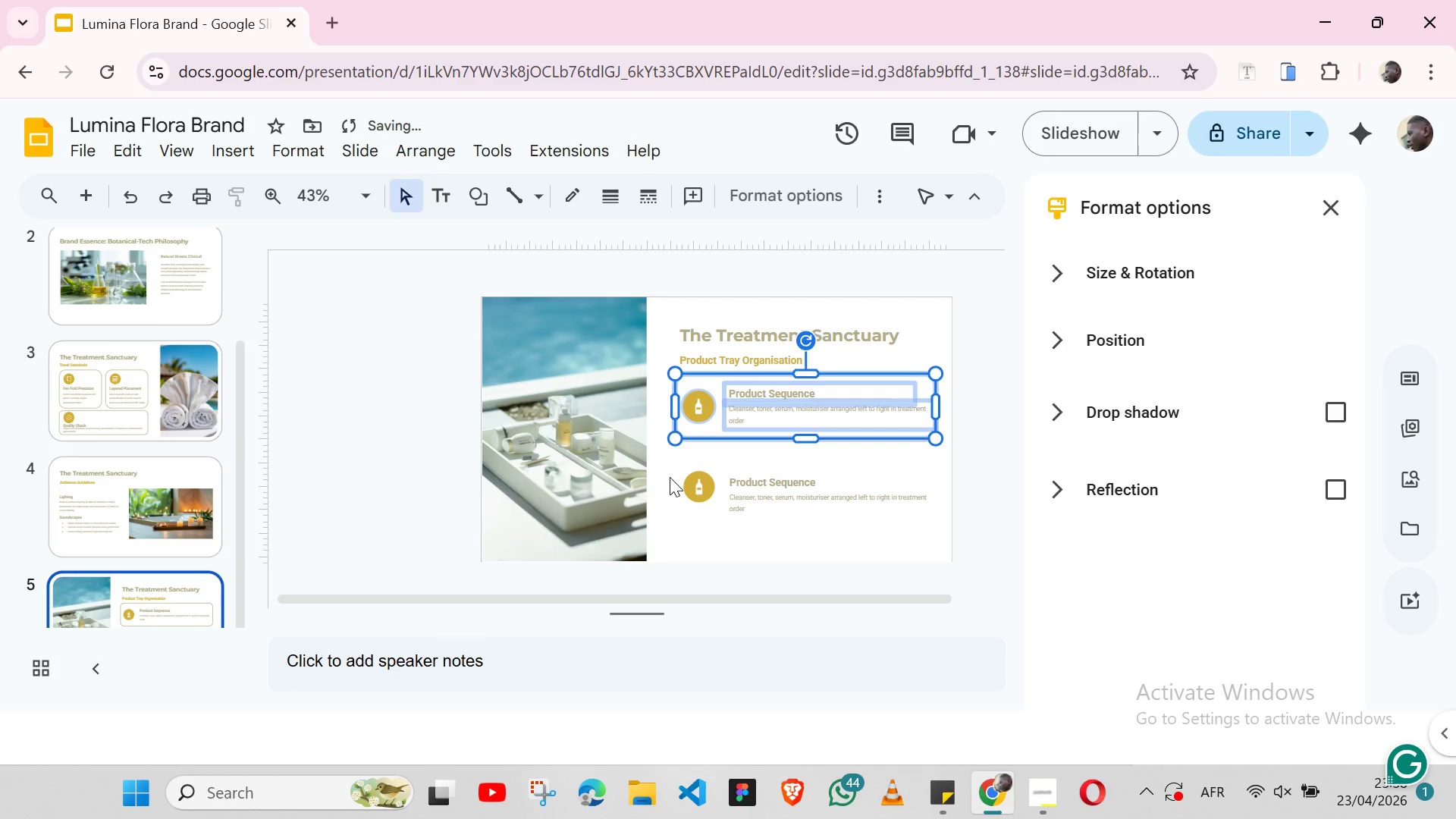 
left_click([670, 477])
 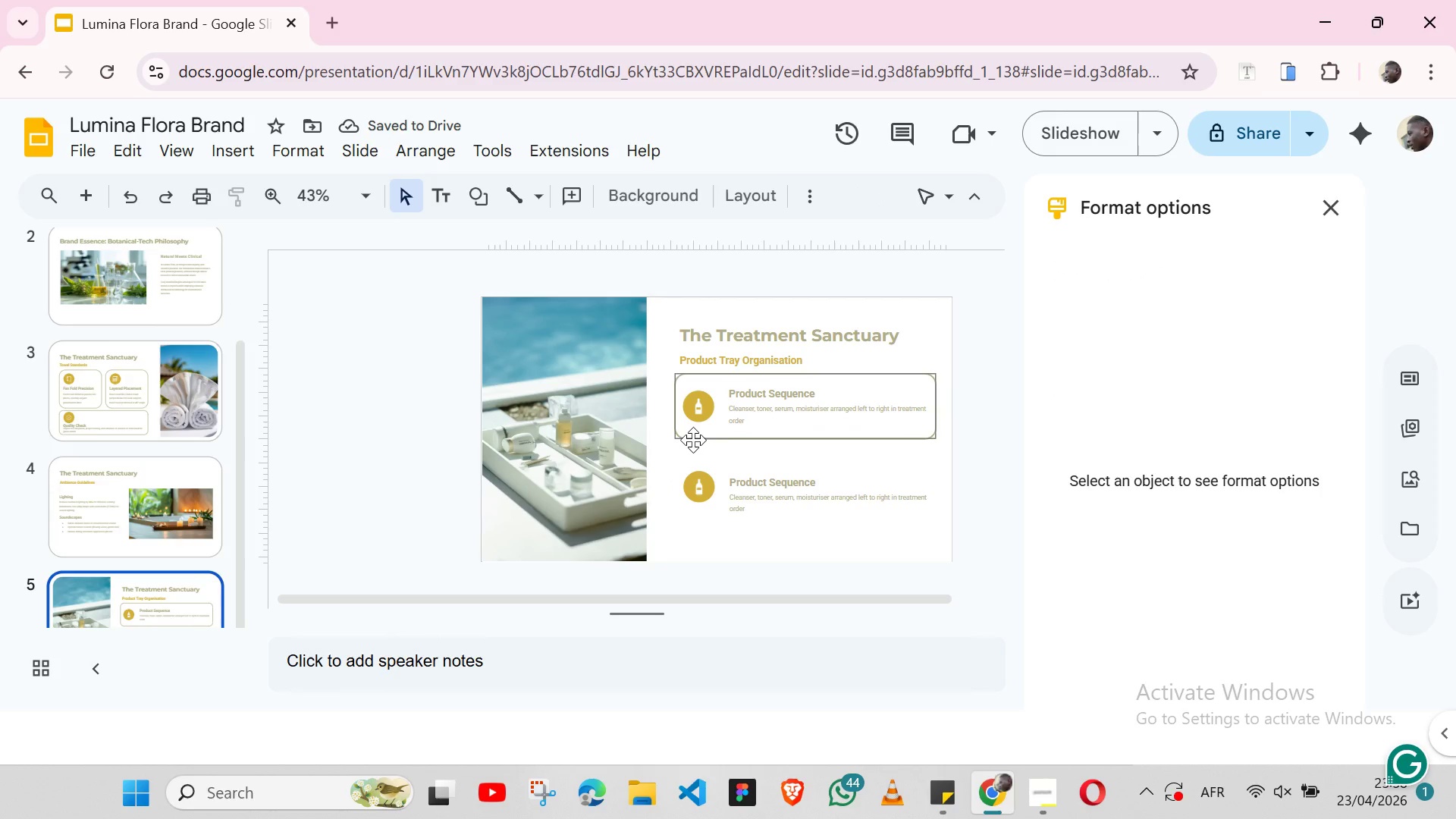 
left_click([693, 440])
 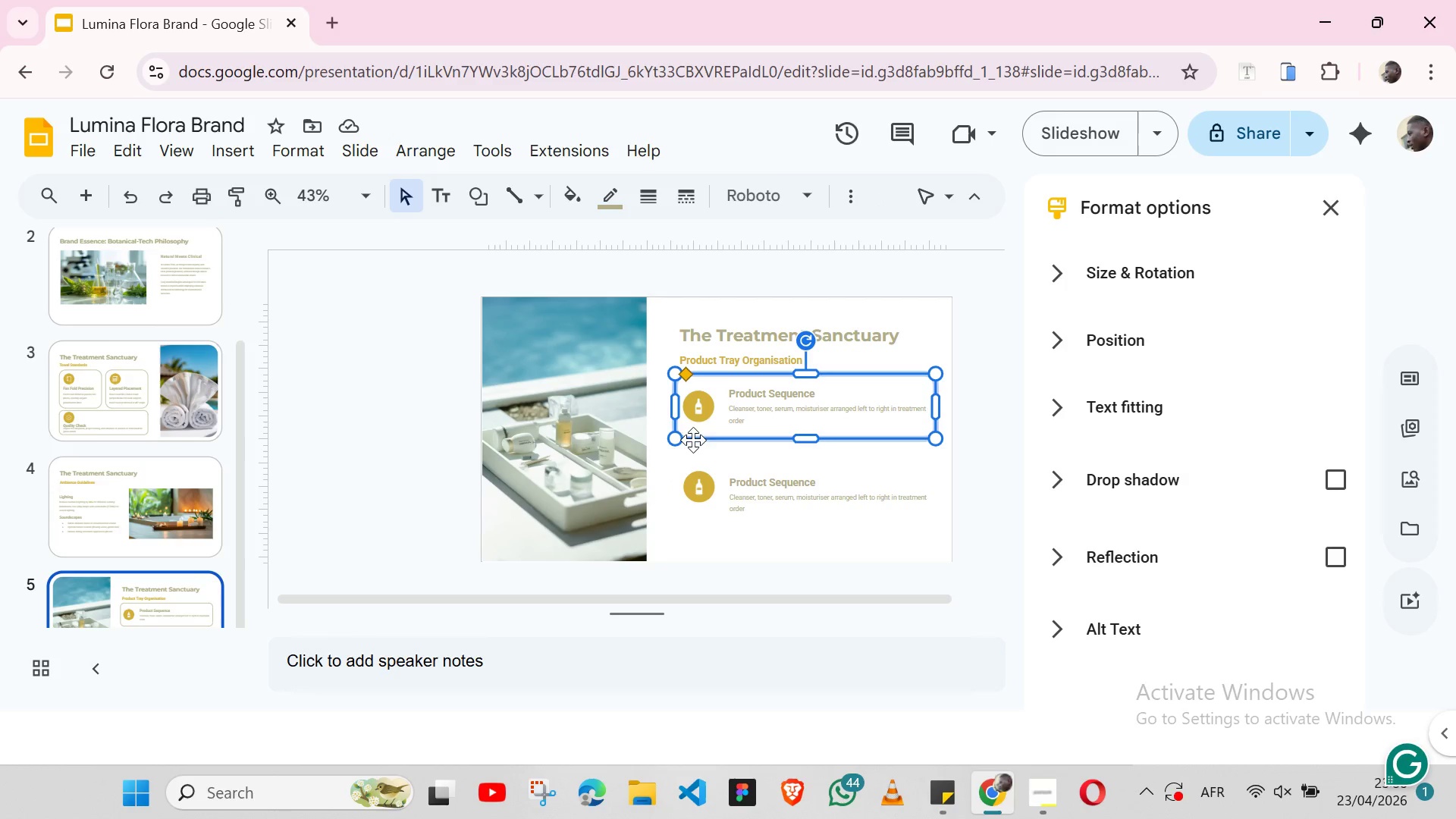 
key(Control+C)
 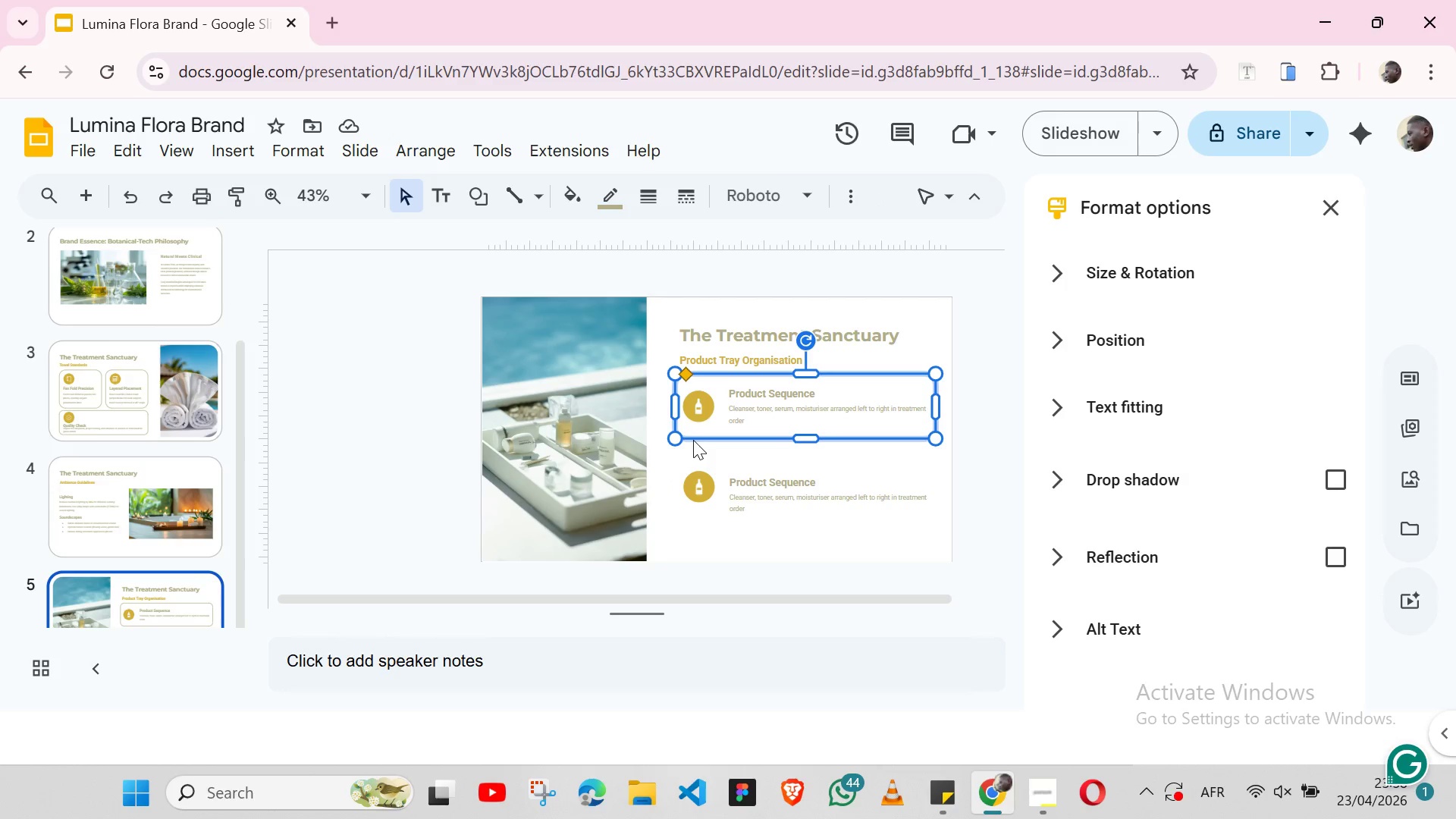 
key(Control+V)
 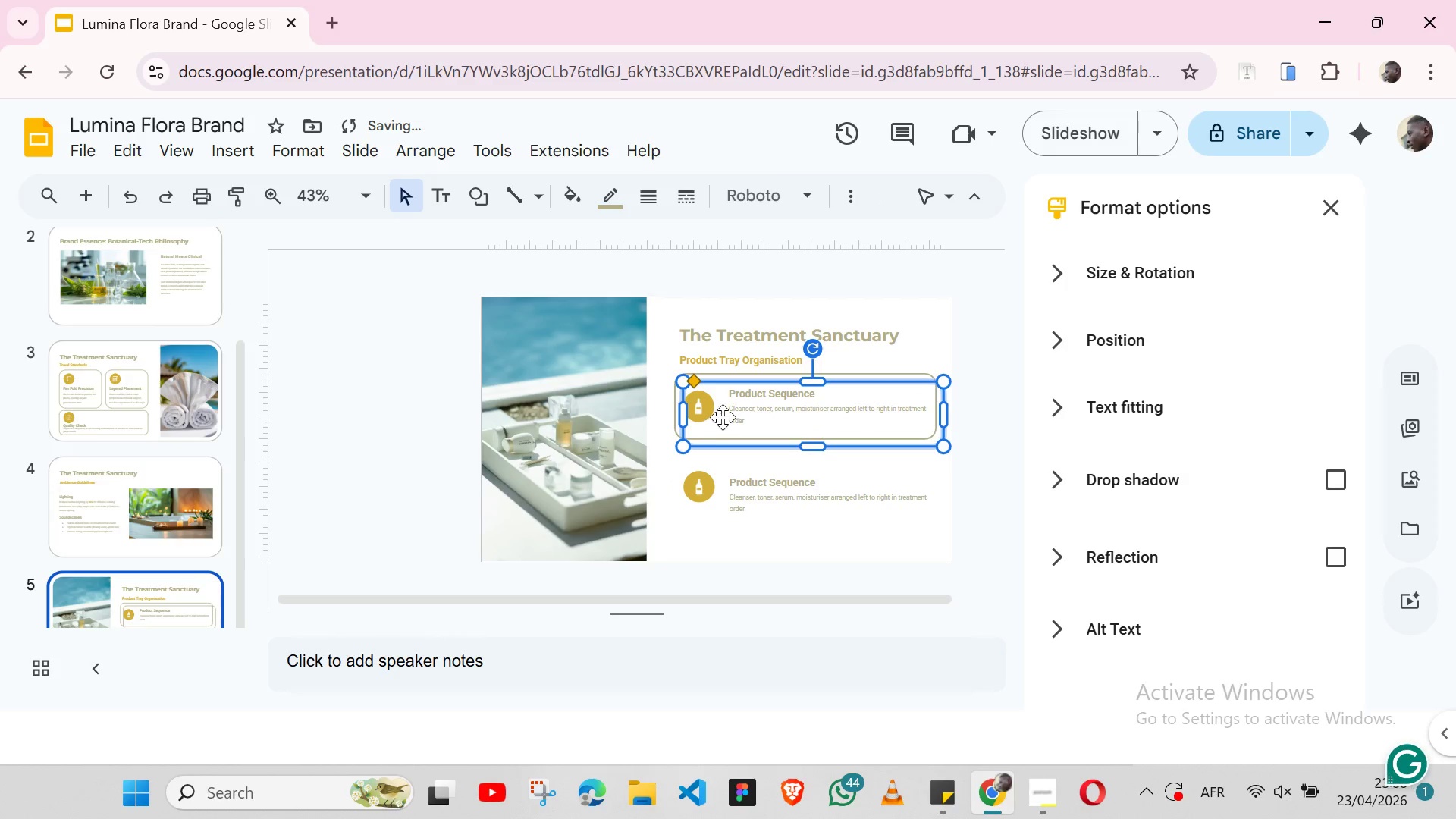 
left_click_drag(start_coordinate=[723, 417], to_coordinate=[711, 482])
 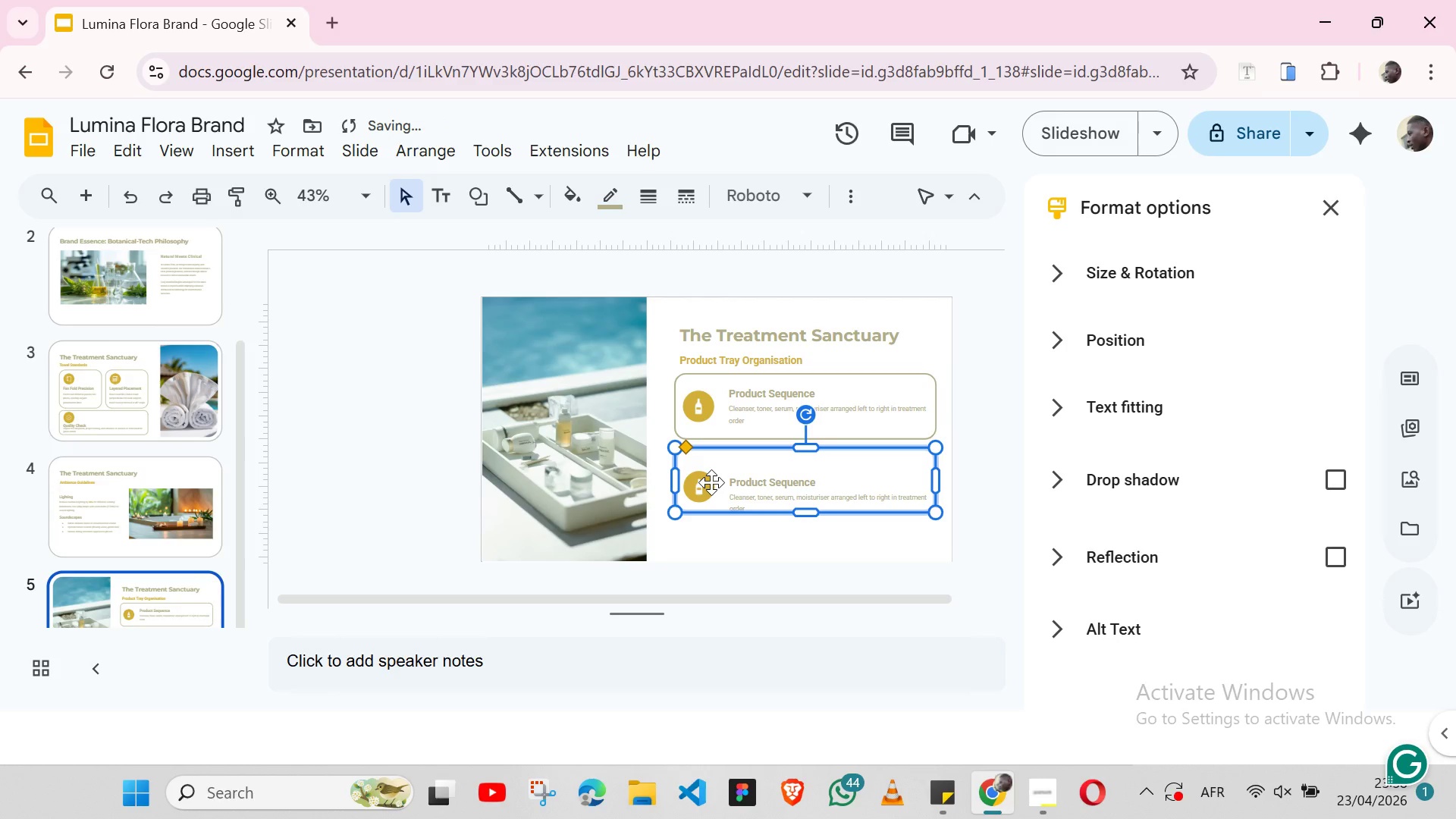 
key(ArrowUp)
 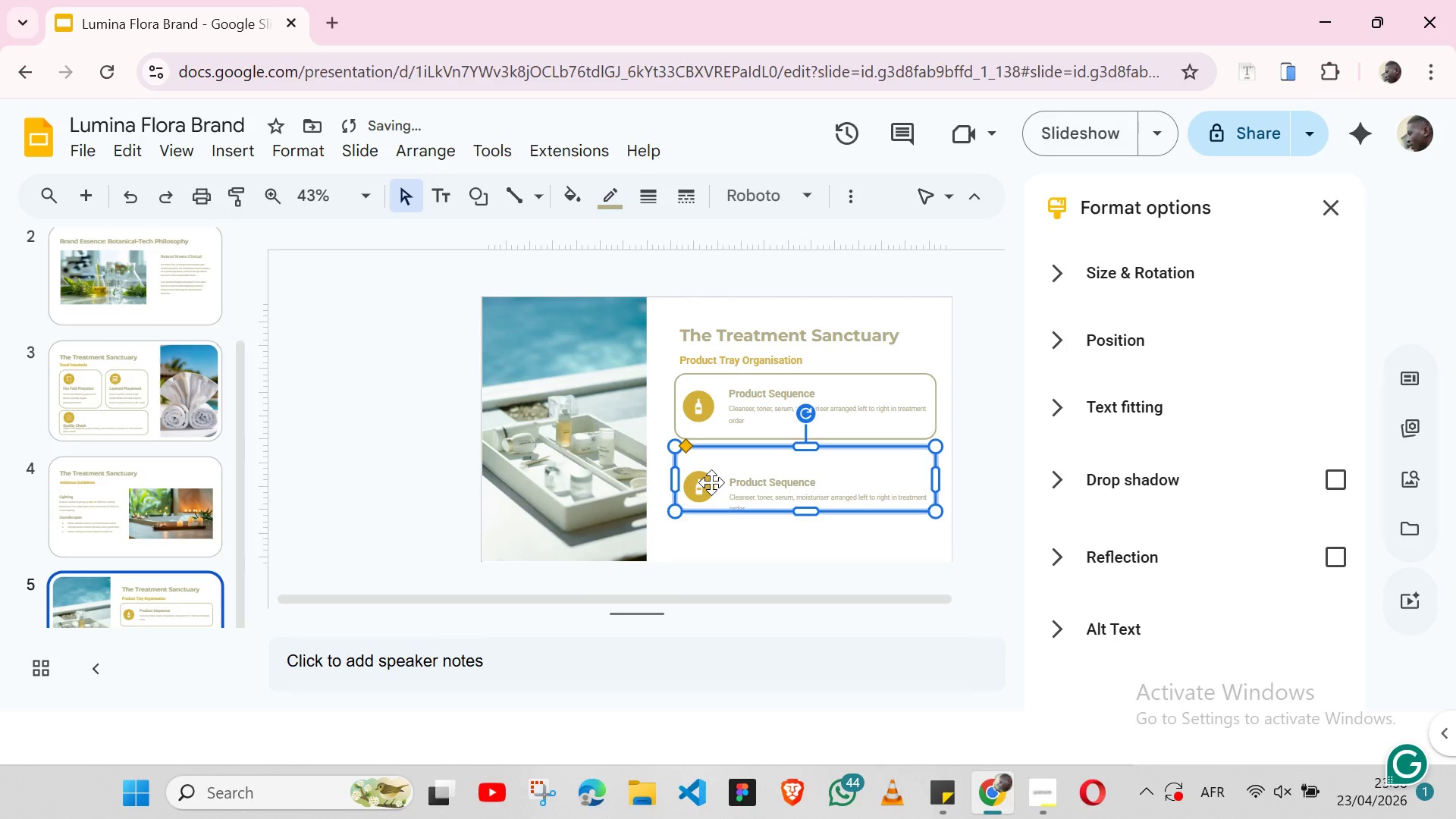 
key(Control+V)
 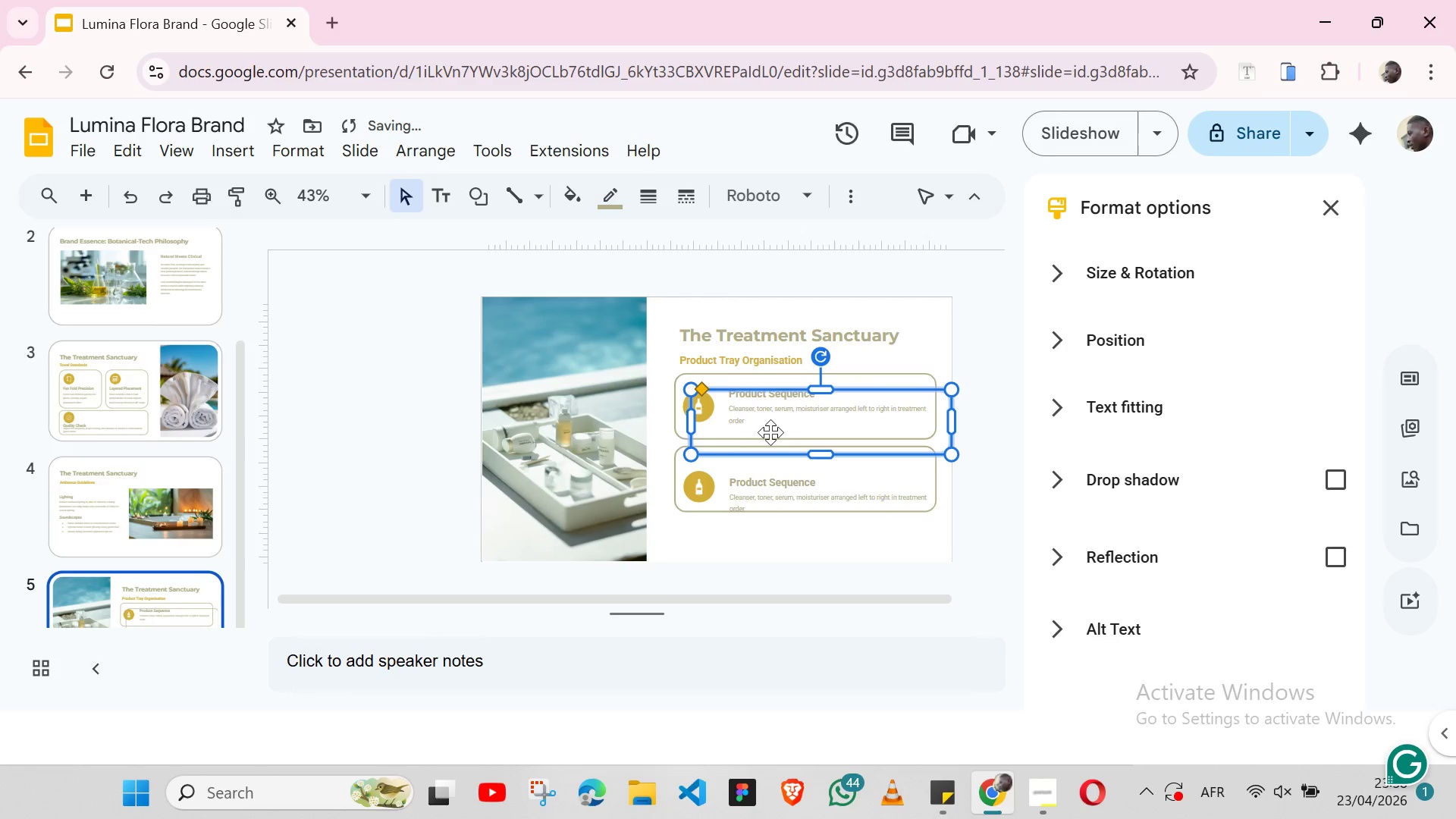 
left_click_drag(start_coordinate=[773, 430], to_coordinate=[758, 543])
 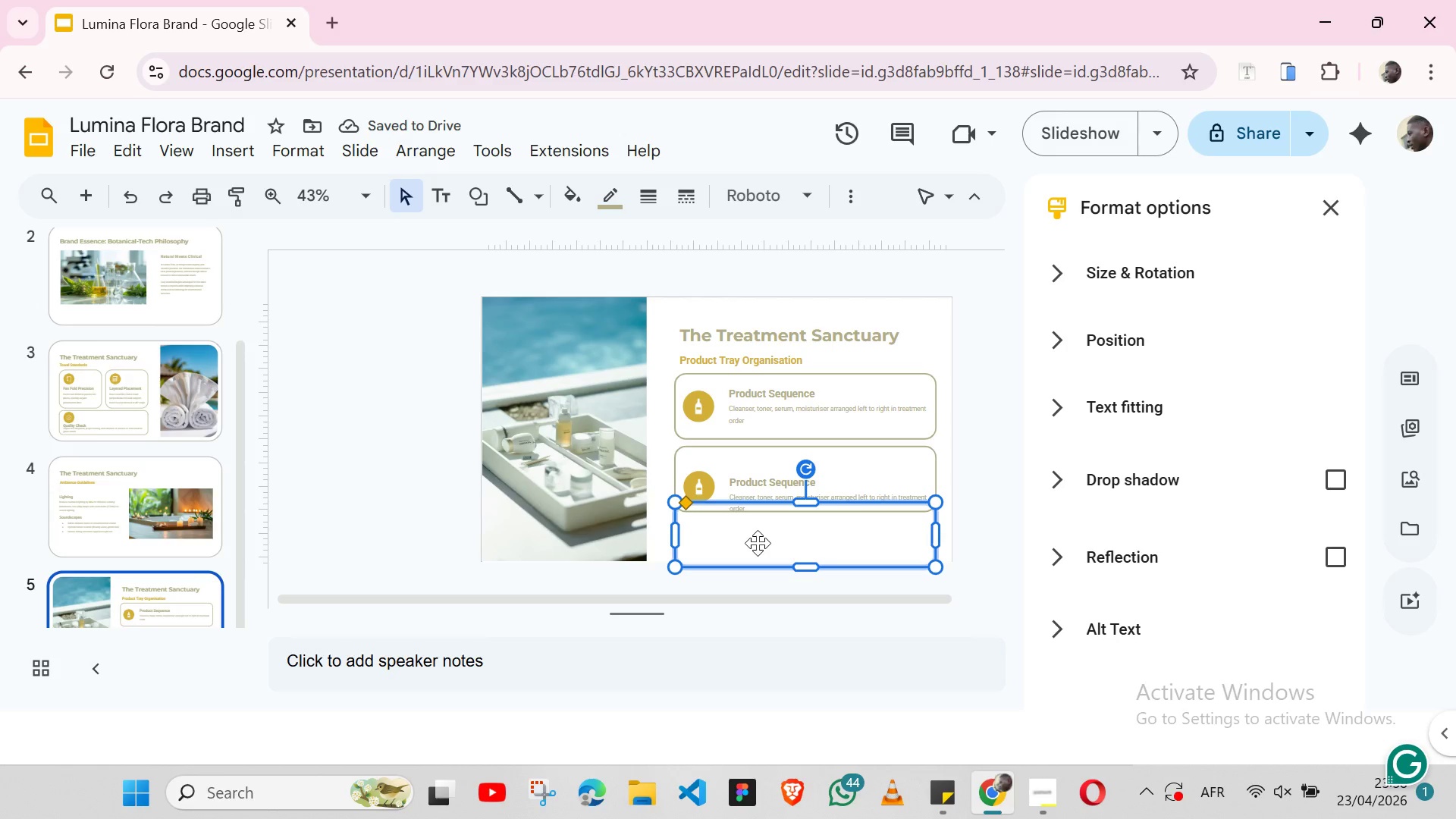 
key(Backspace)
 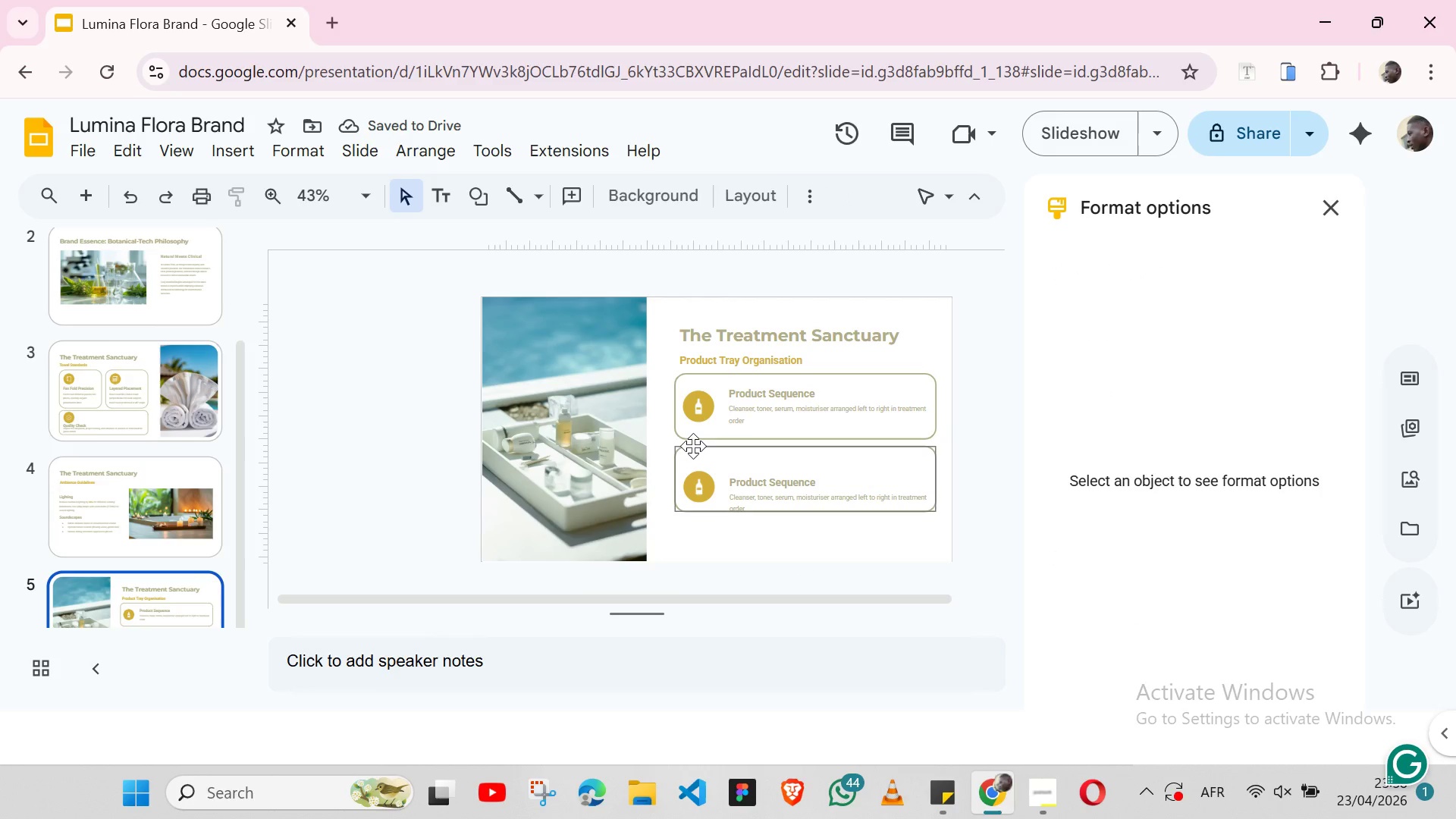 
wait(6.78)
 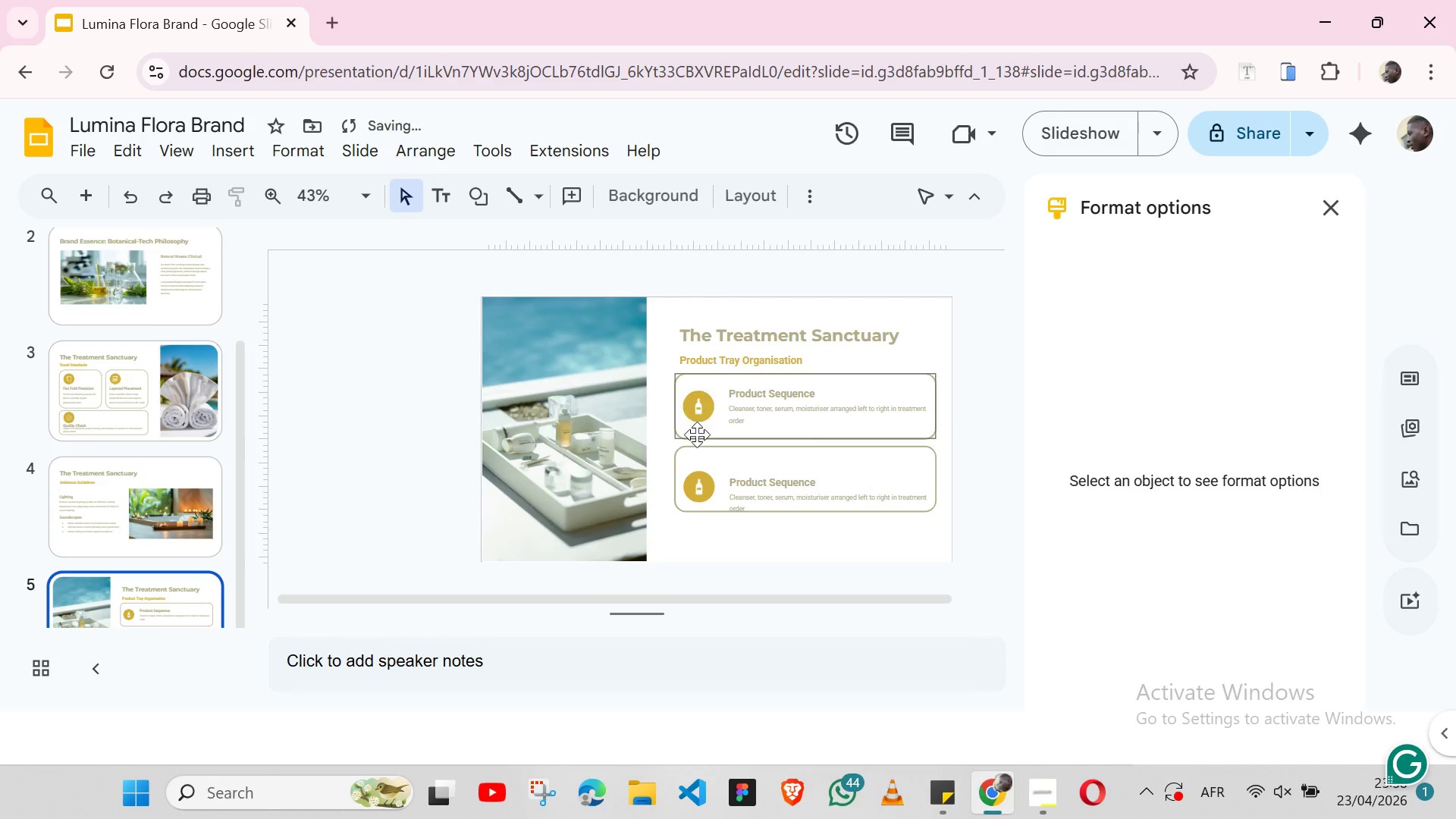 
left_click([693, 446])
 